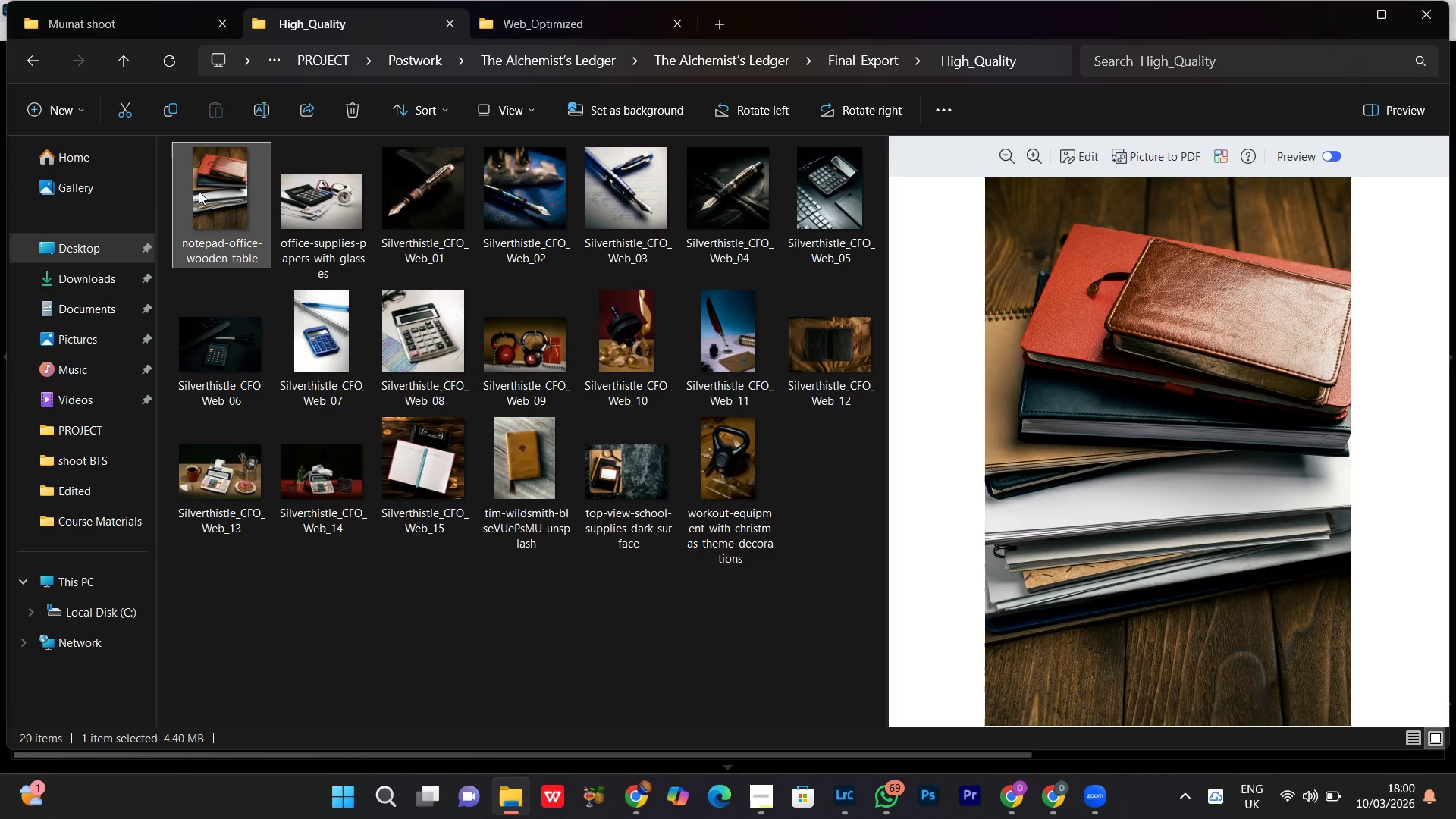 
right_click([199, 191])
 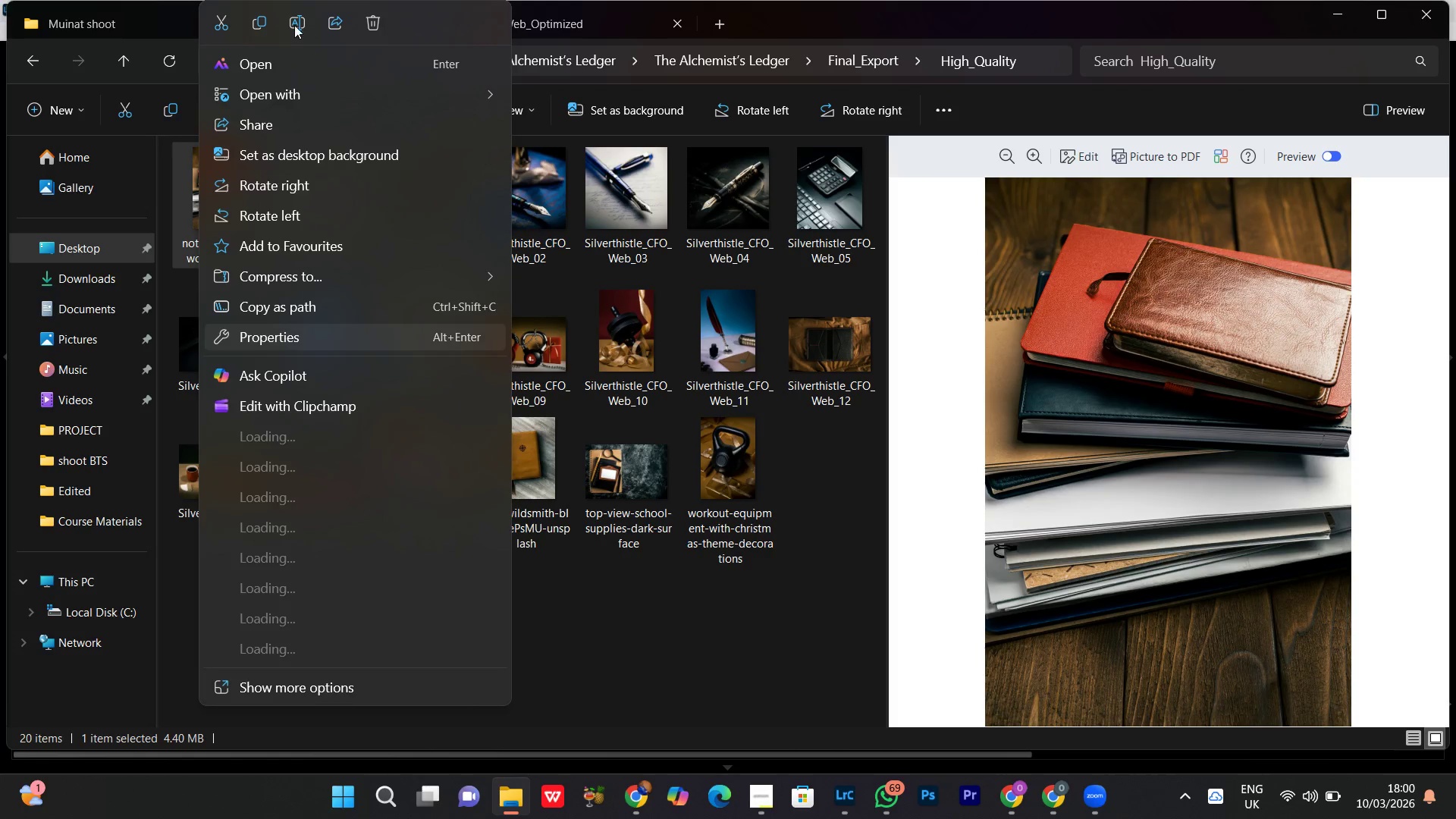 
left_click([298, 22])
 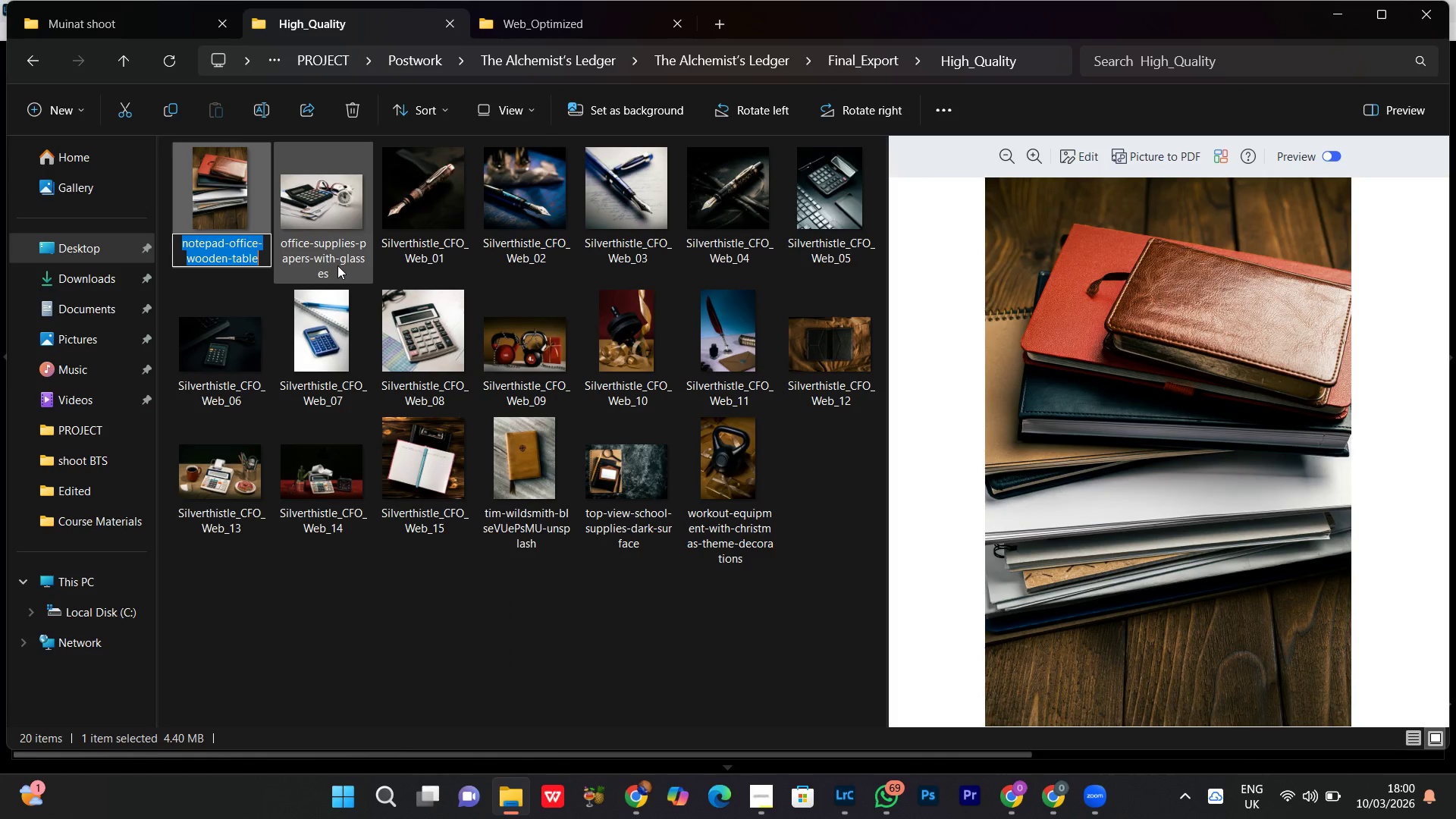 
key(Control+V)
 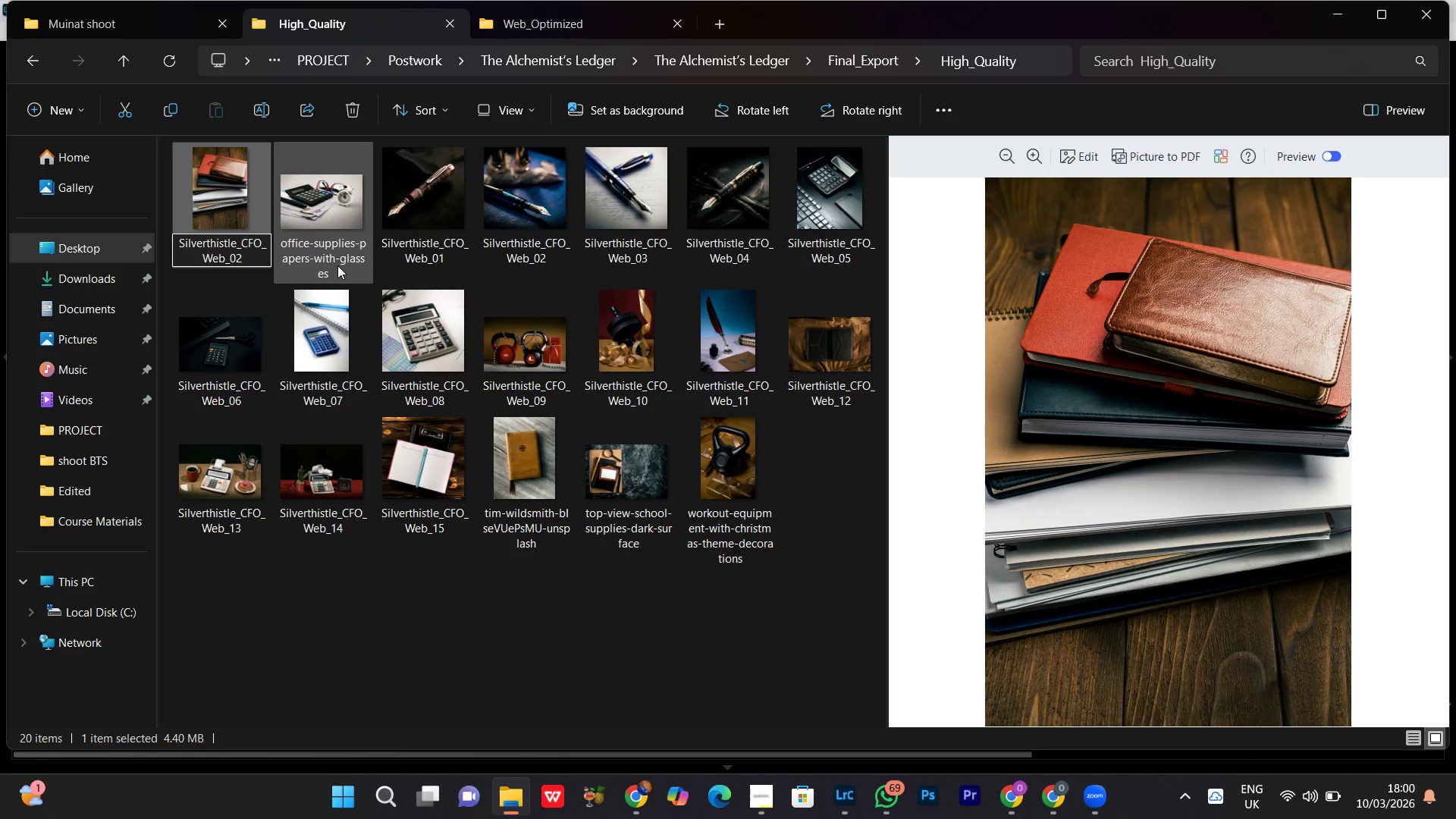 
key(Backspace)
key(Backspace)
type(16)
 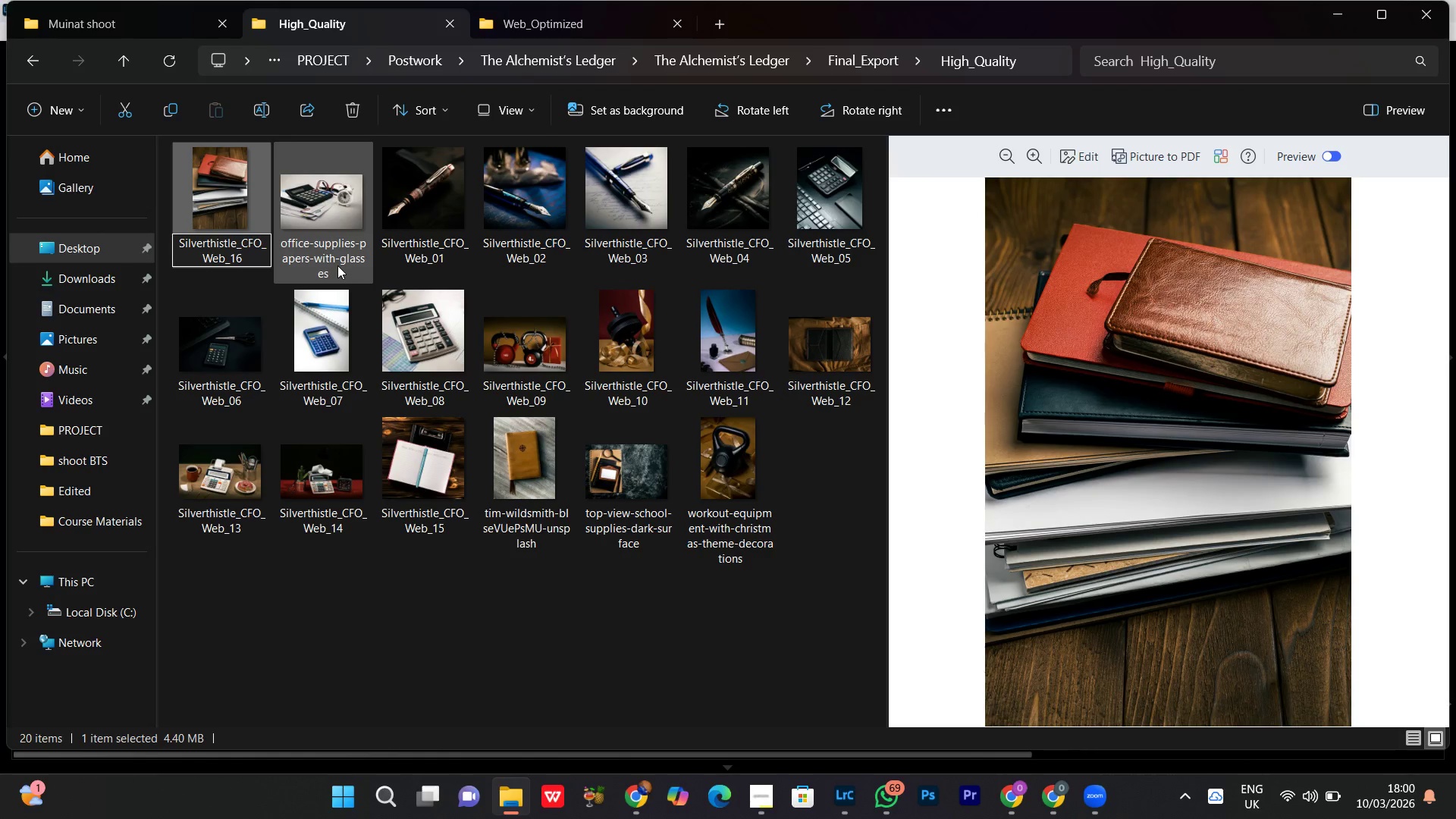 
key(Enter)
 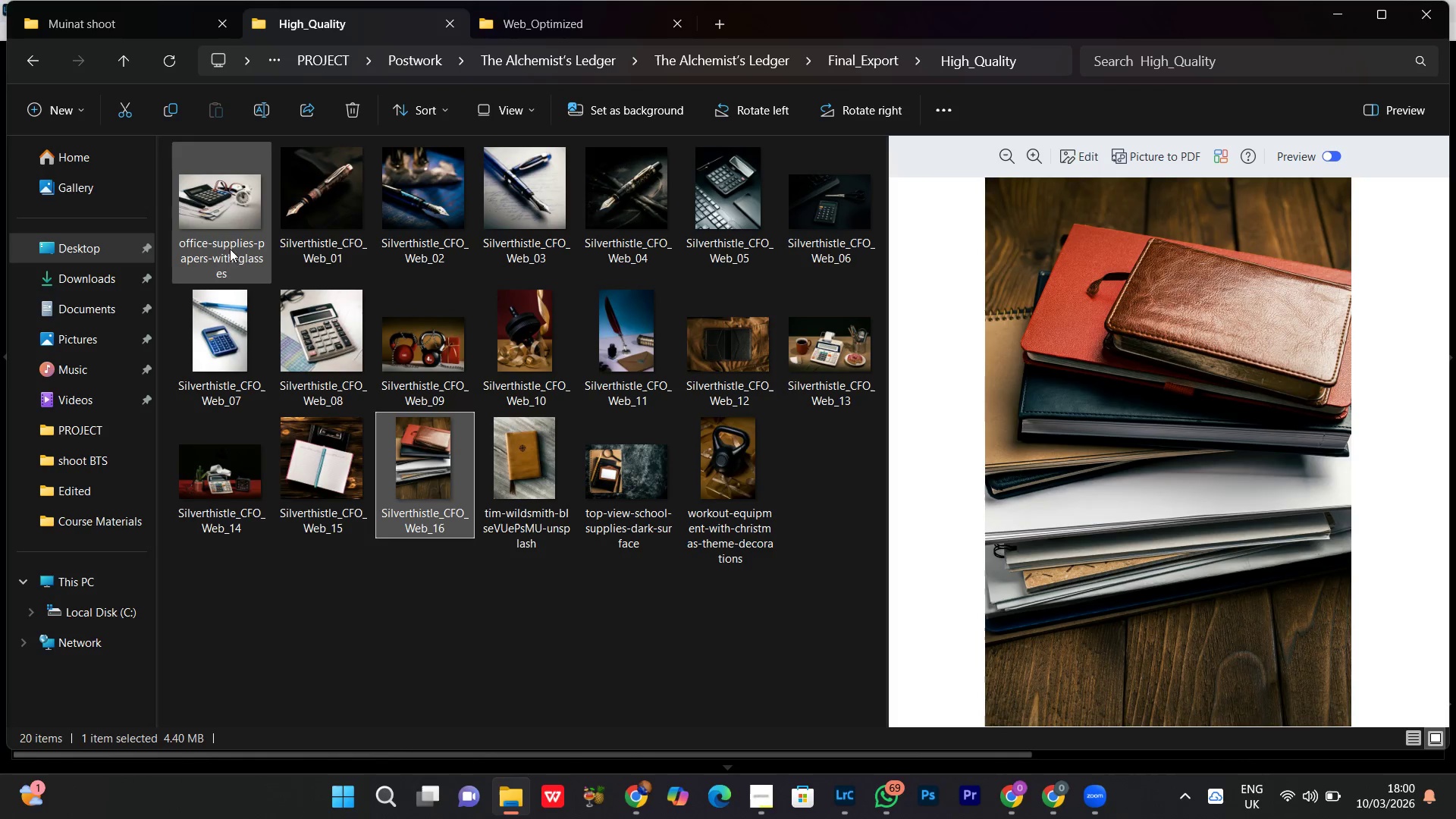 
left_click([226, 226])
 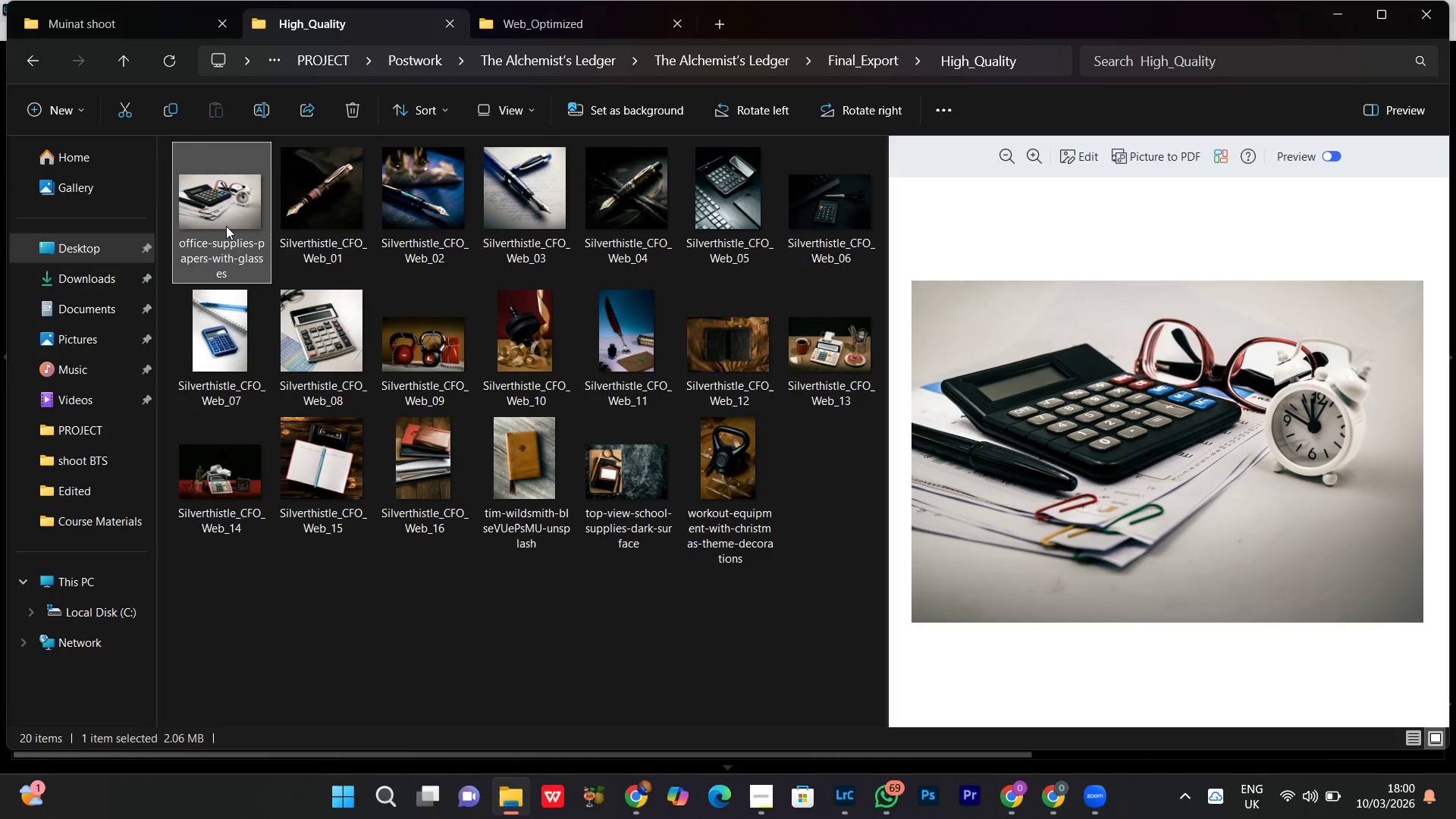 
right_click([226, 226])
 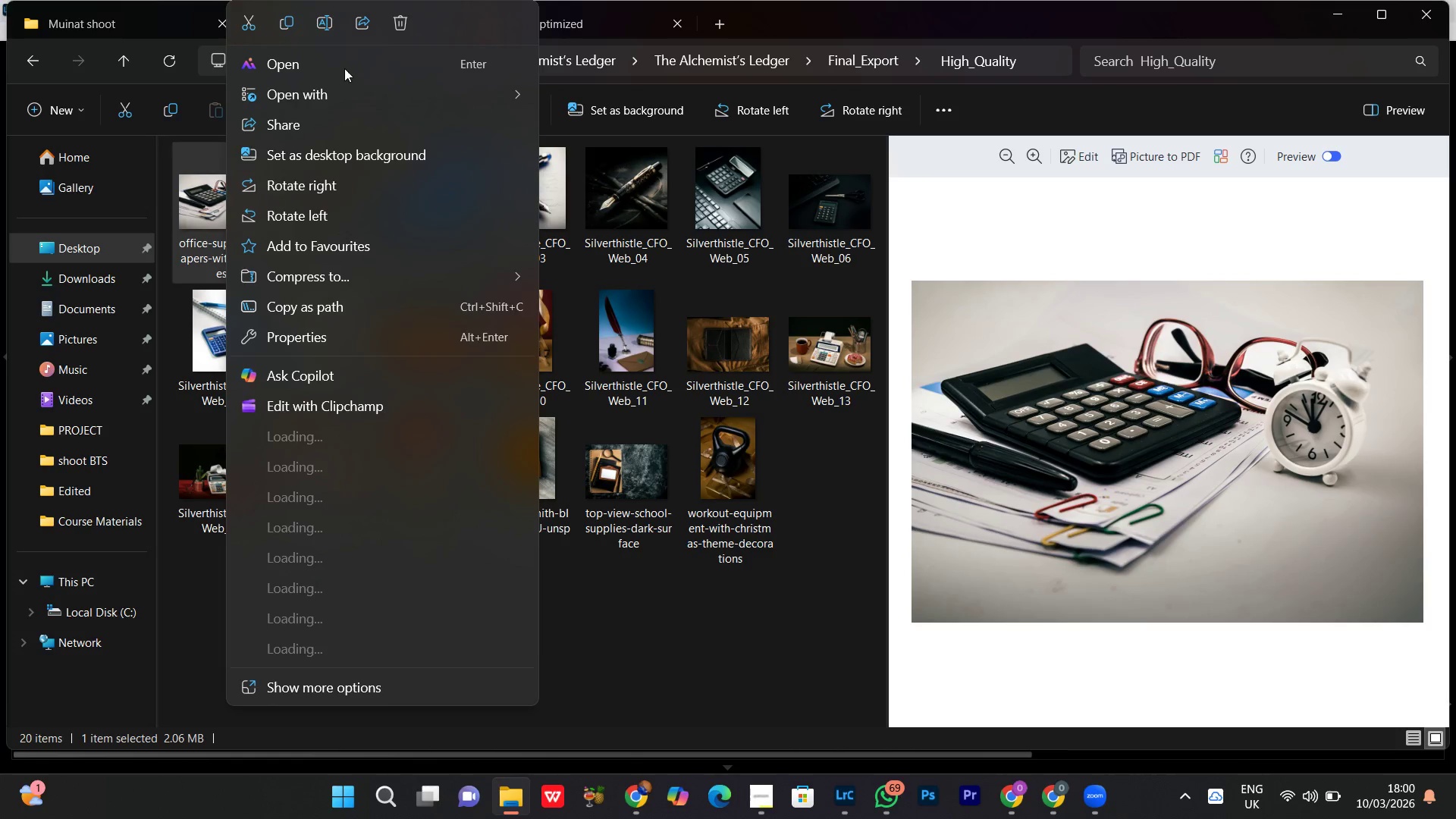 
left_click([333, 22])
 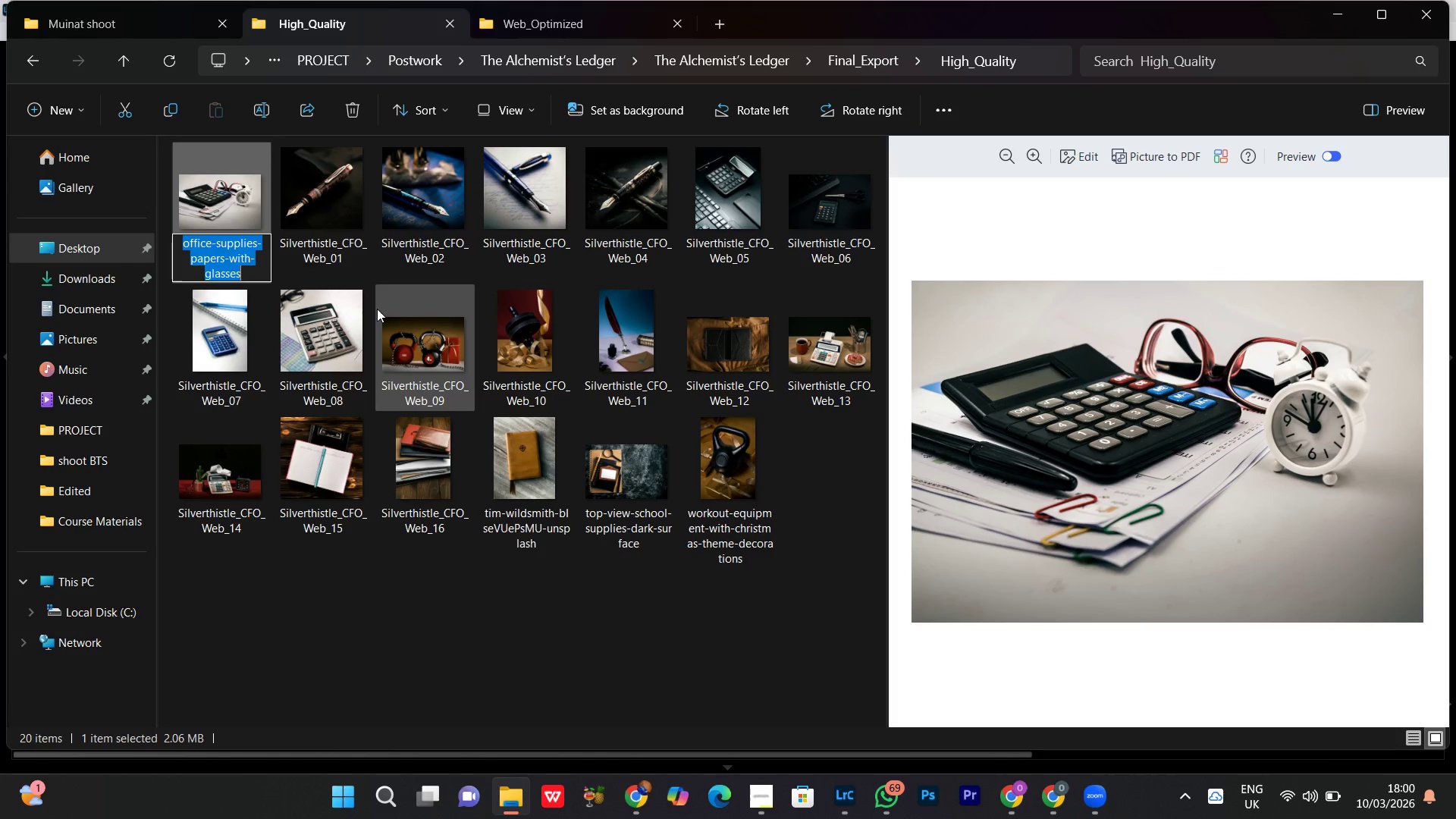 
key(Control+V)
 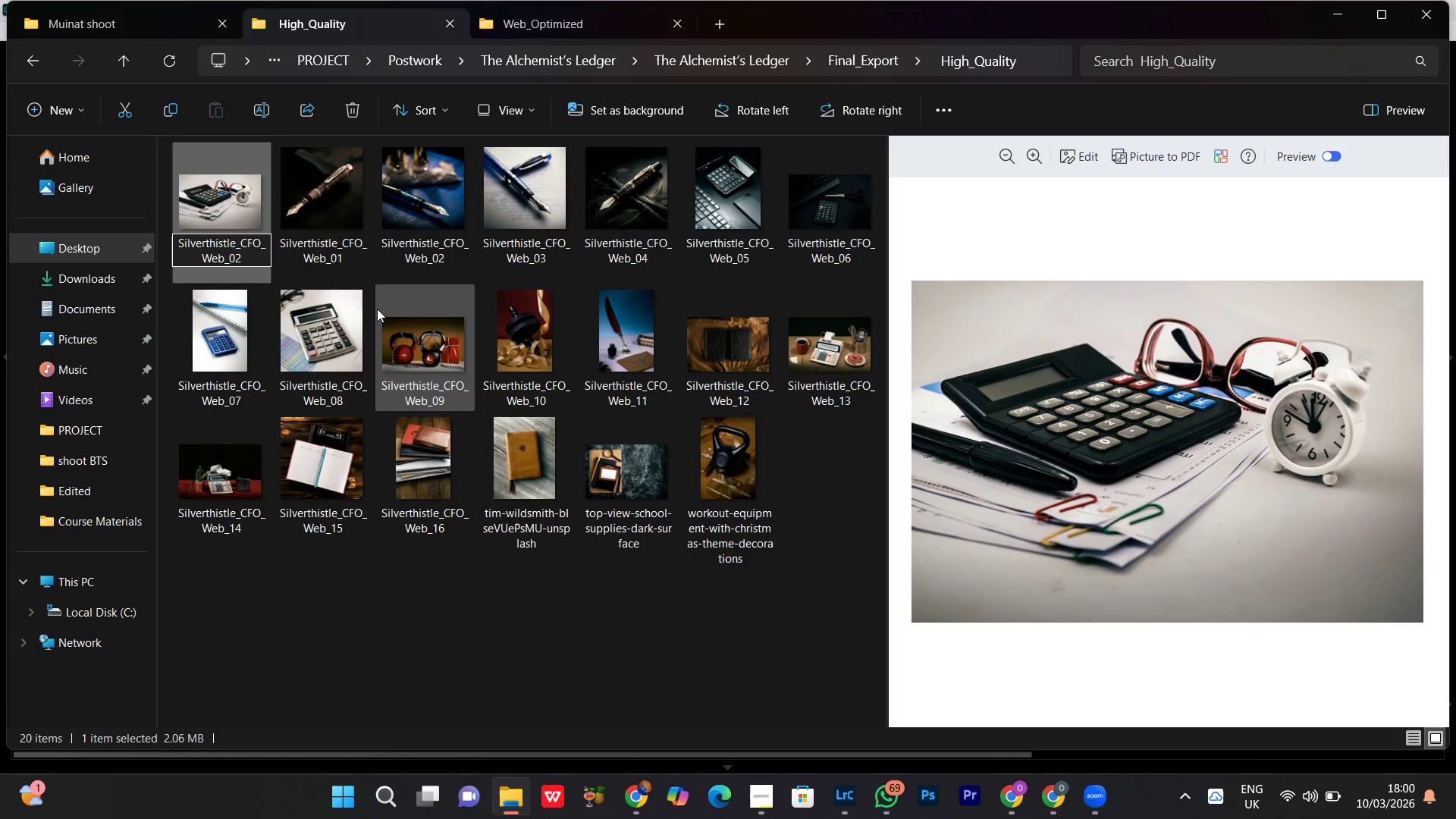 
key(Backspace)
key(Backspace)
type(17)
 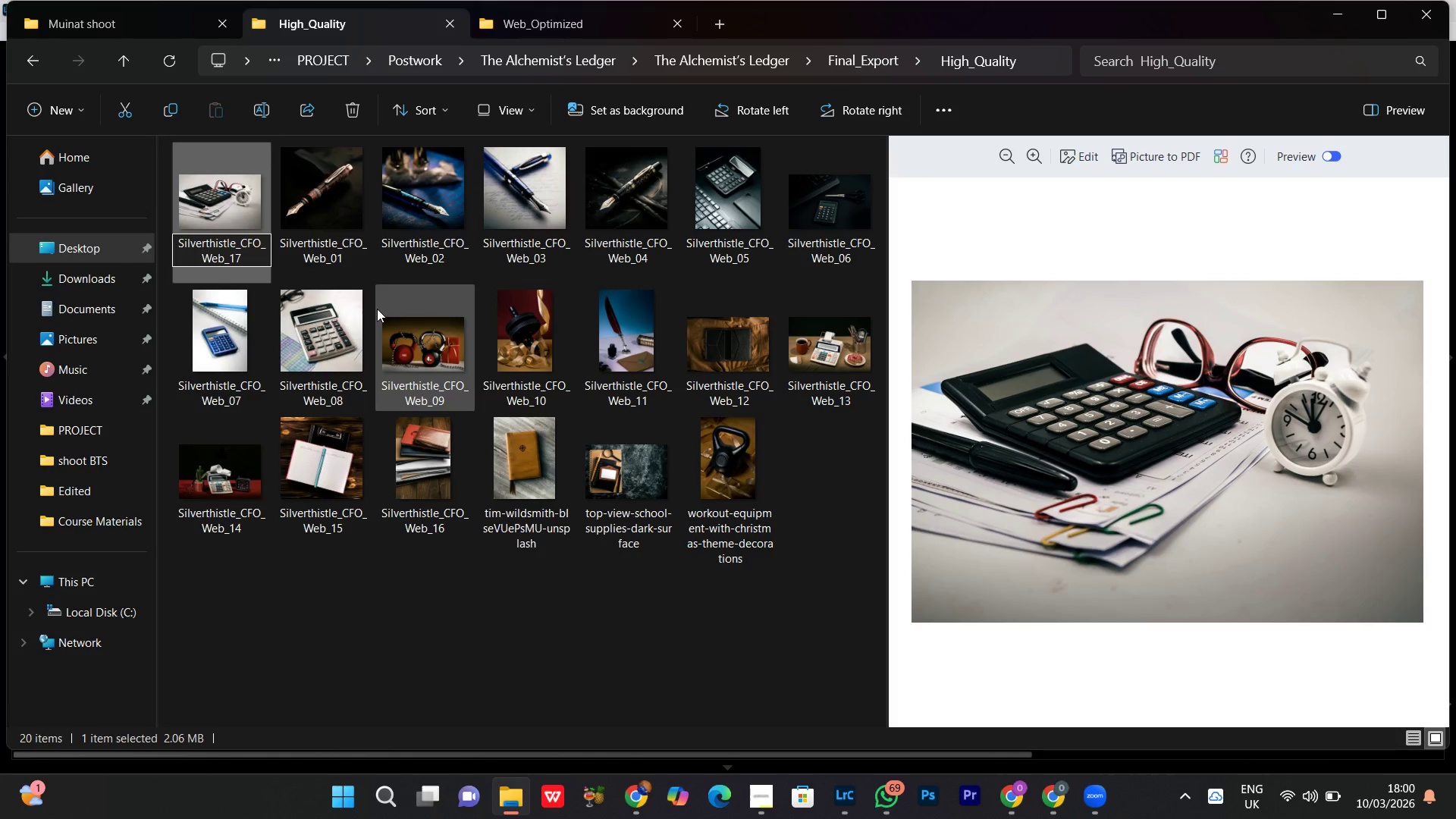 
key(Enter)
 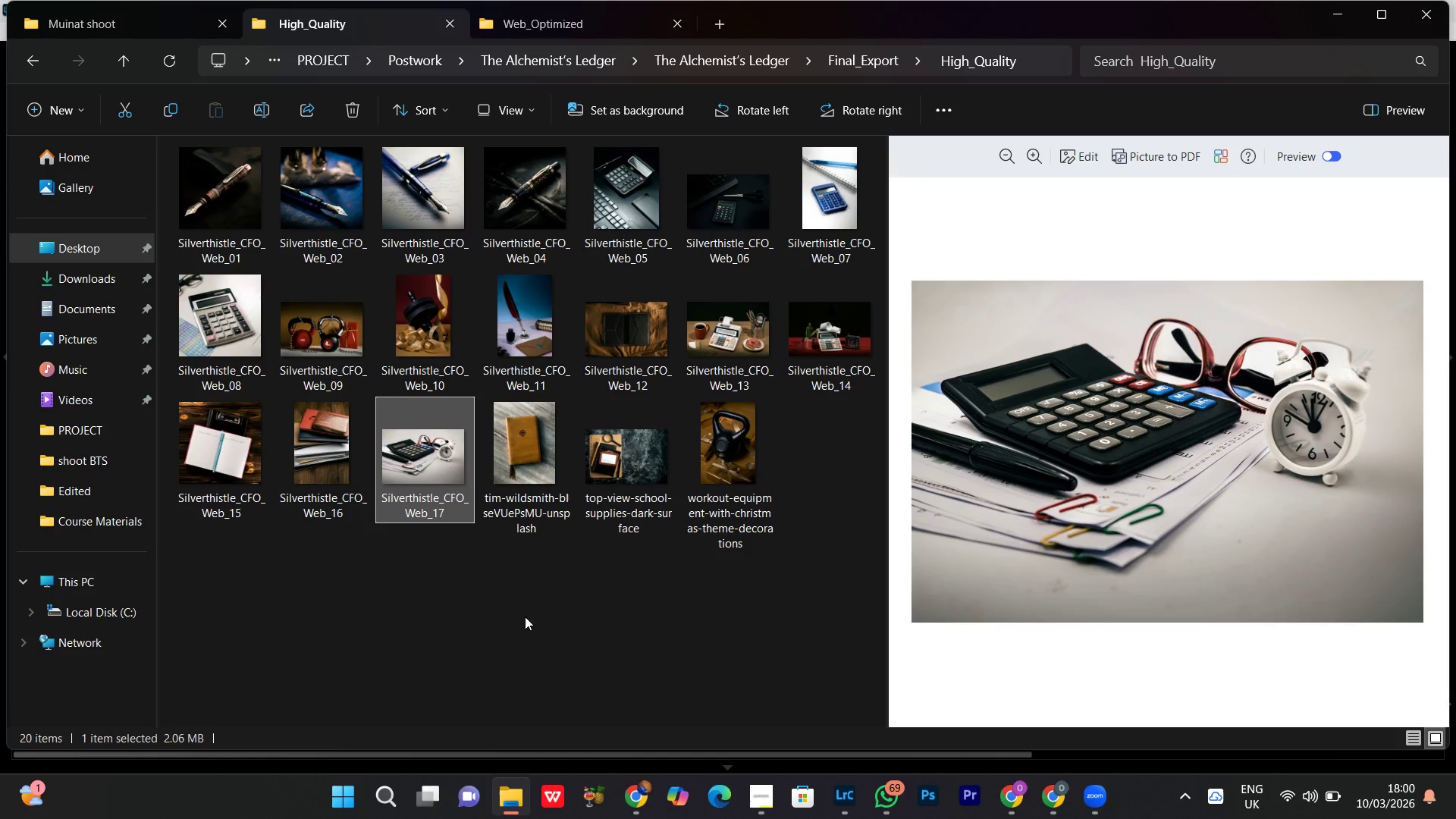 
left_click([522, 460])
 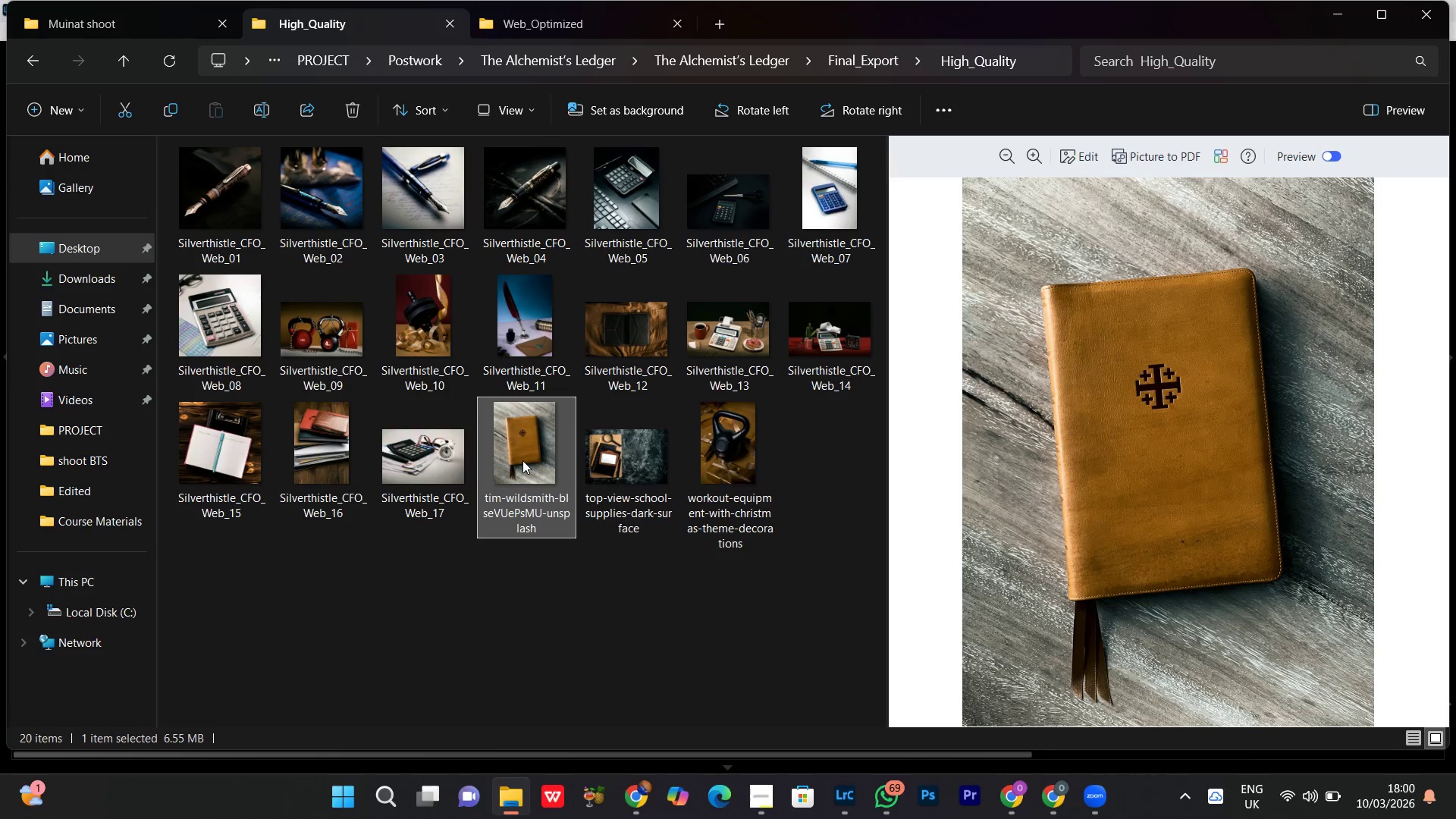 
right_click([522, 460])
 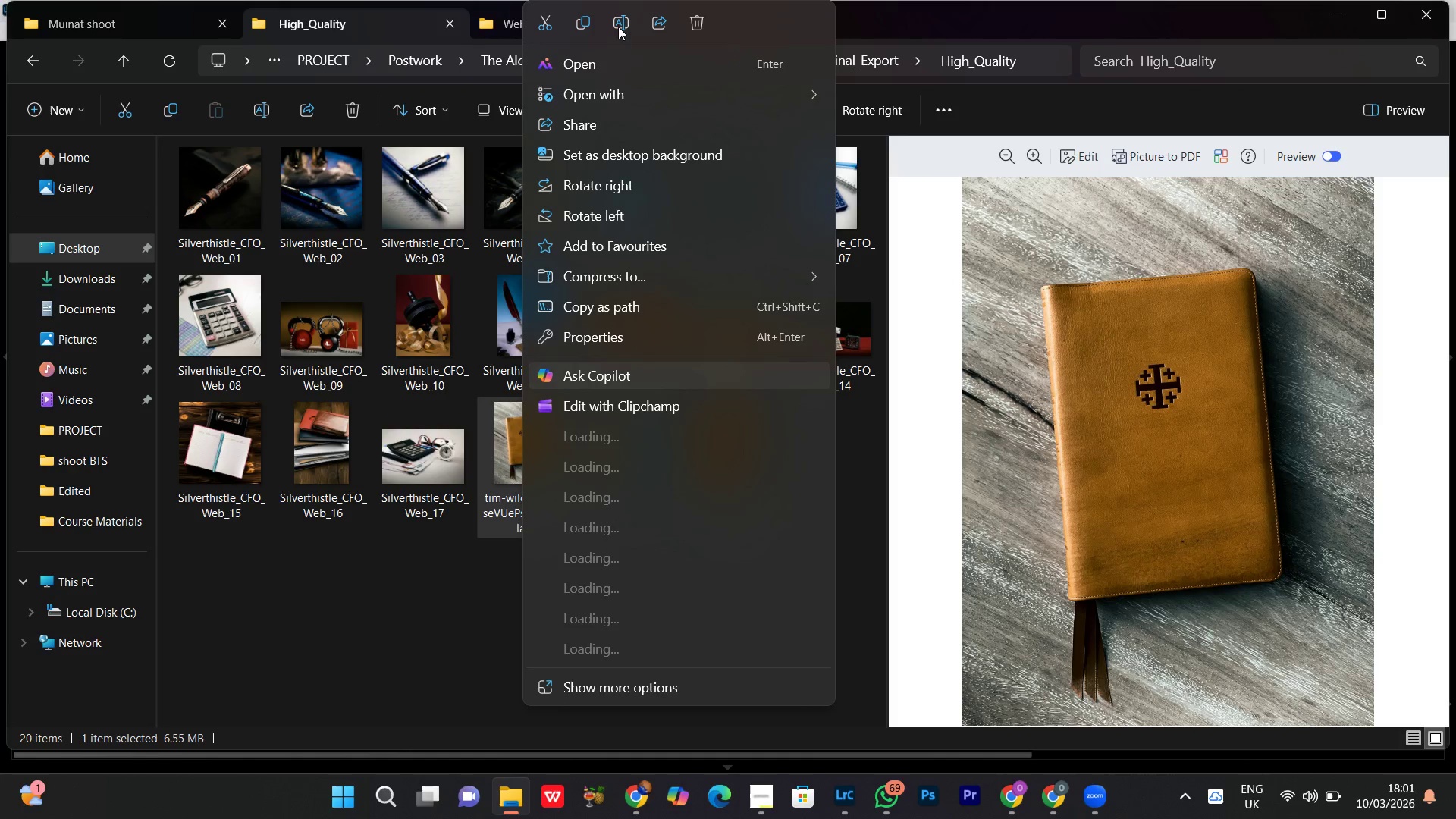 
left_click([620, 27])
 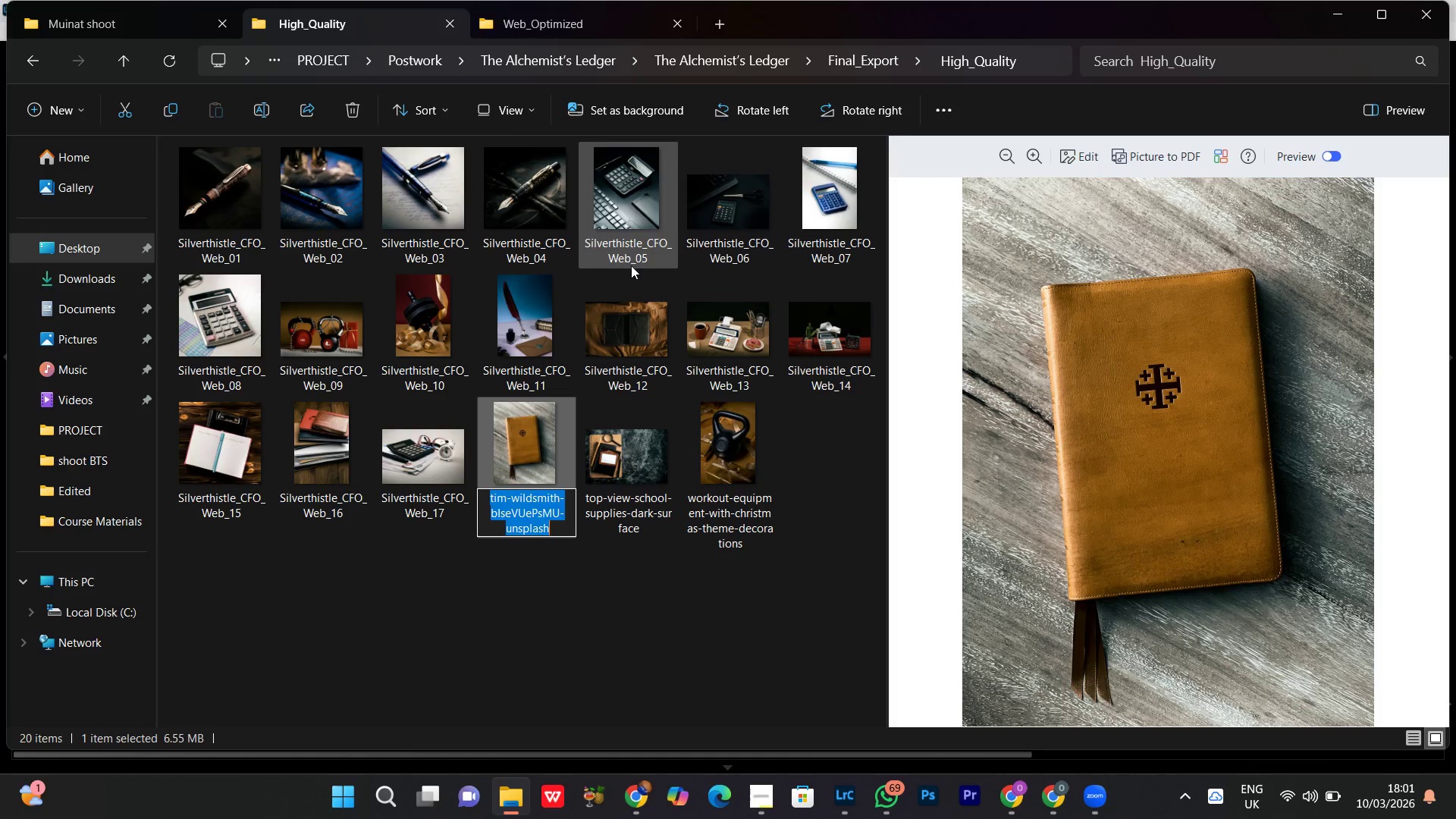 
key(Control+V)
 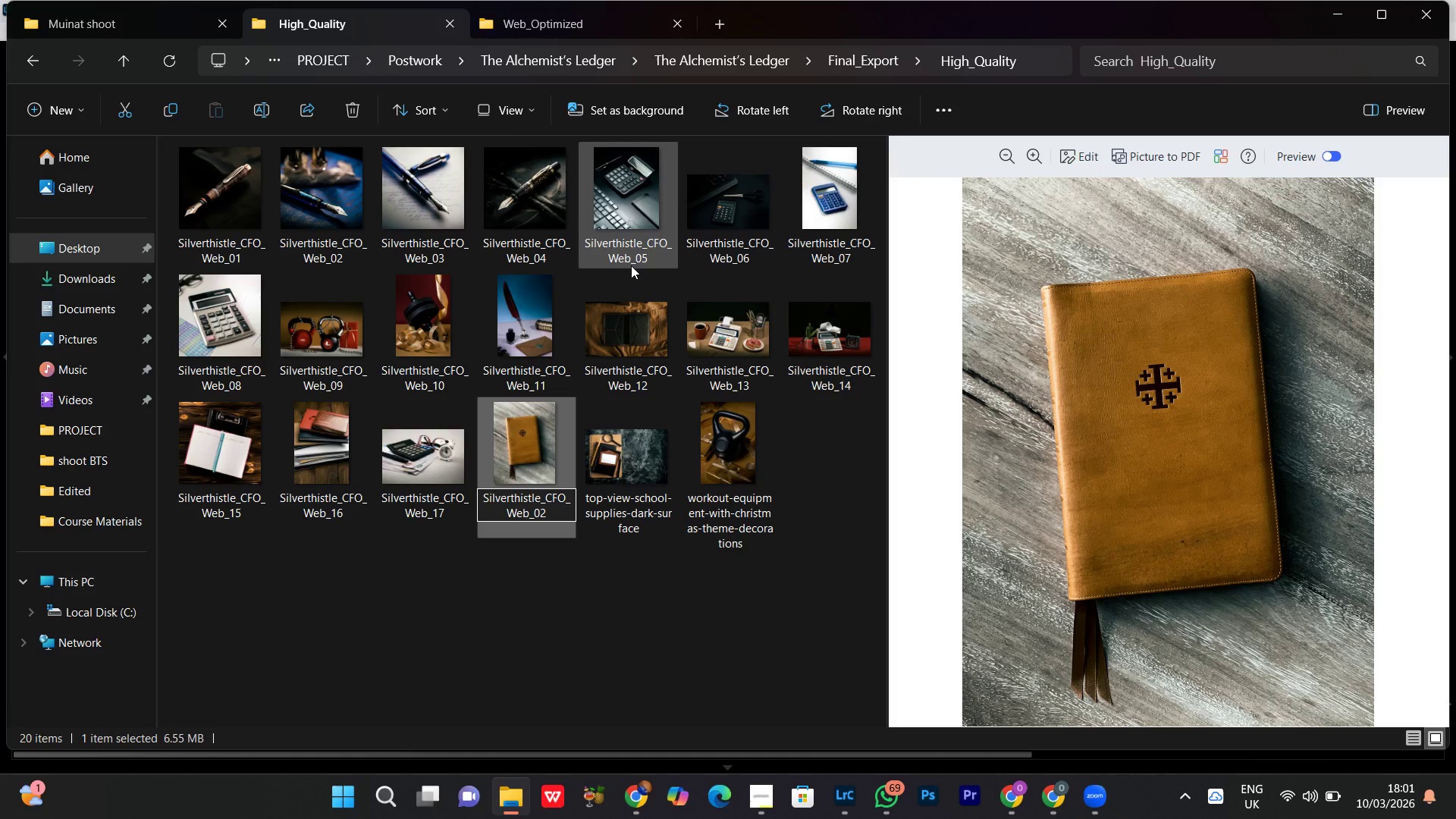 
key(Backspace)
key(Backspace)
type(18)
 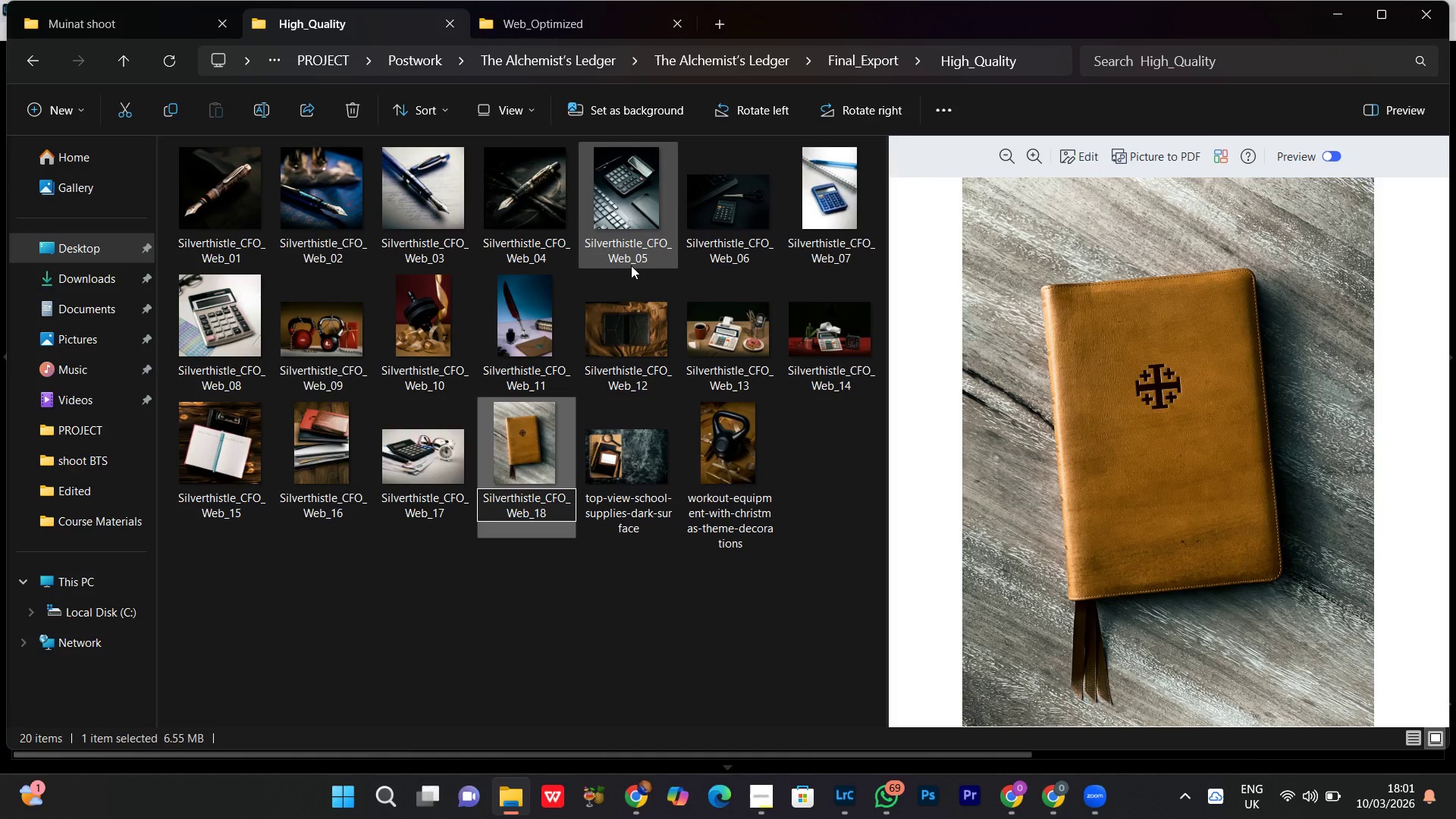 
key(Enter)
 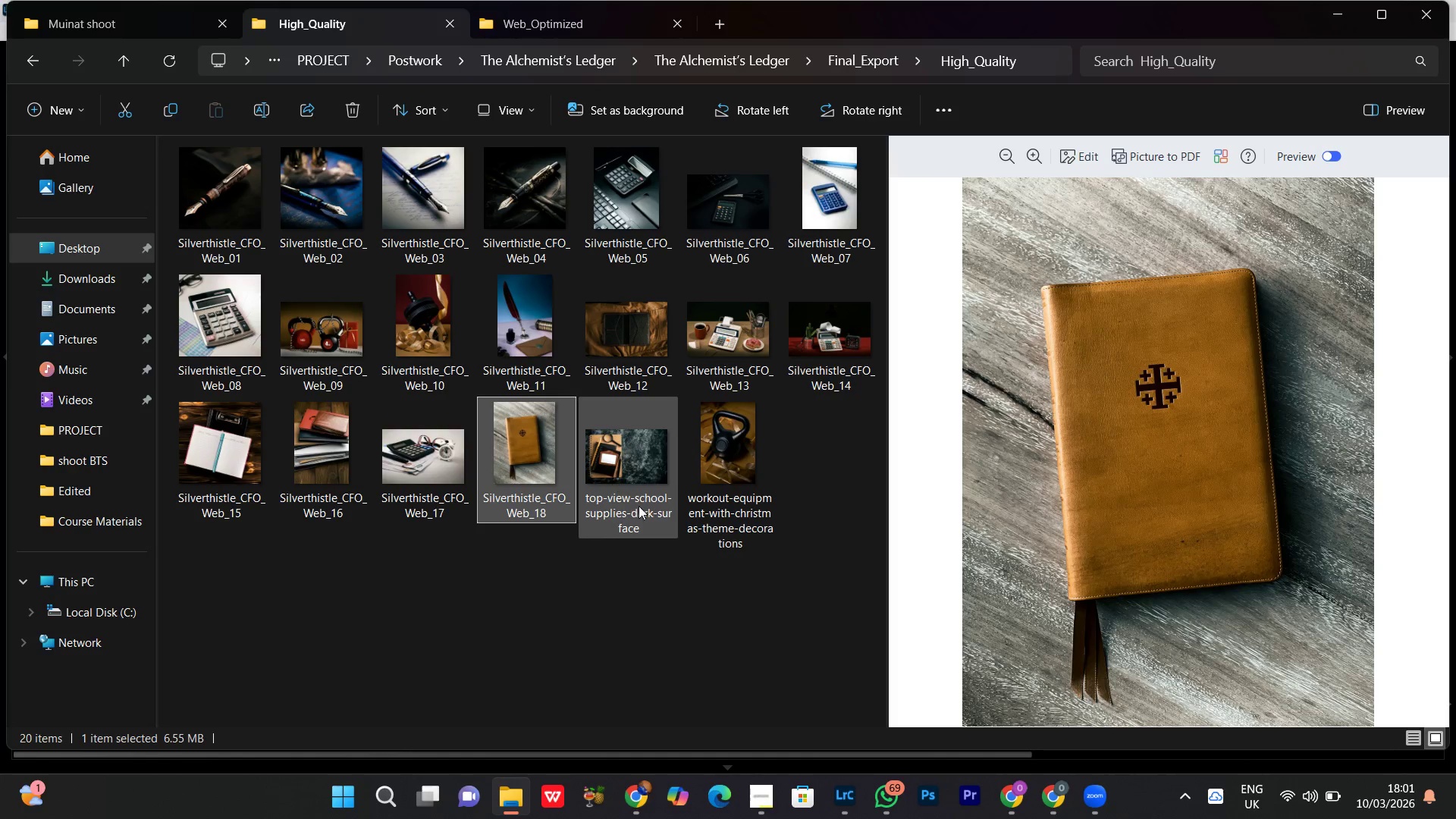 
left_click([642, 464])
 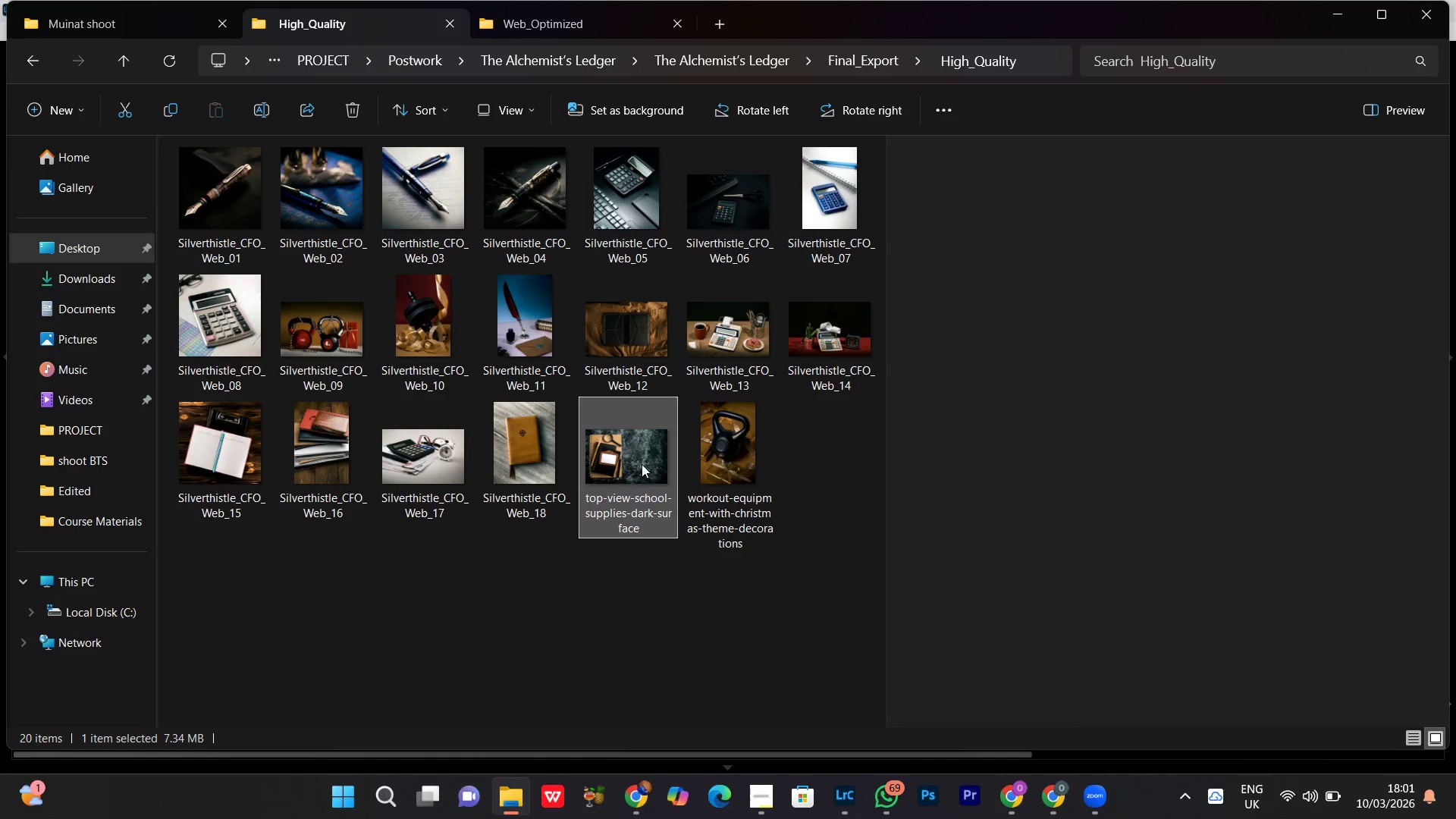 
right_click([642, 464])
 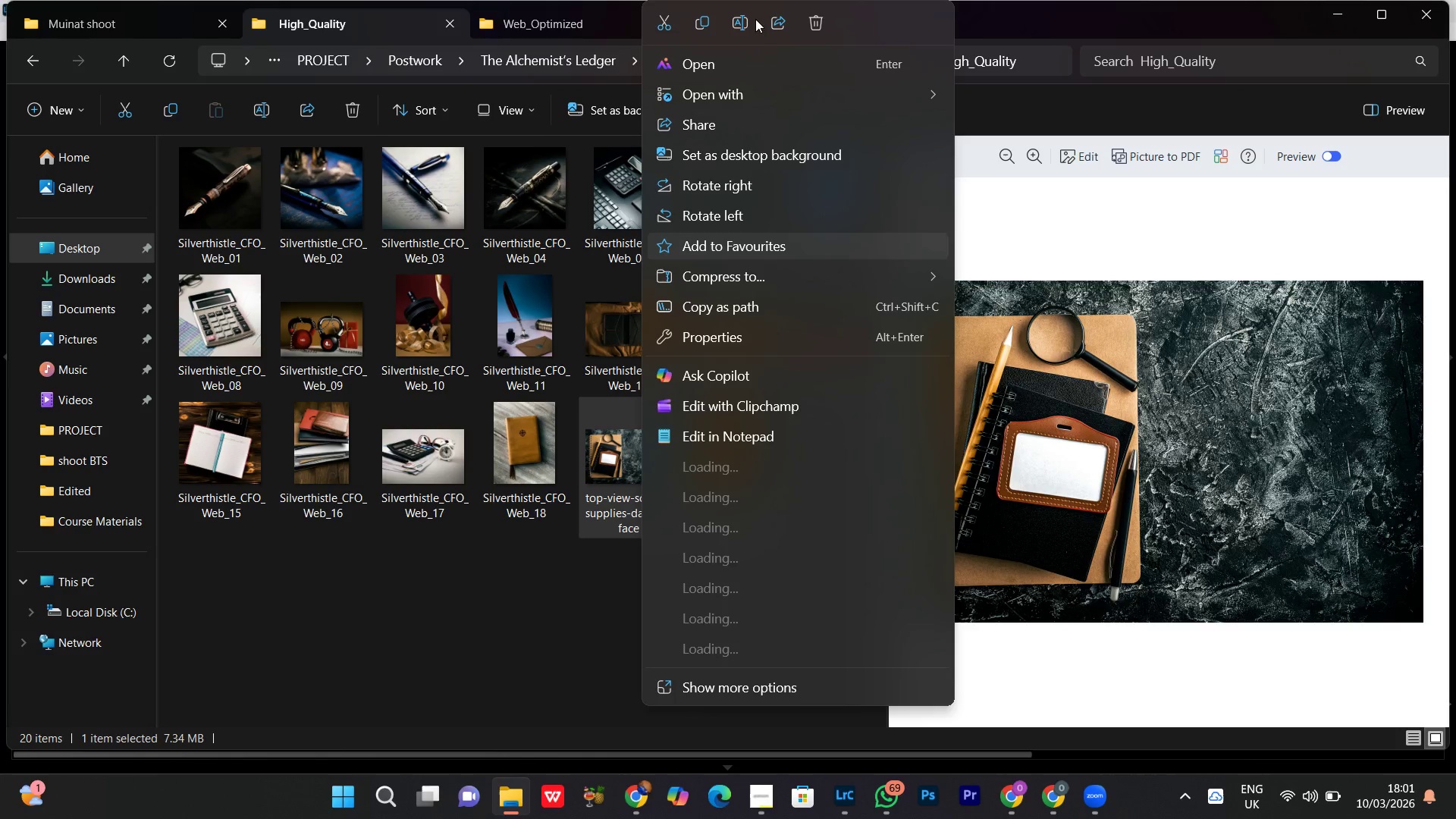 
left_click([744, 27])
 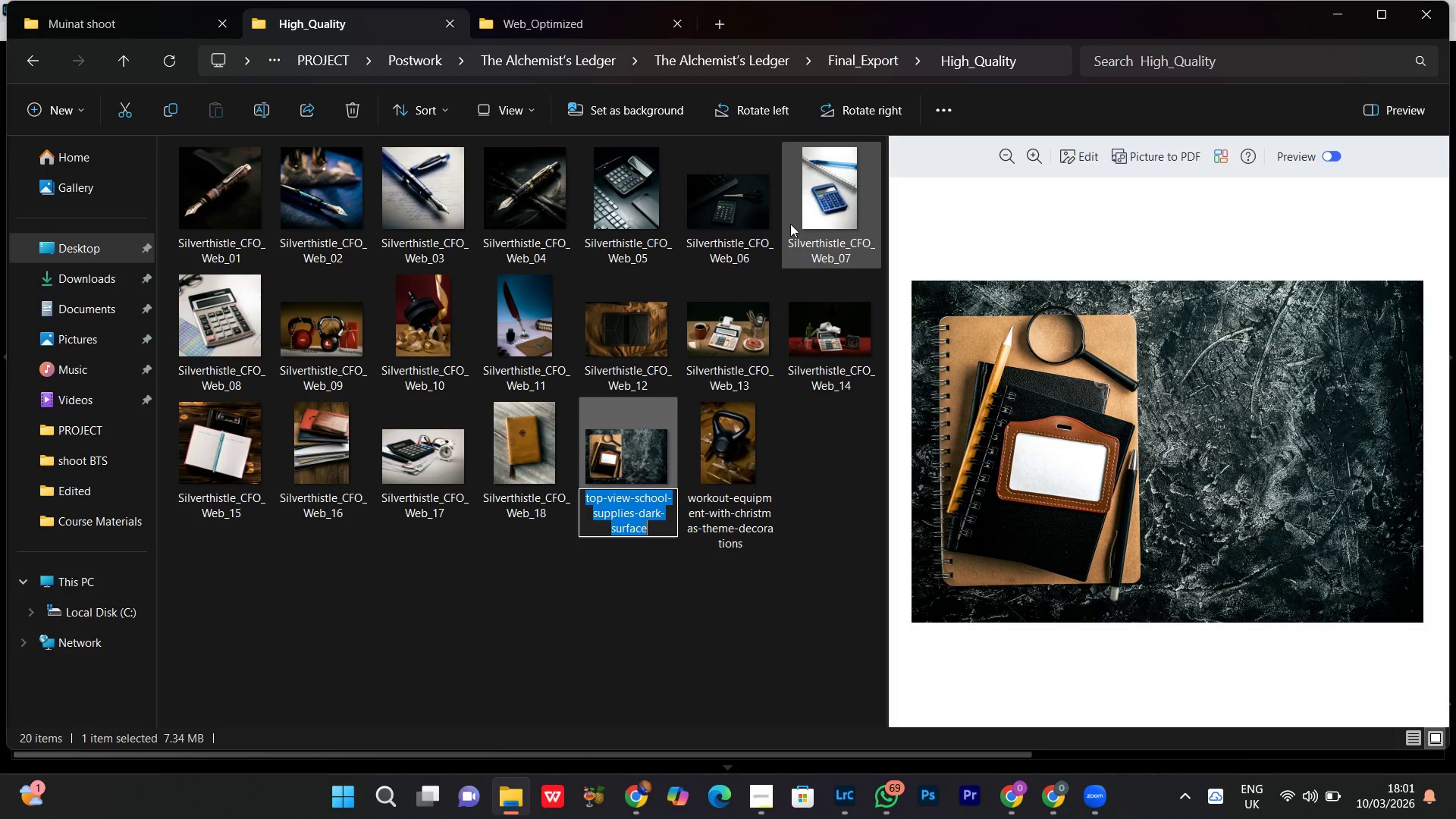 
key(Control+V)
 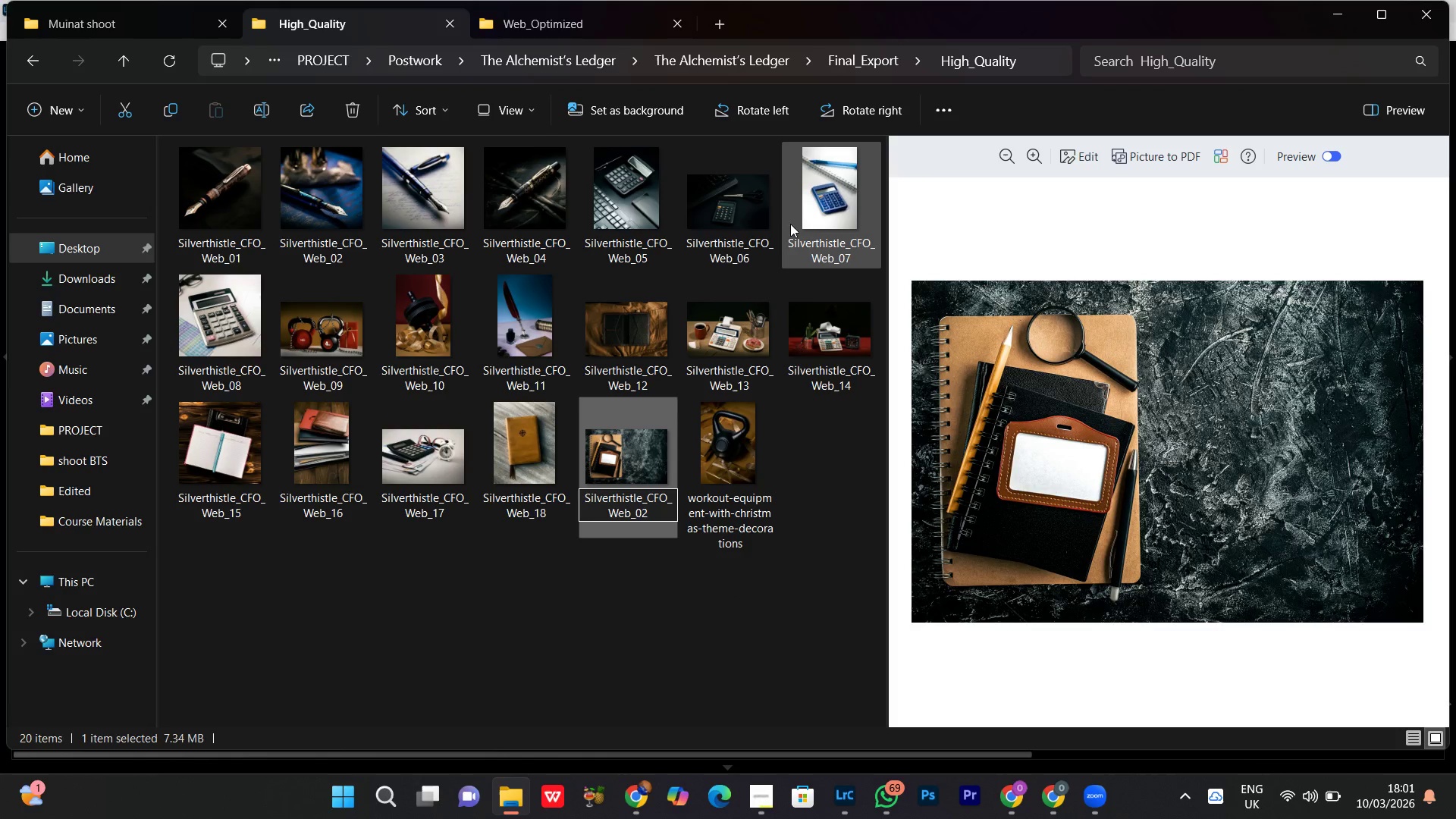 
key(Backspace)
key(Backspace)
type(19)
 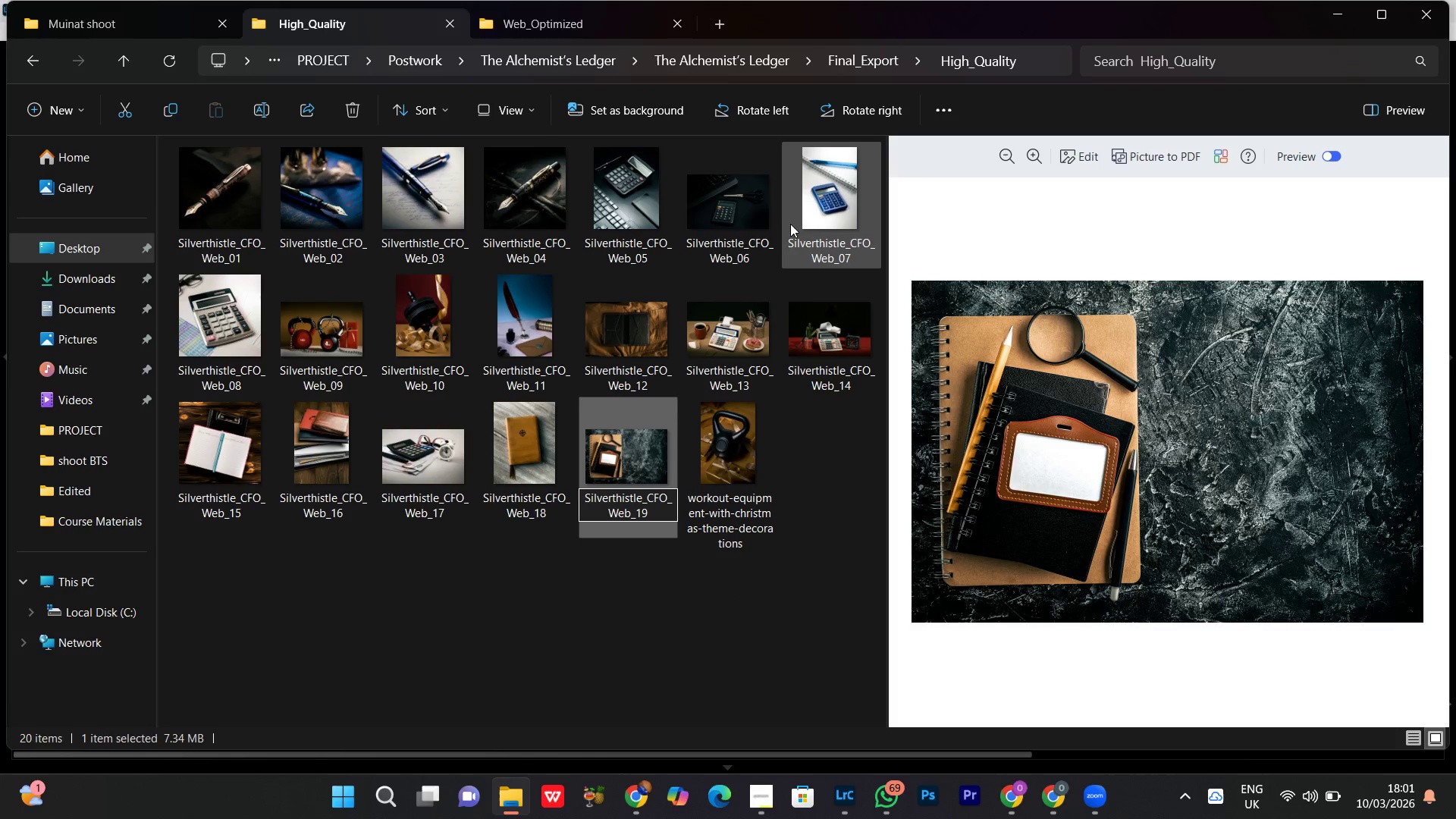 
key(Enter)
 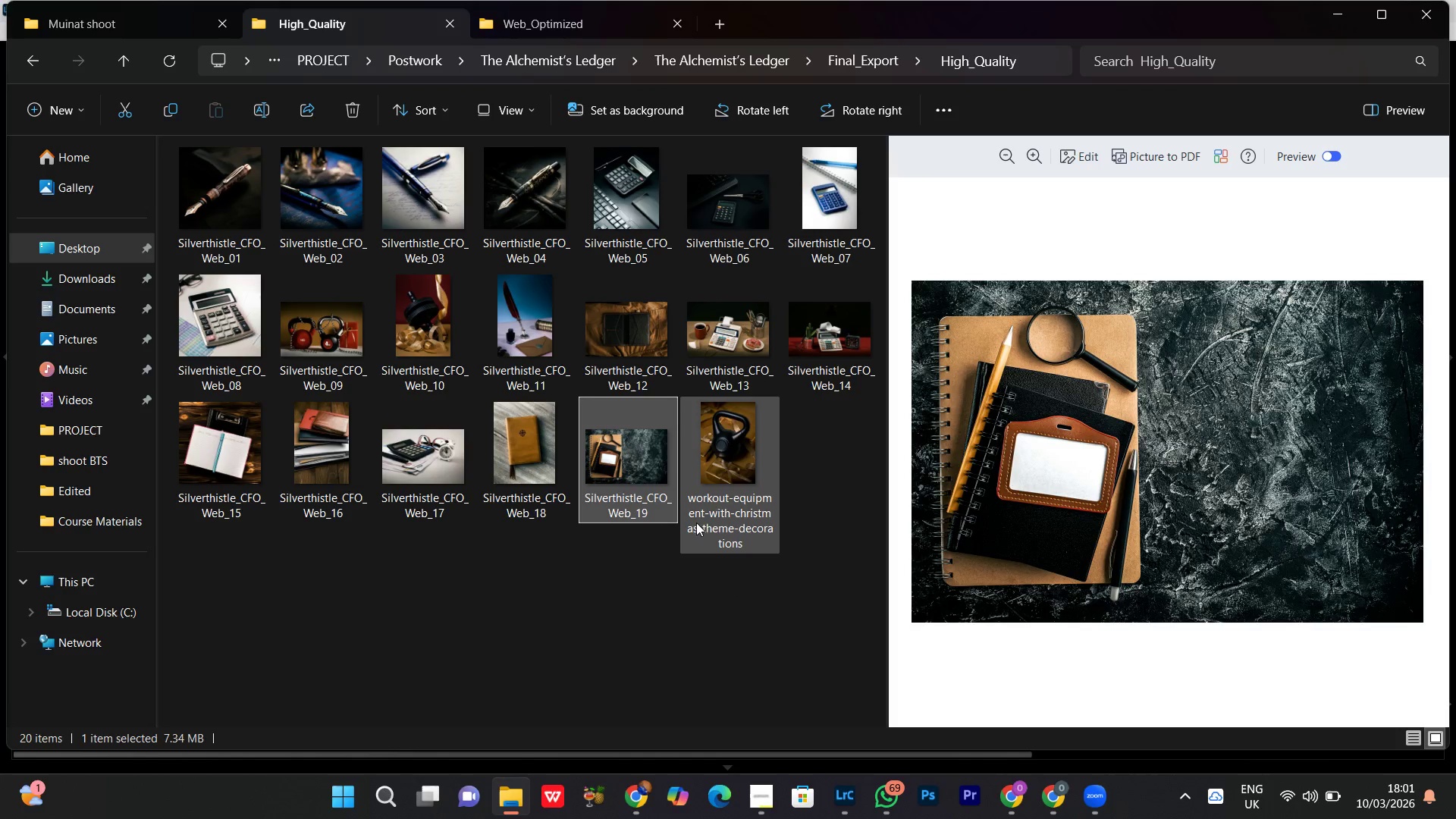 
left_click([708, 500])
 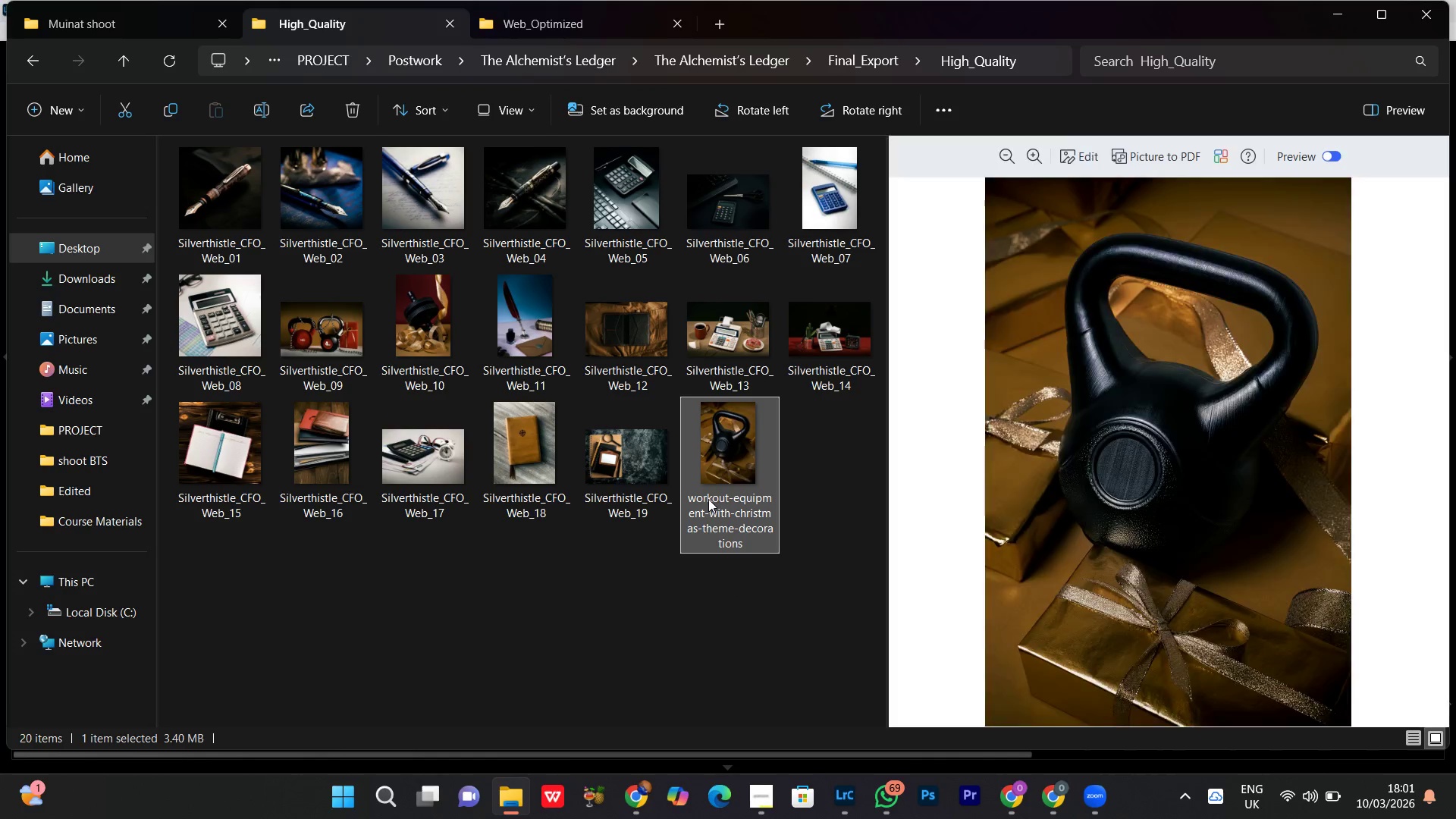 
right_click([708, 499])
 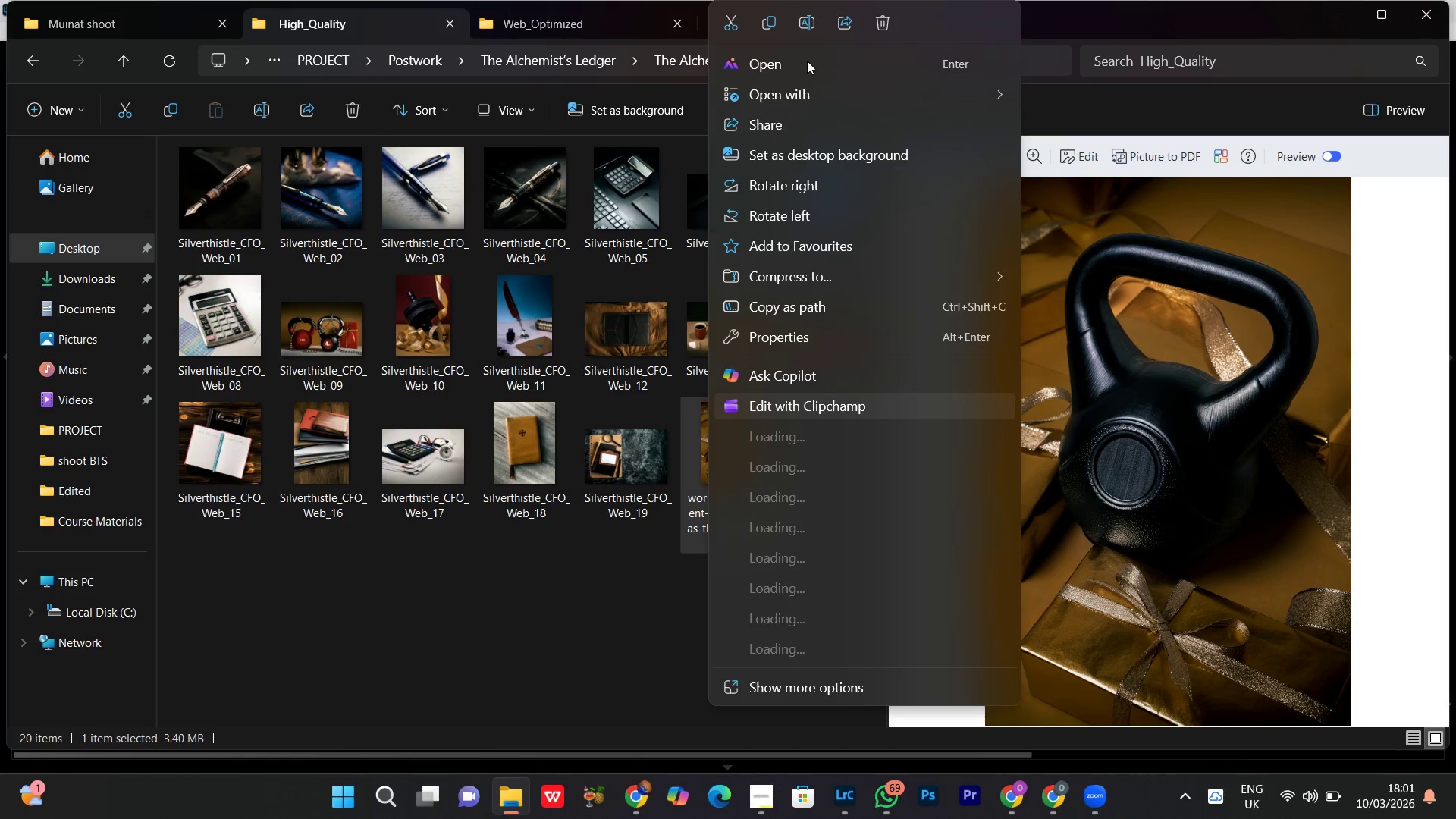 
left_click([809, 22])
 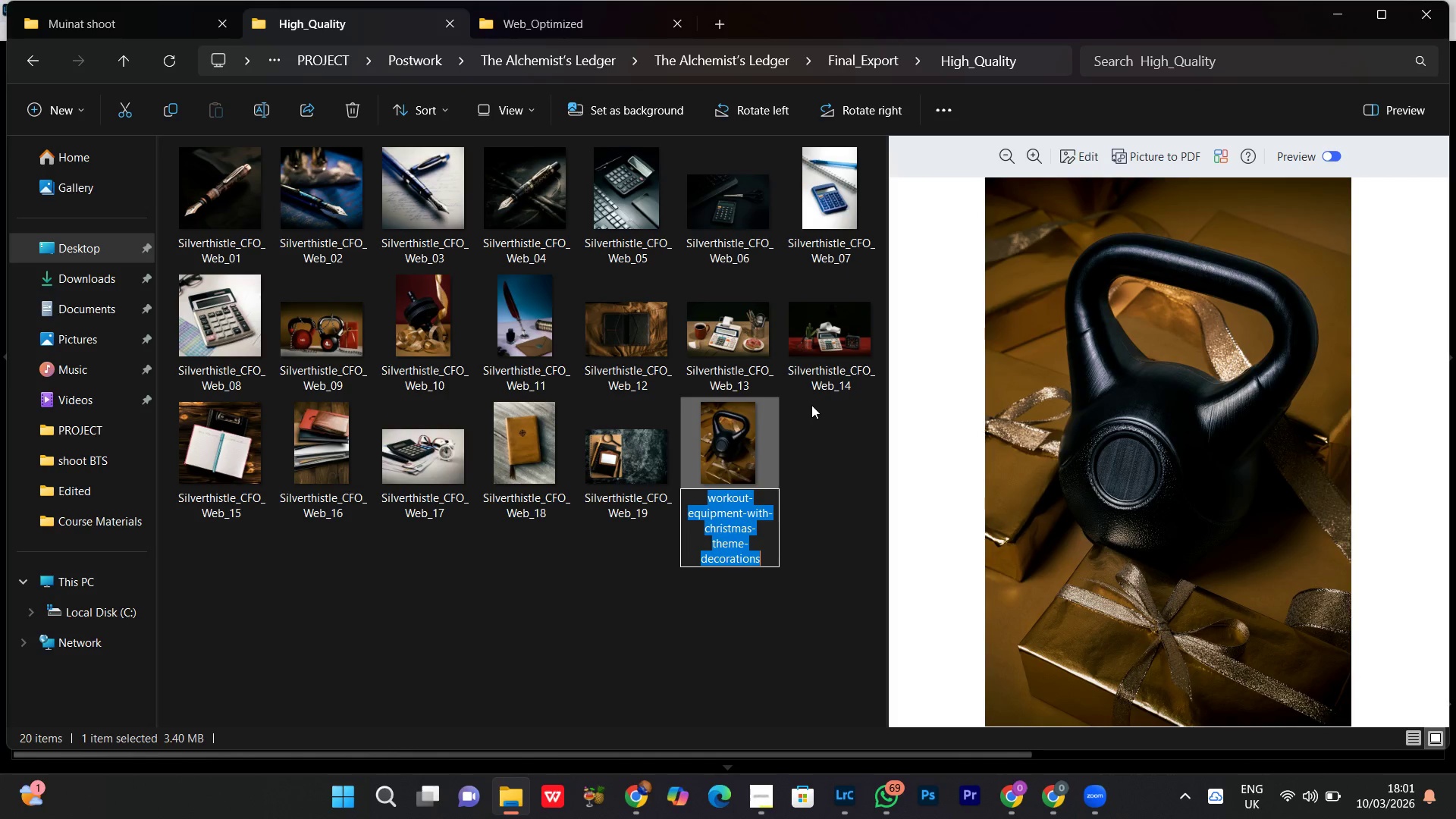 
key(Control+V)
 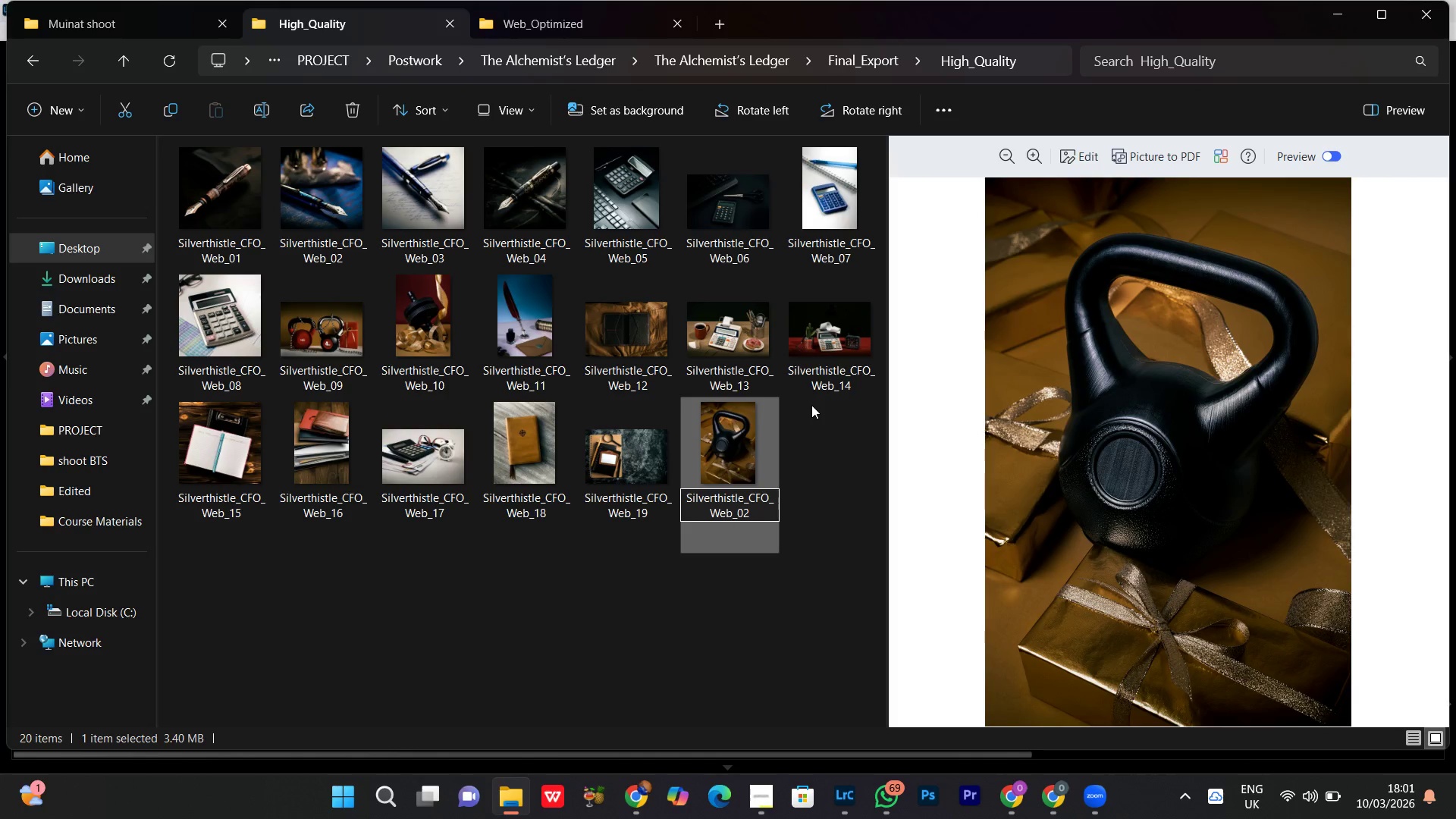 
key(Backspace)
key(Backspace)
type(20)
 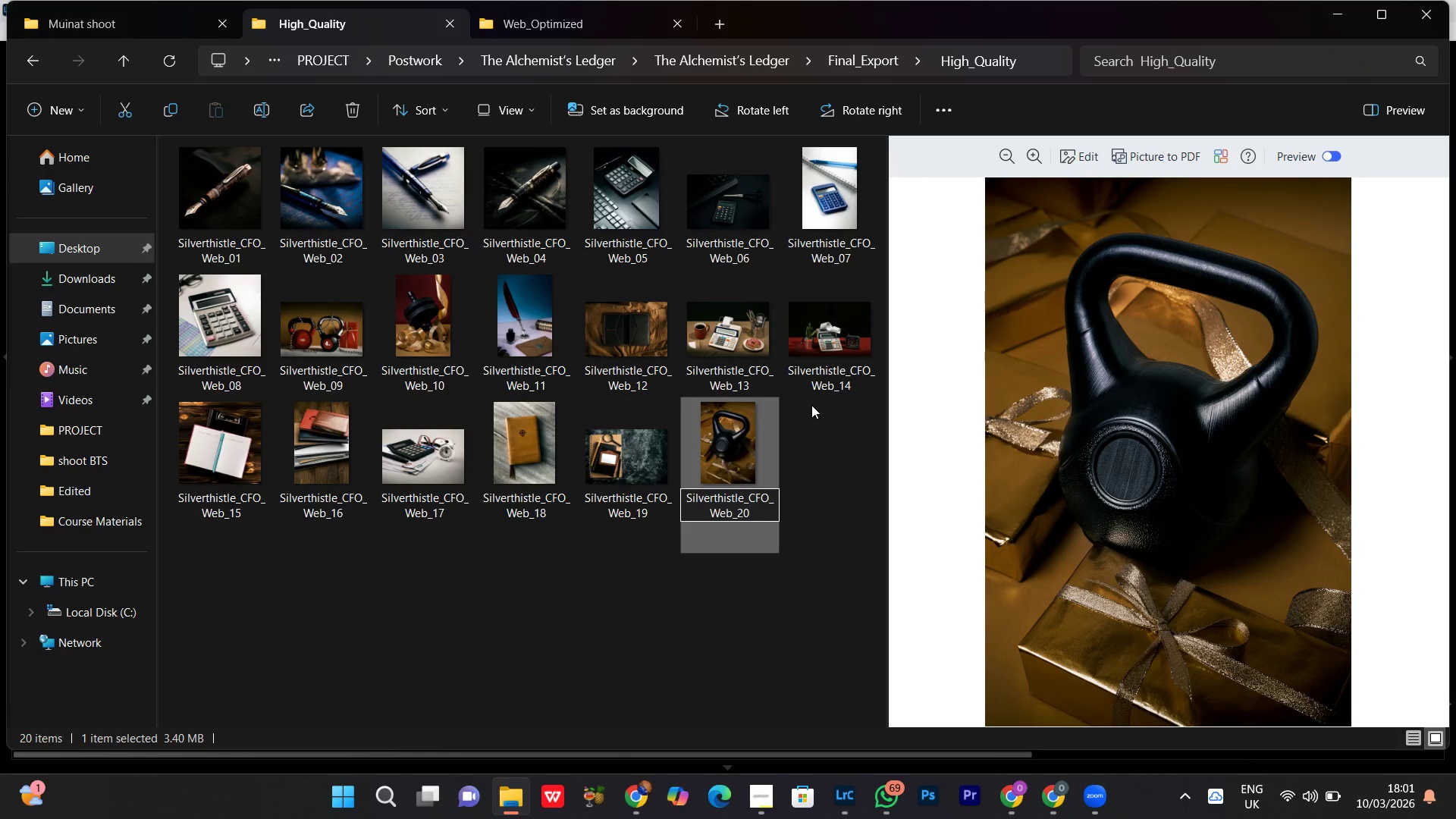 
key(Enter)
 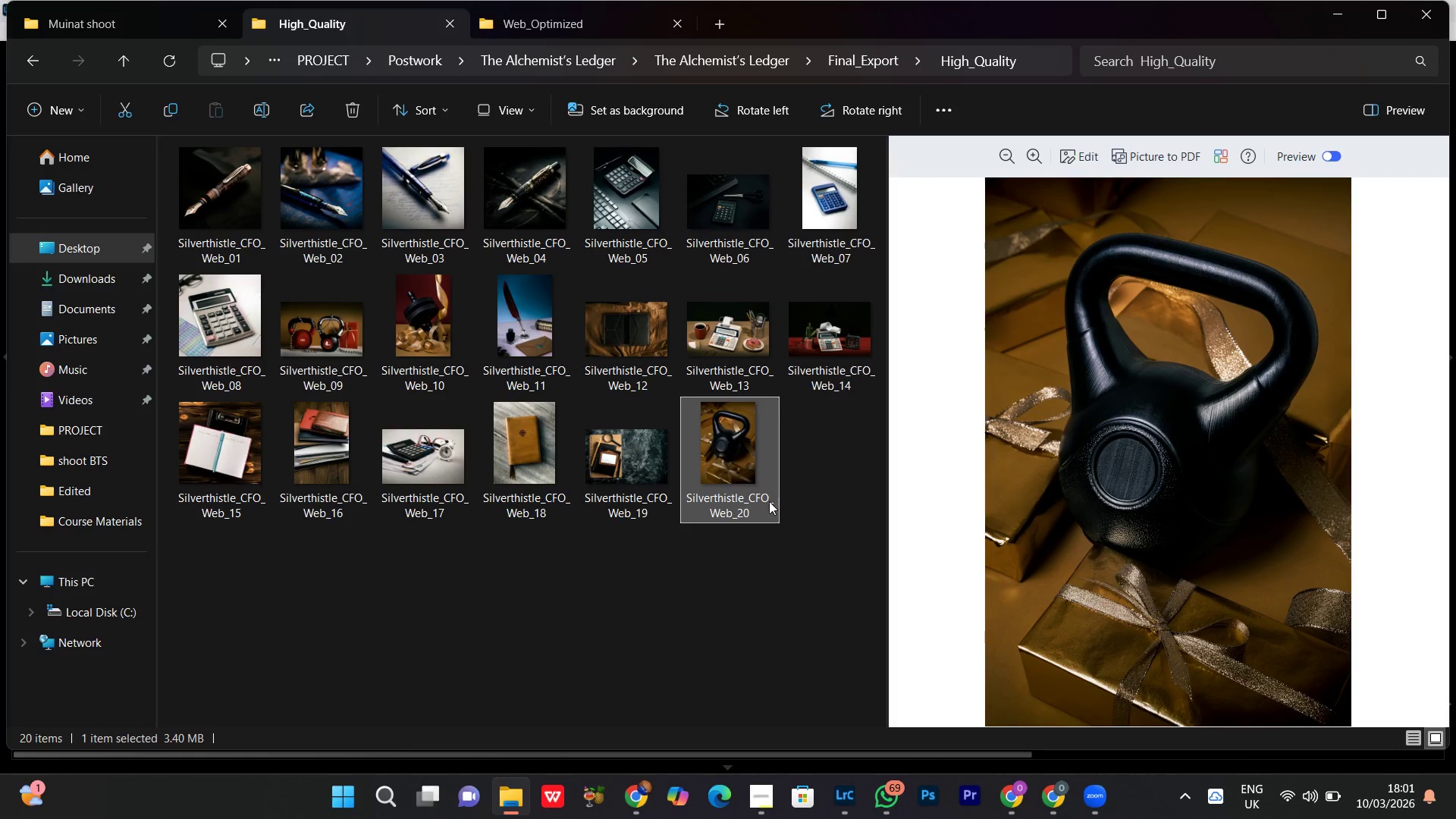 
left_click([513, 610])
 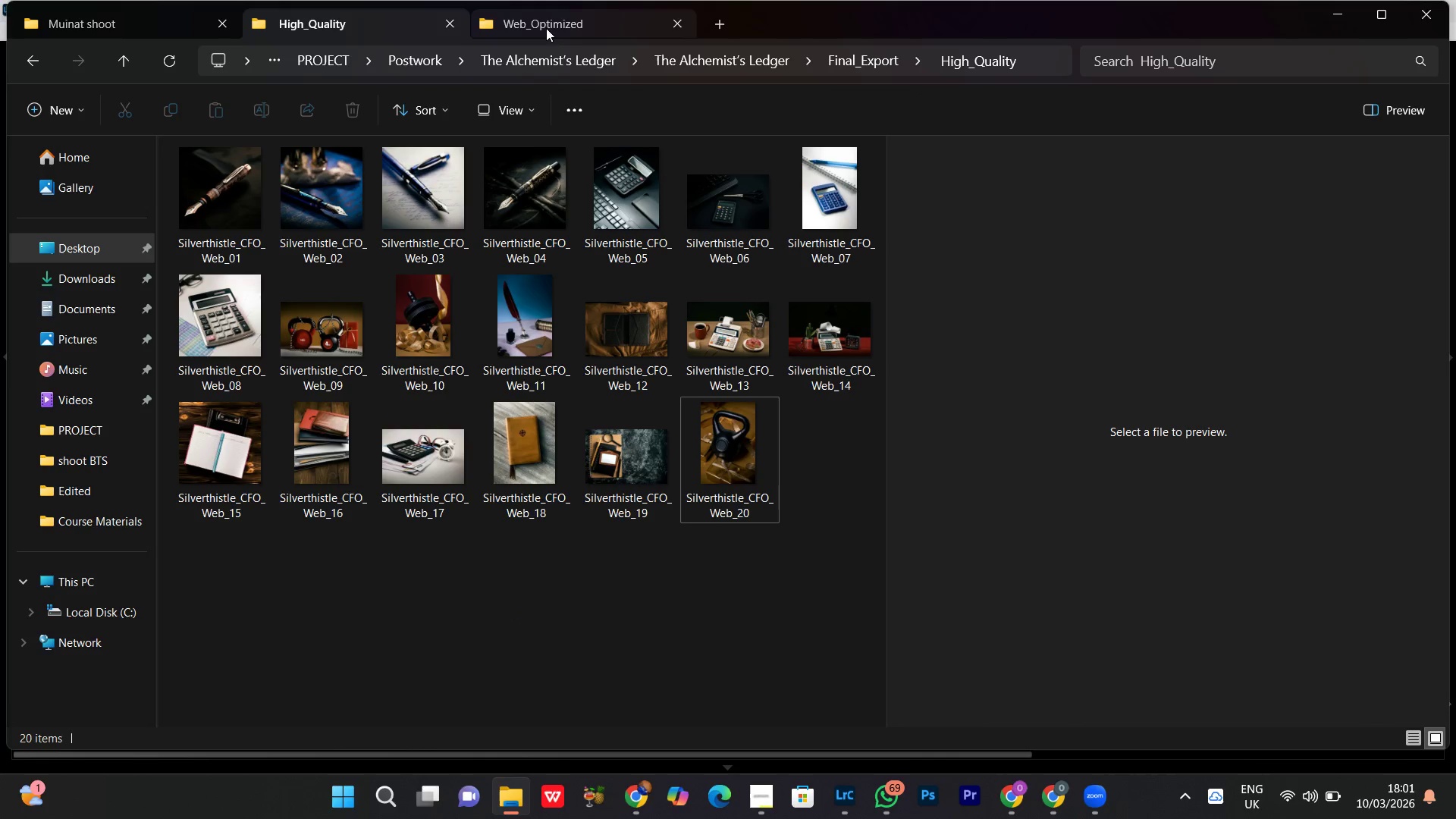 
left_click([551, 12])
 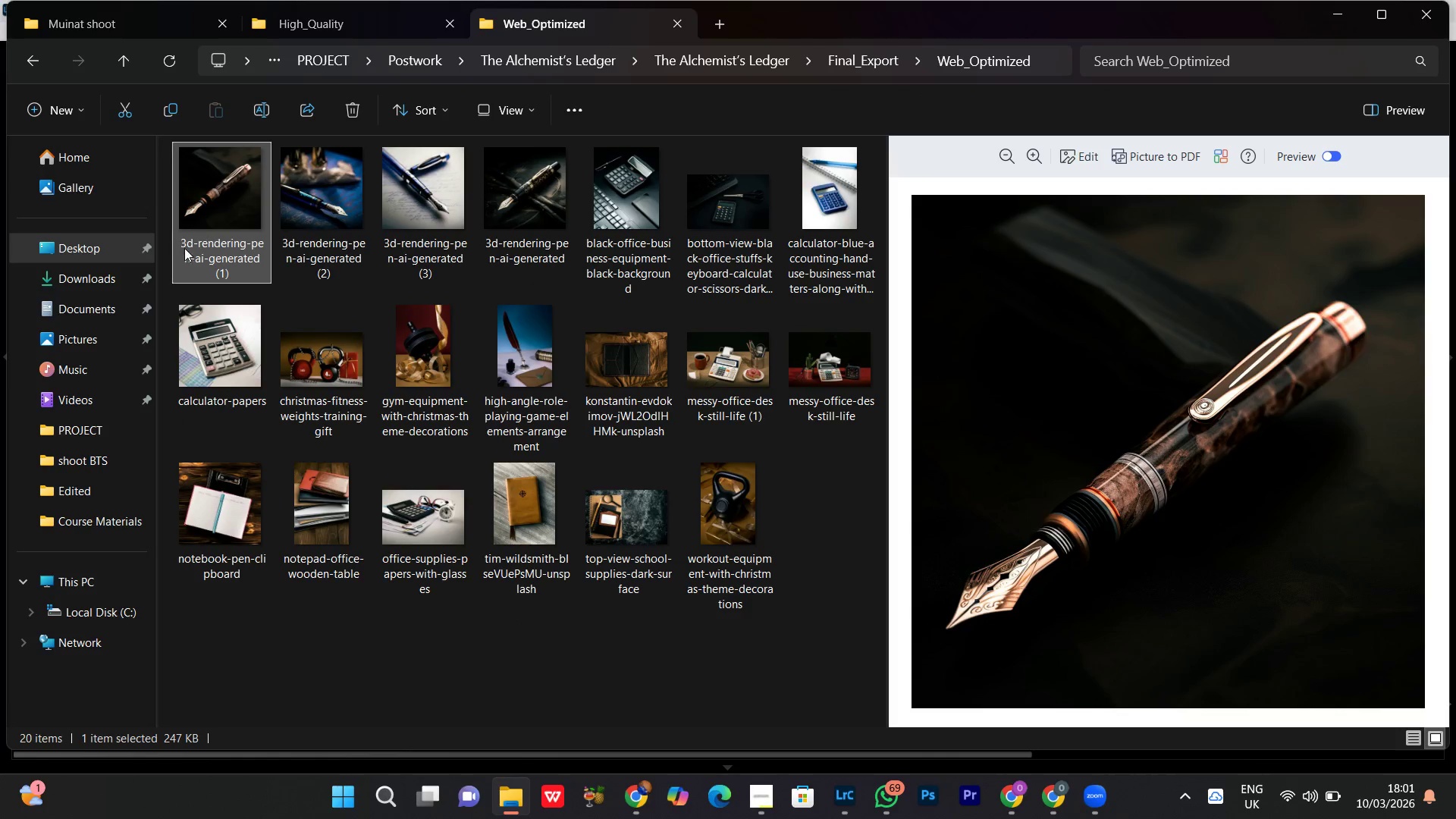 
left_click([204, 207])
 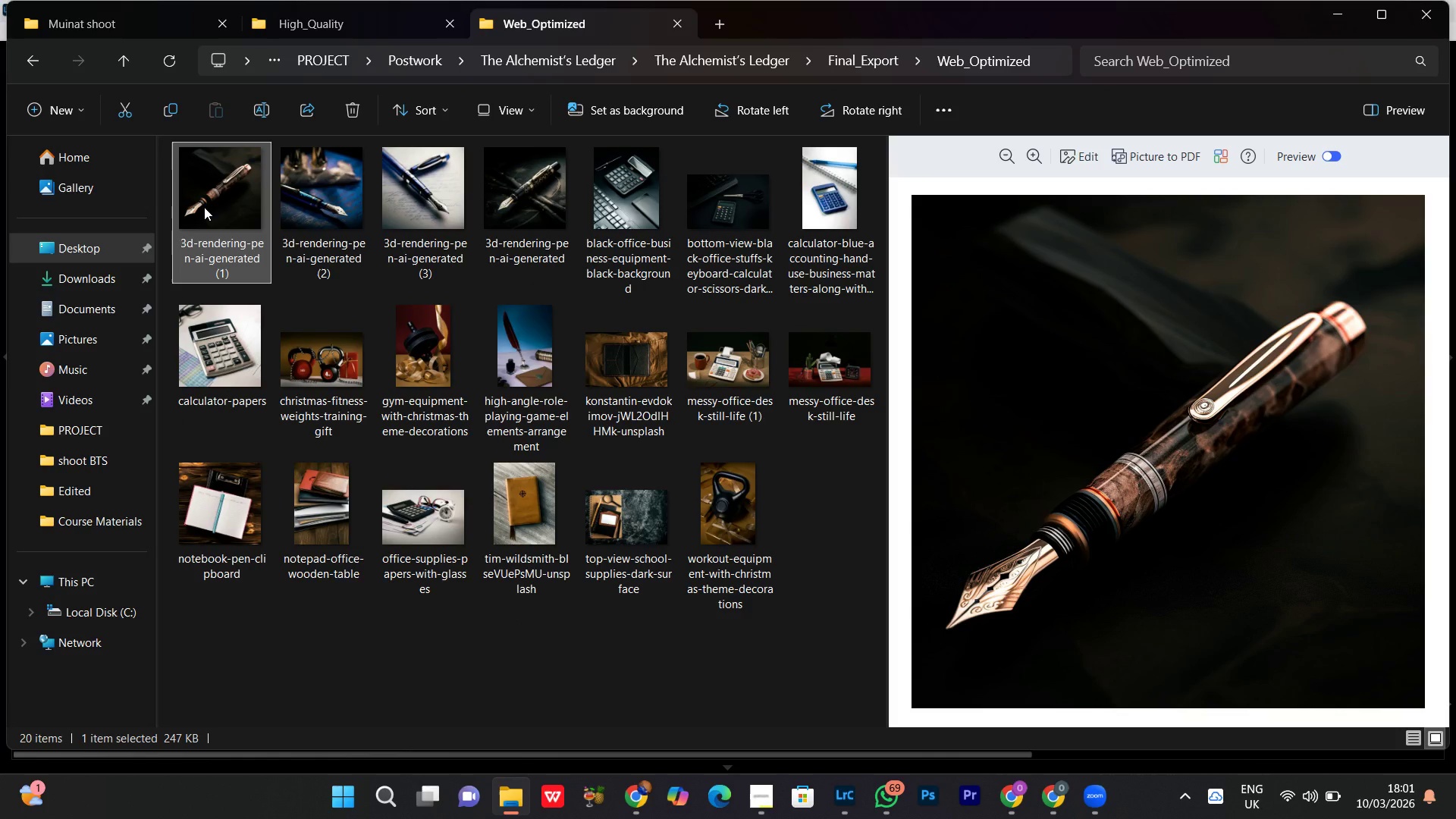 
right_click([204, 207])
 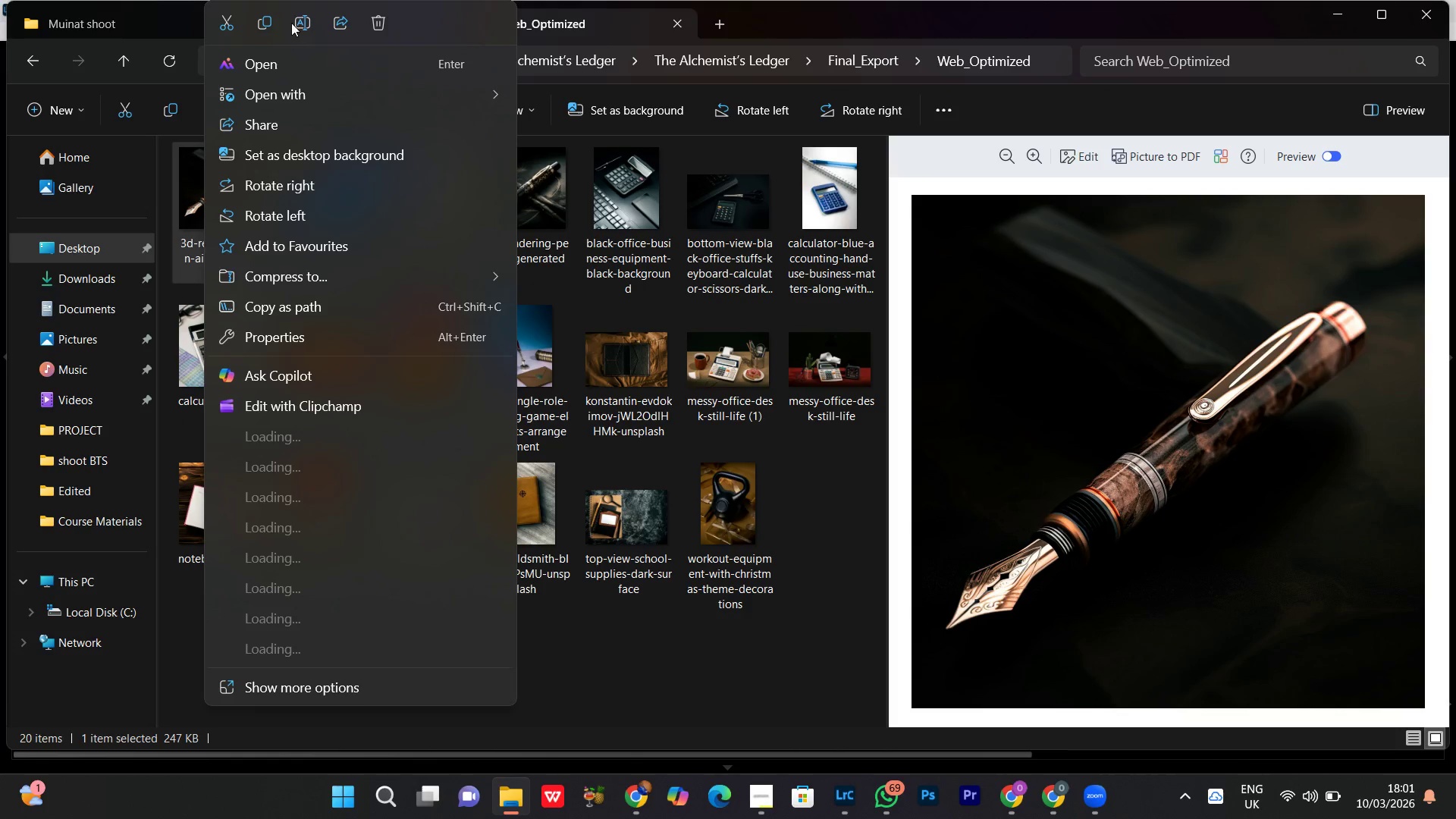 
left_click([300, 33])
 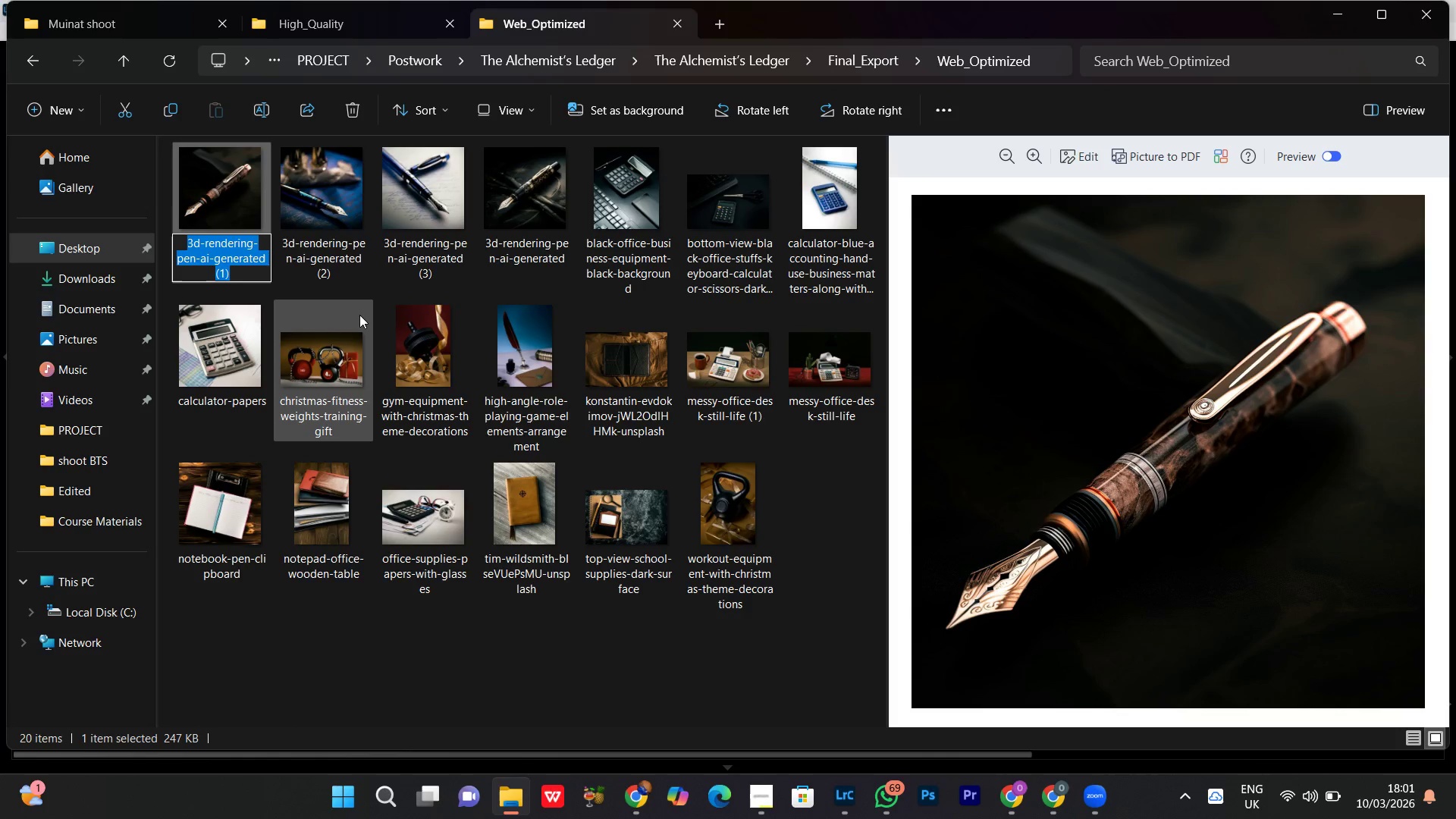 
key(Control+V)
 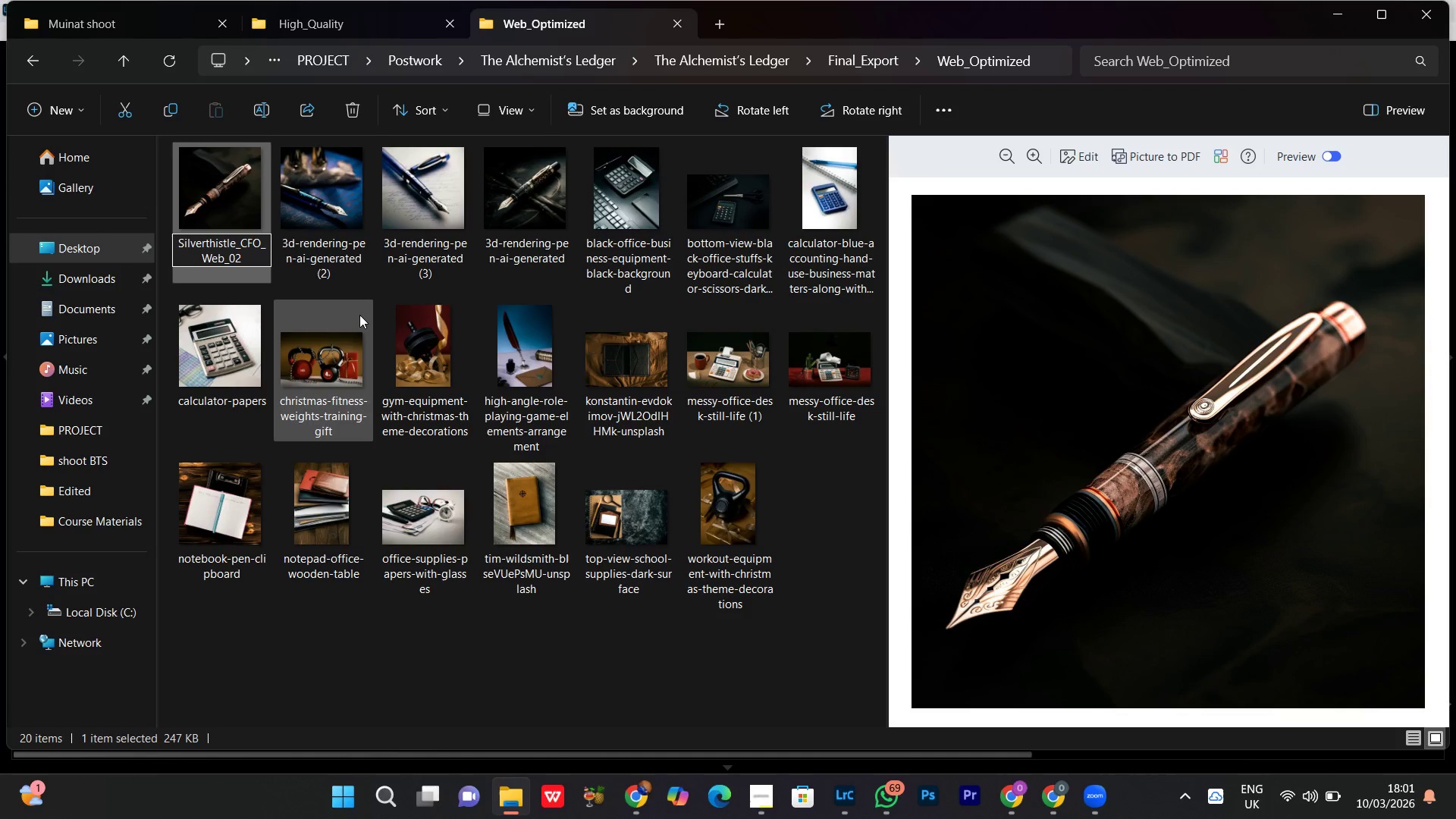 
key(Backspace)
key(Backspace)
type(01)
 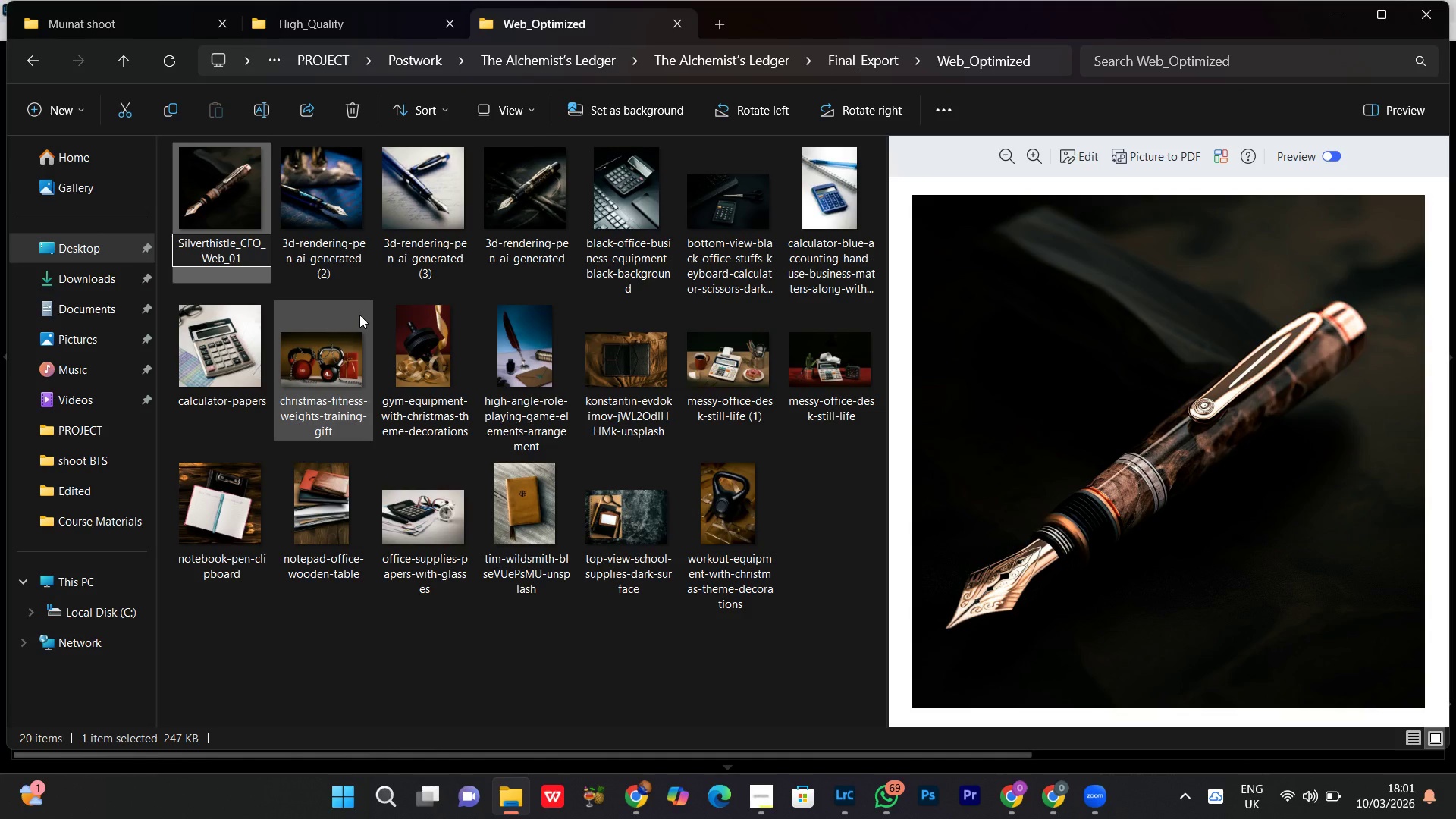 
key(Enter)
 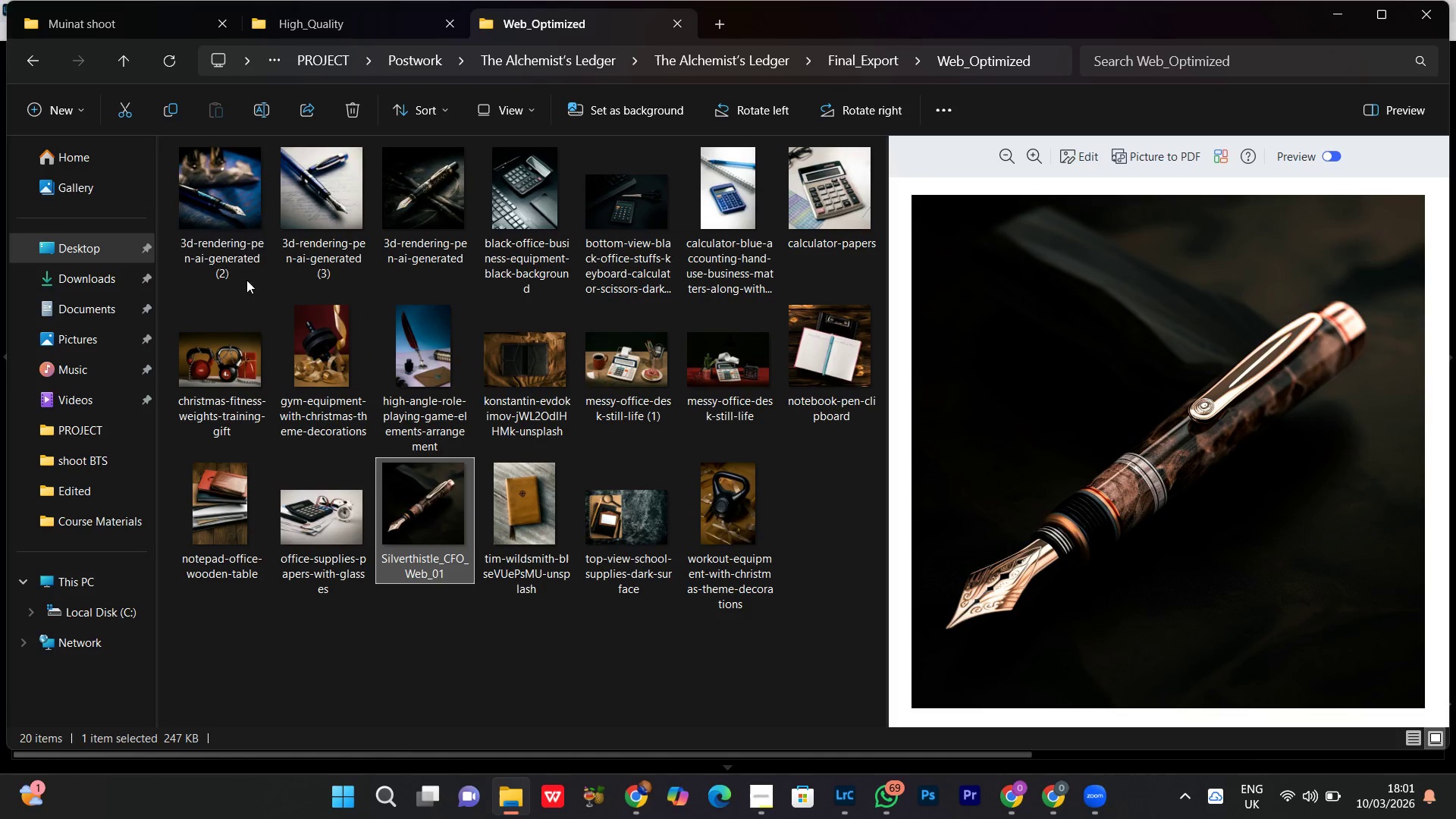 
left_click([237, 224])
 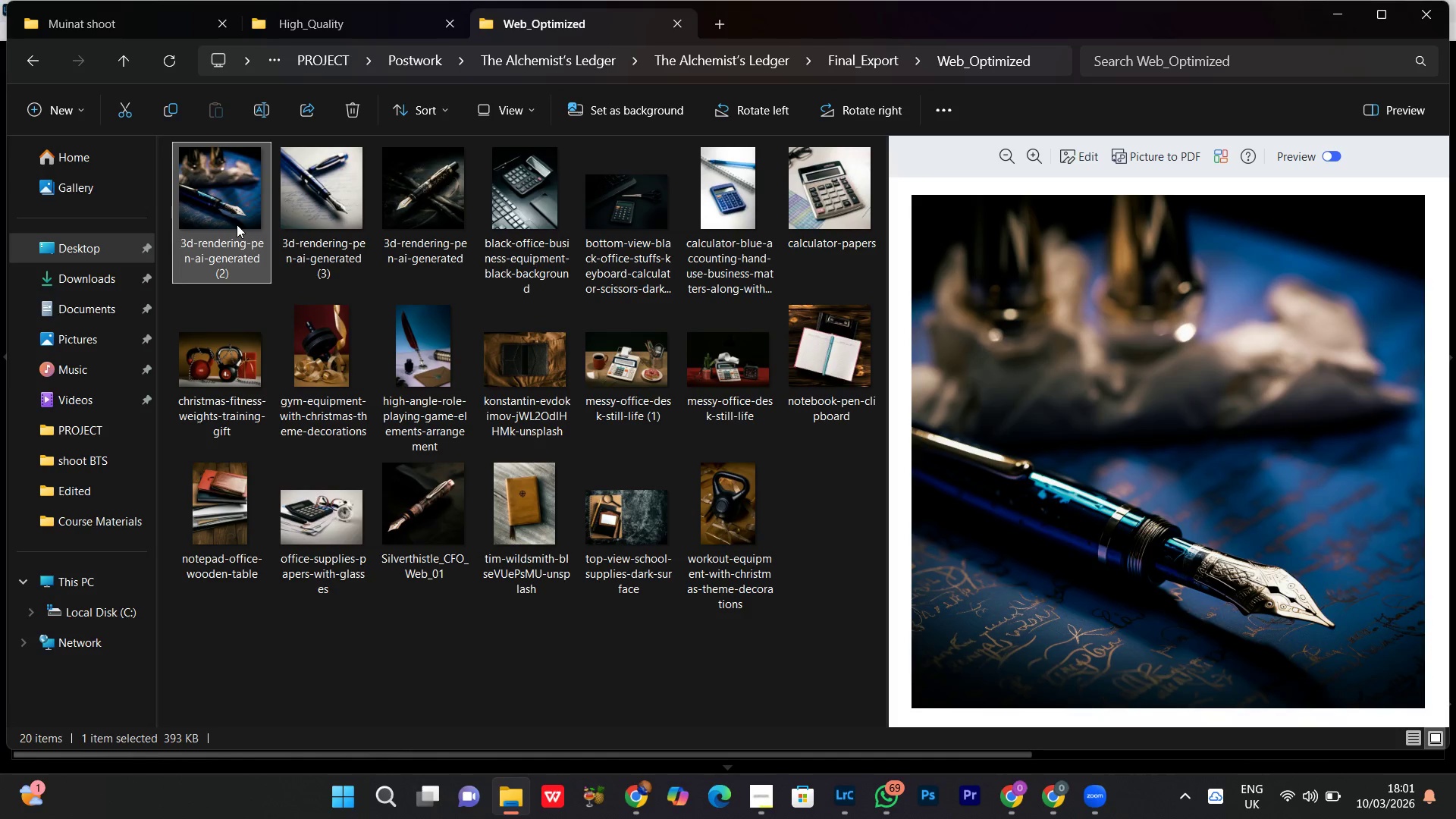 
right_click([237, 224])
 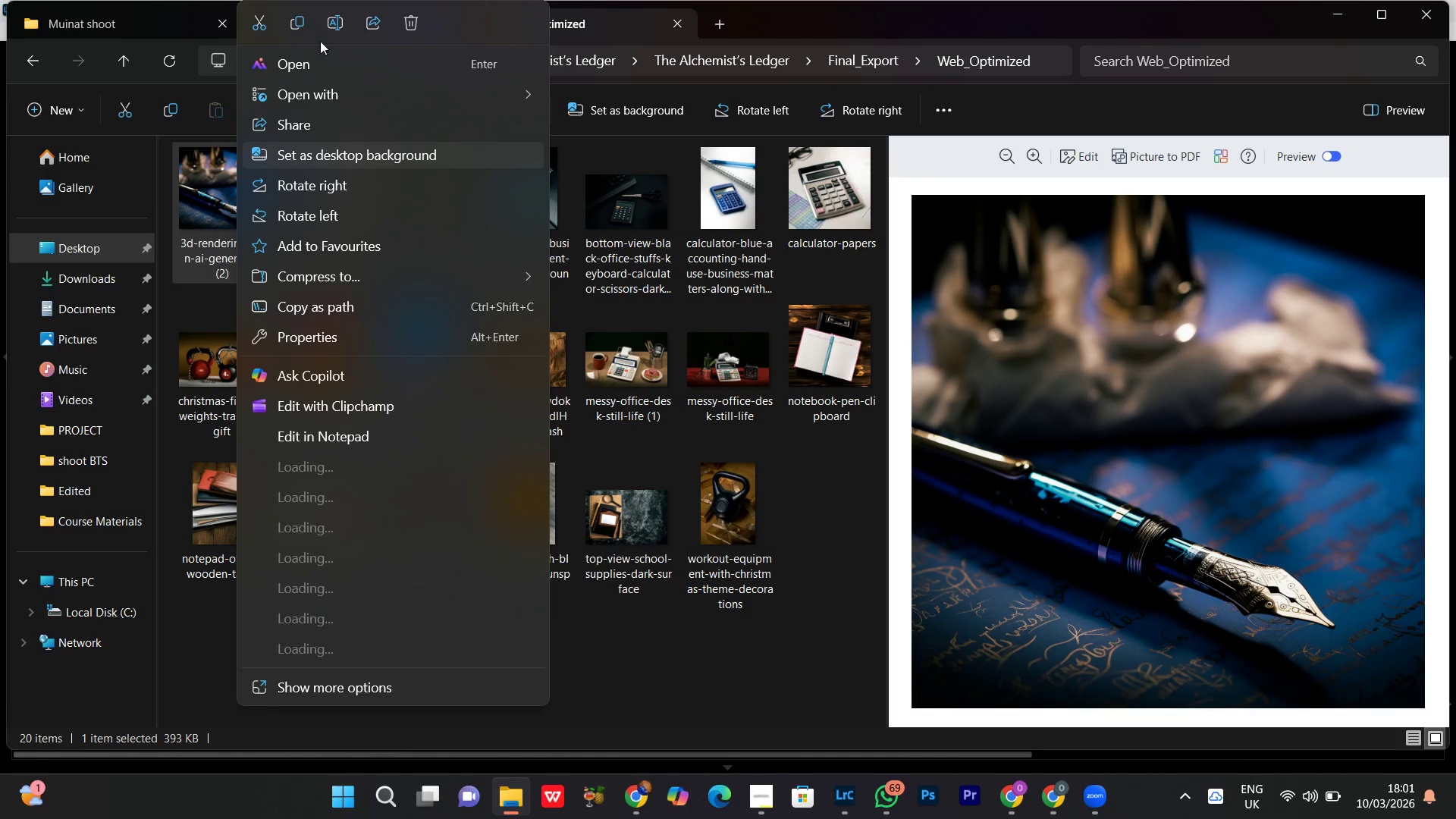 
left_click([337, 13])
 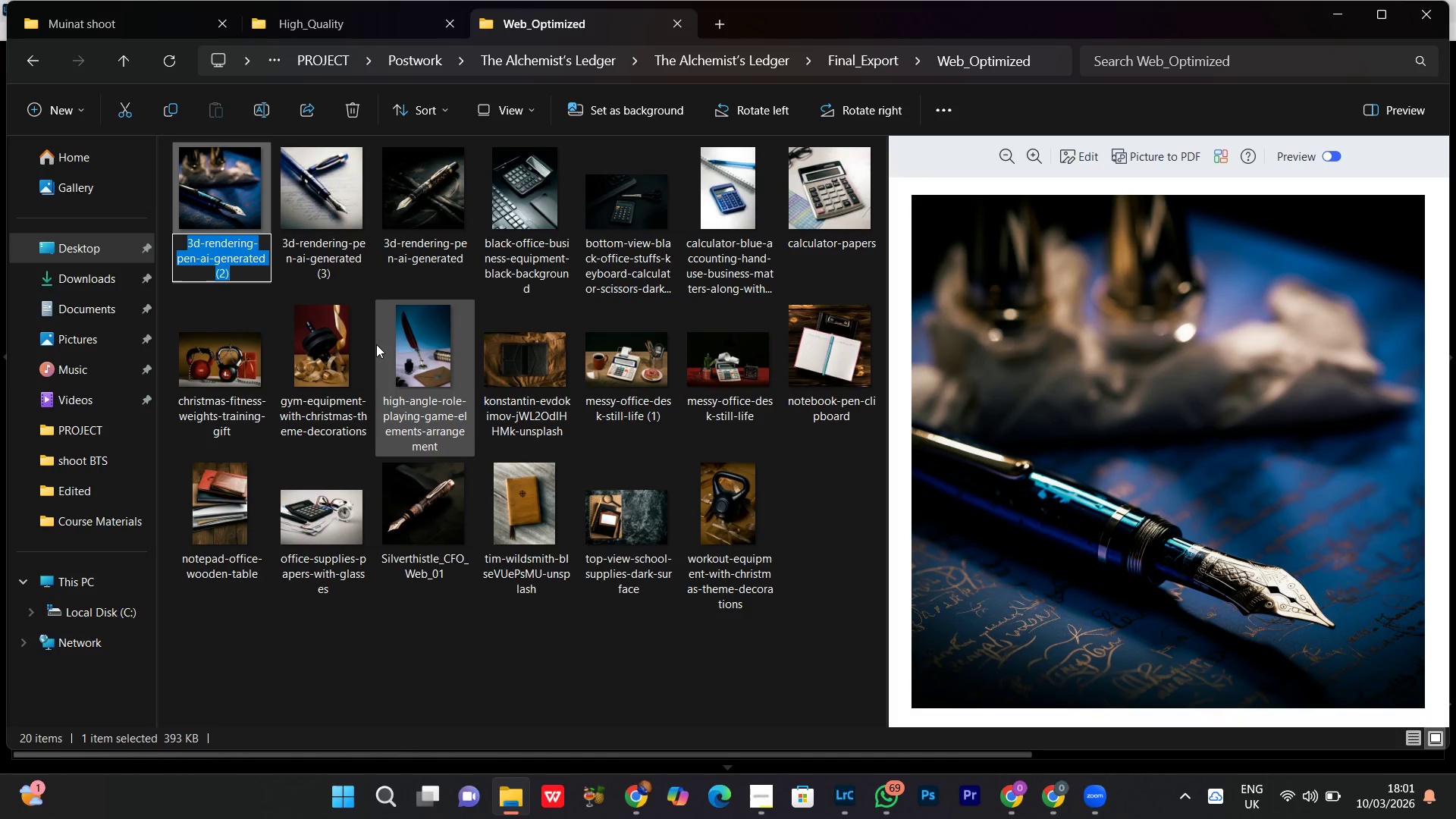 
key(Control+V)
 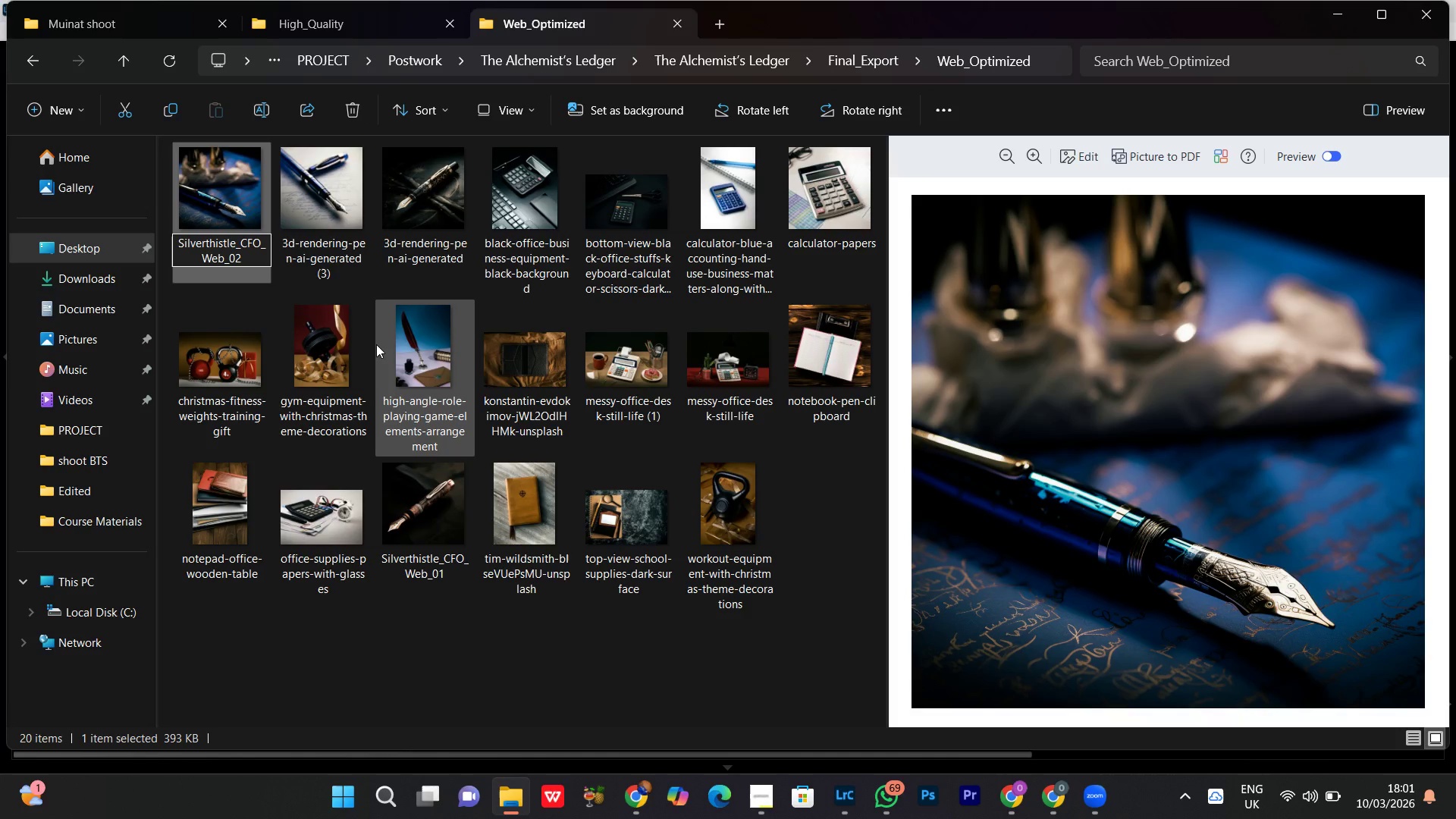 
key(Enter)
 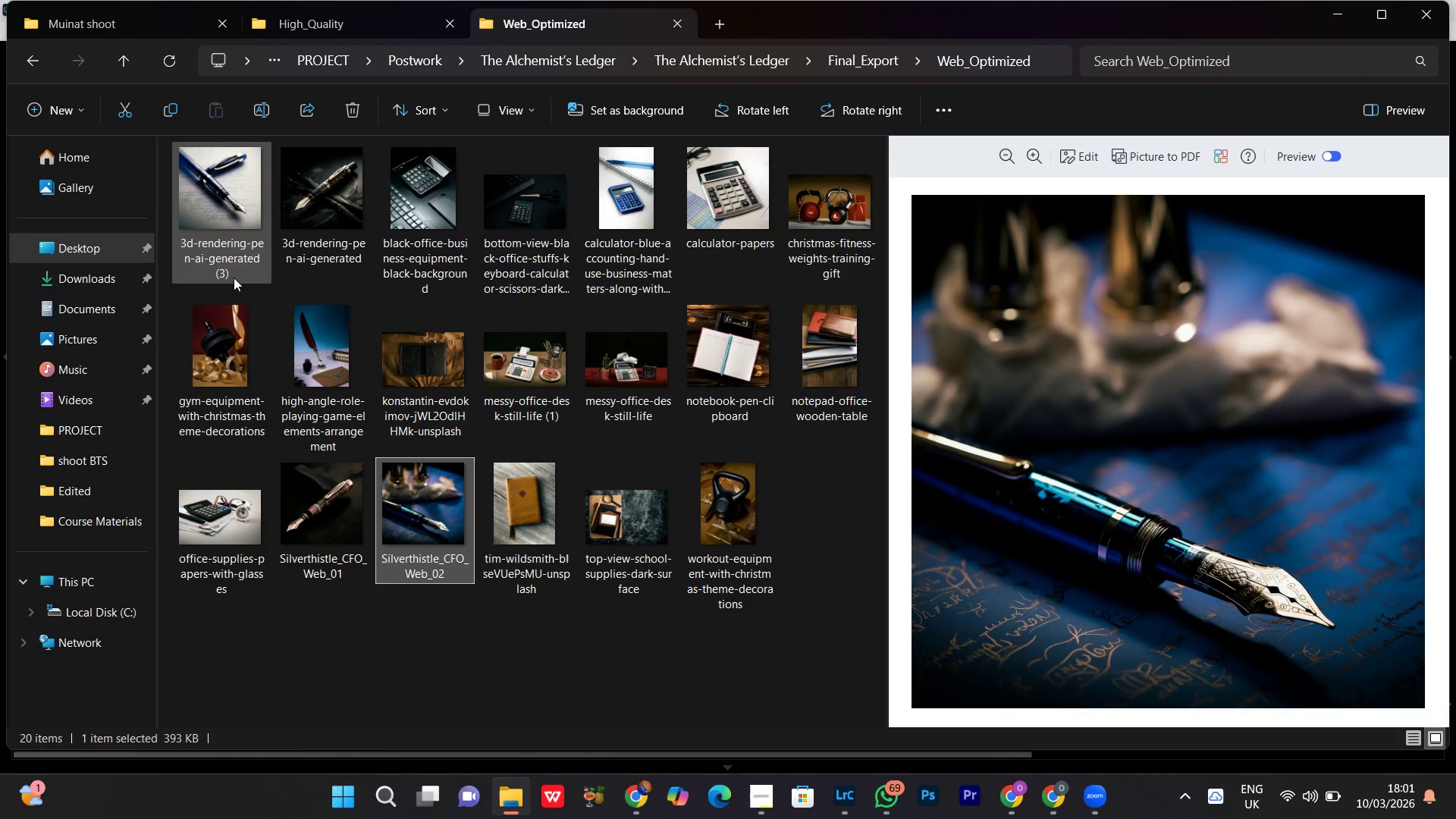 
left_click([218, 215])
 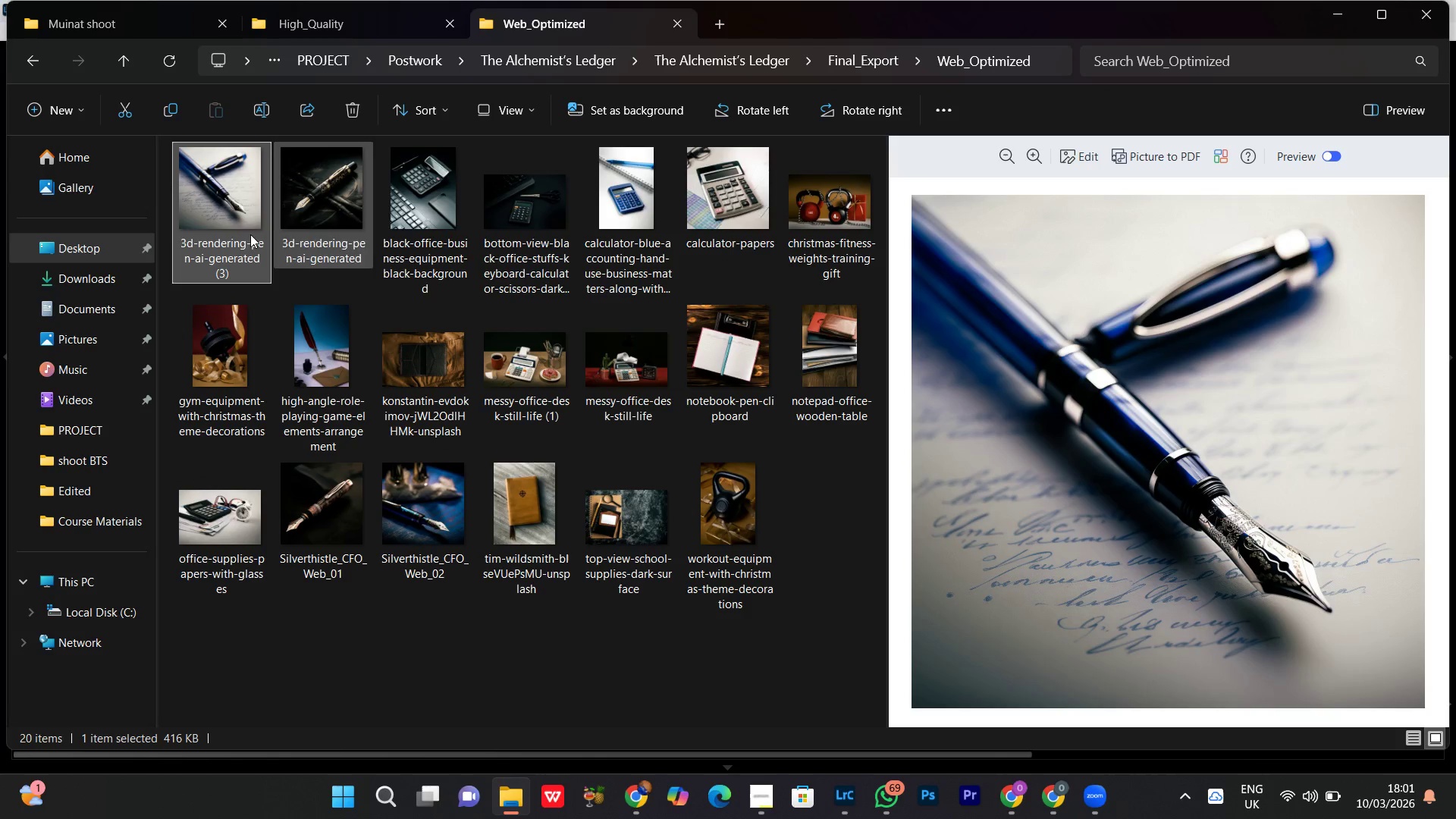 
right_click([222, 224])
 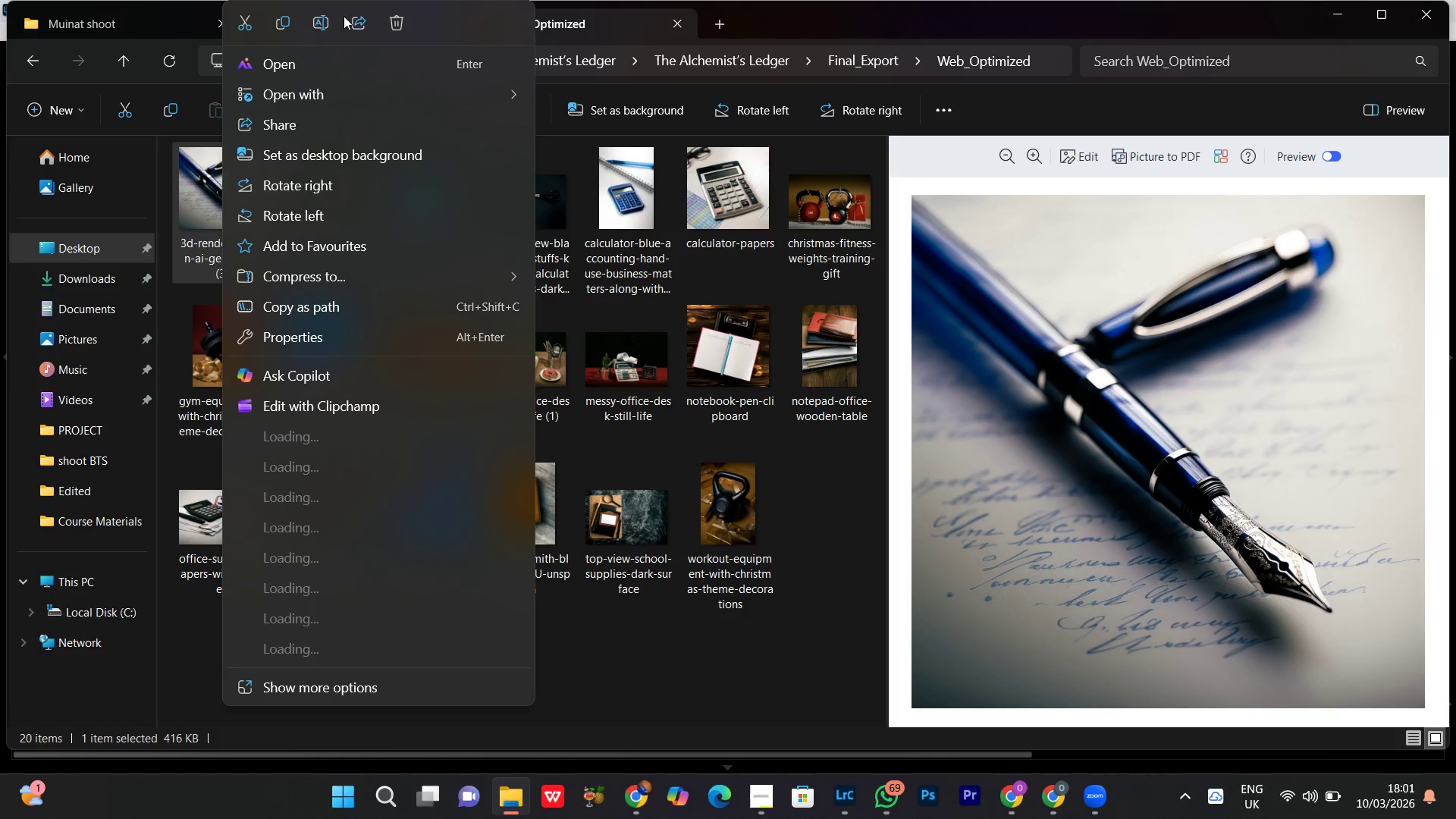 
left_click([330, 21])
 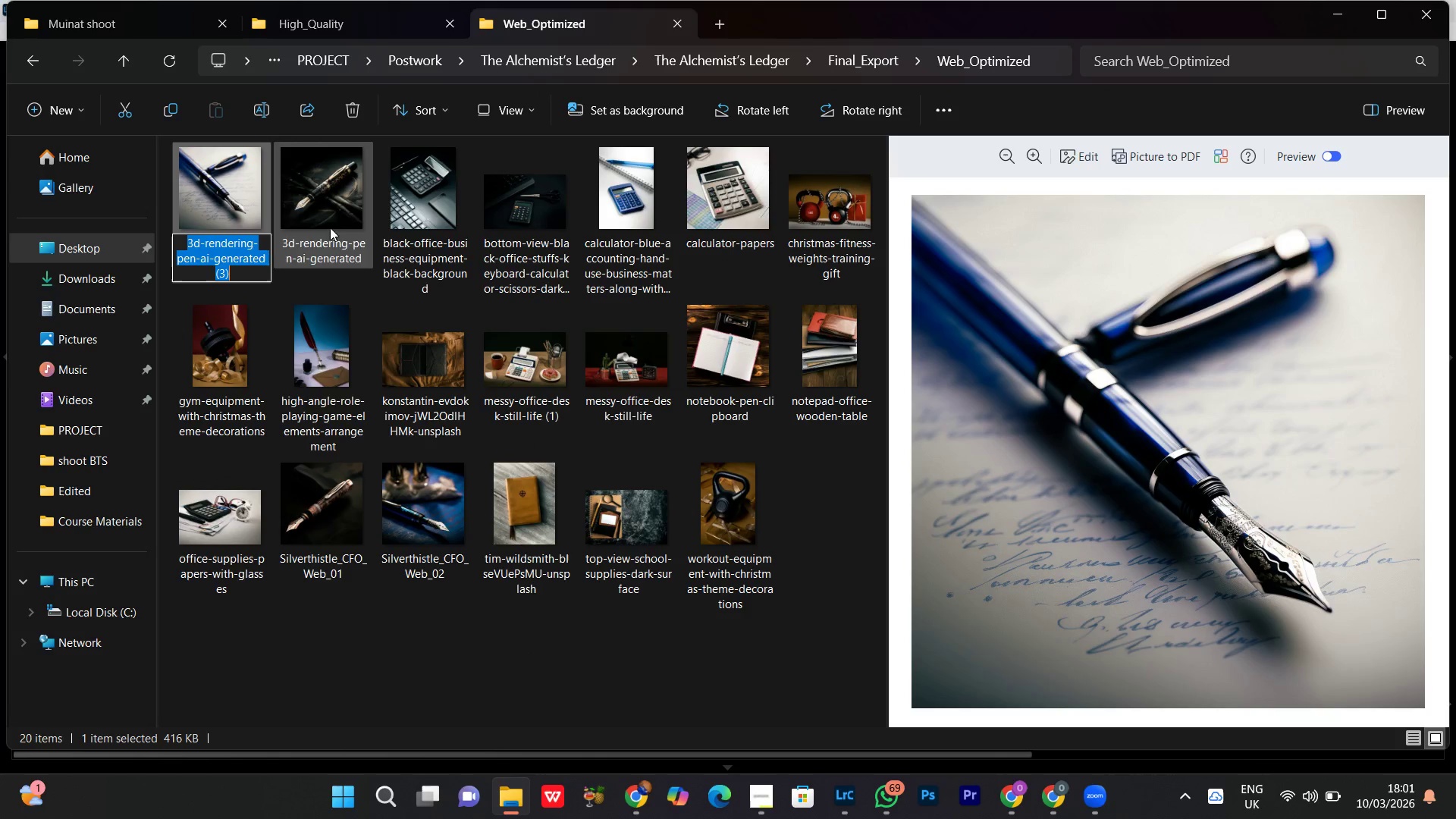 
key(Control+V)
 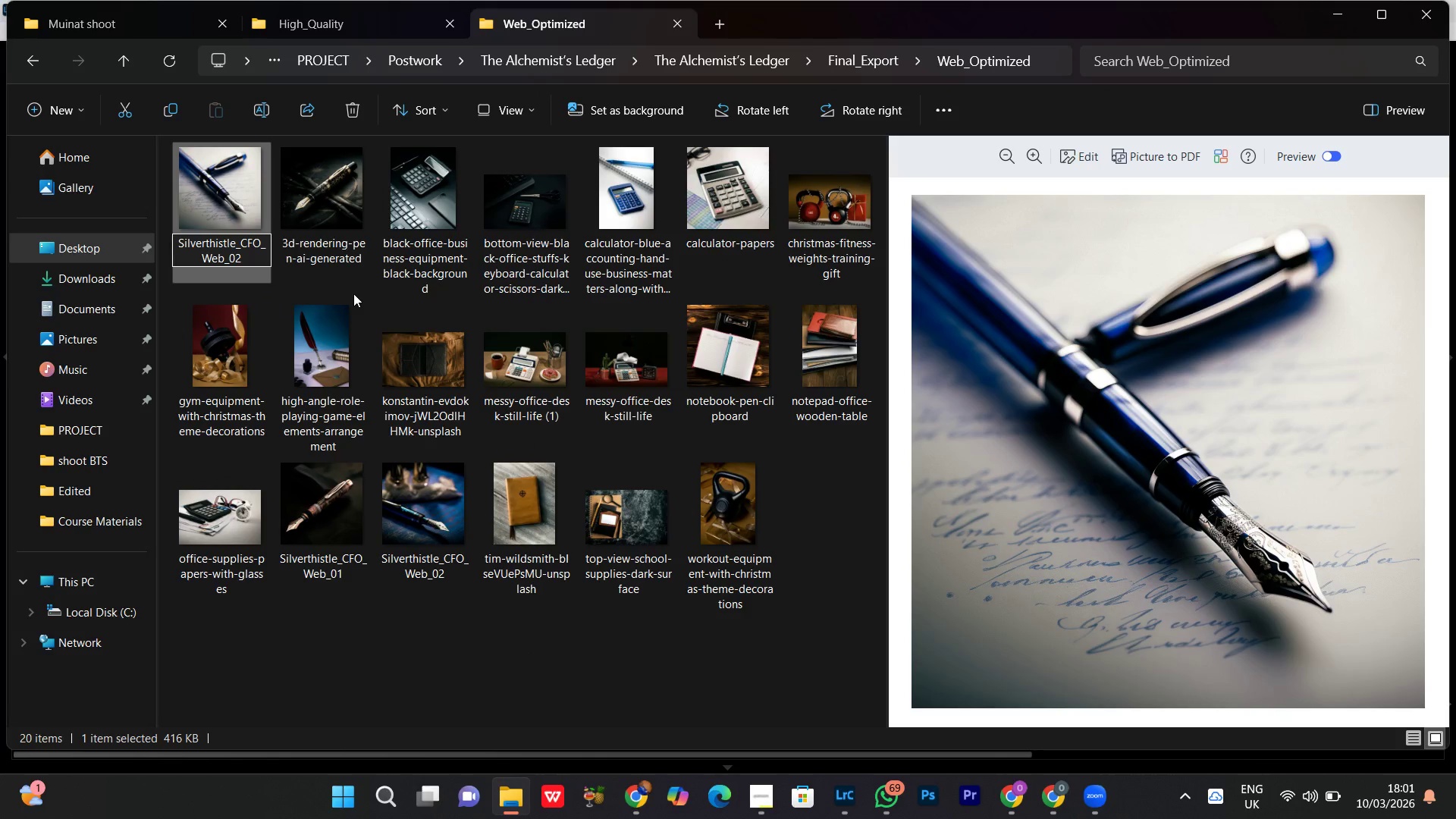 
key(Backspace)
 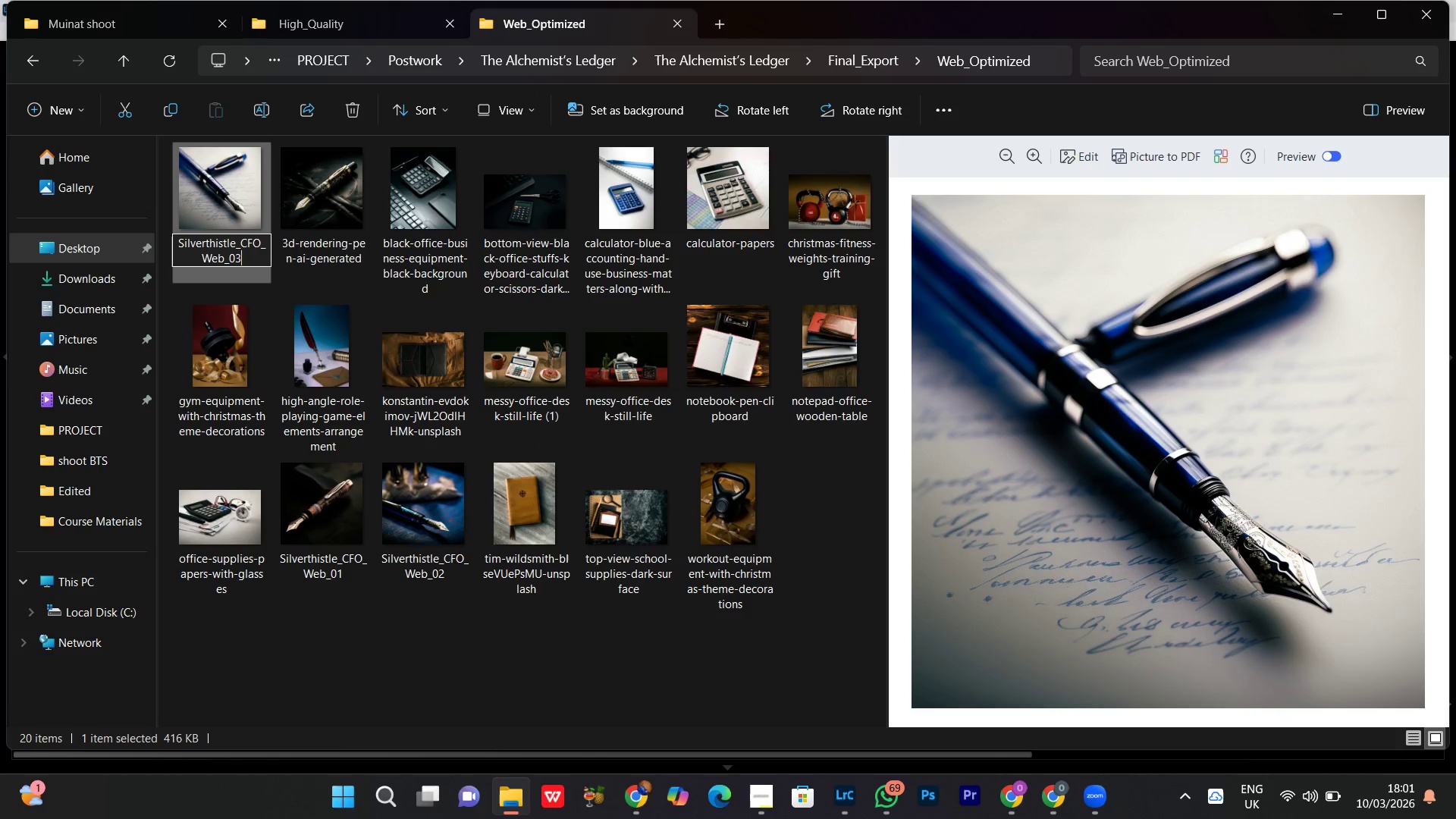 
key(3)
 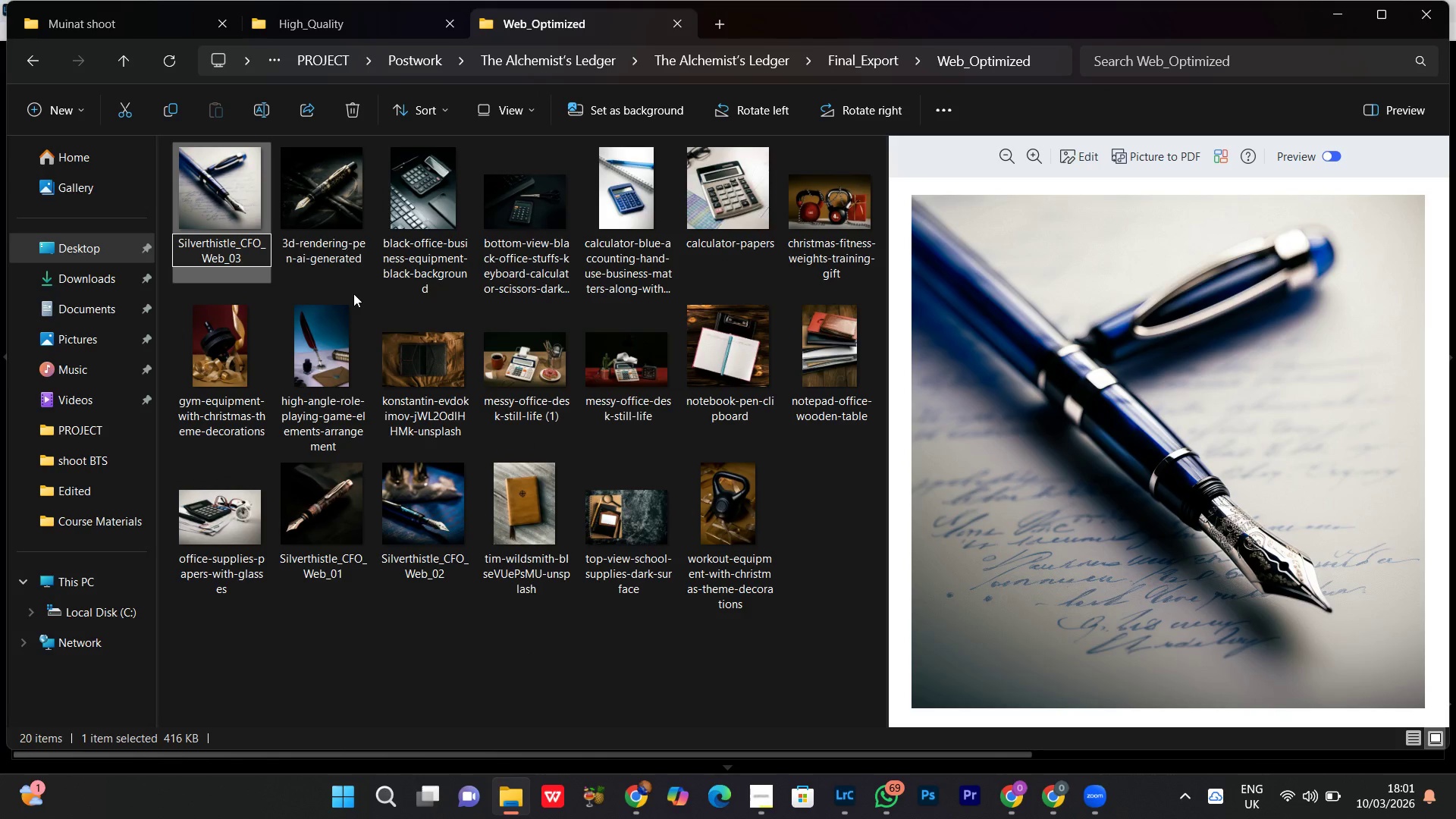 
key(Enter)
 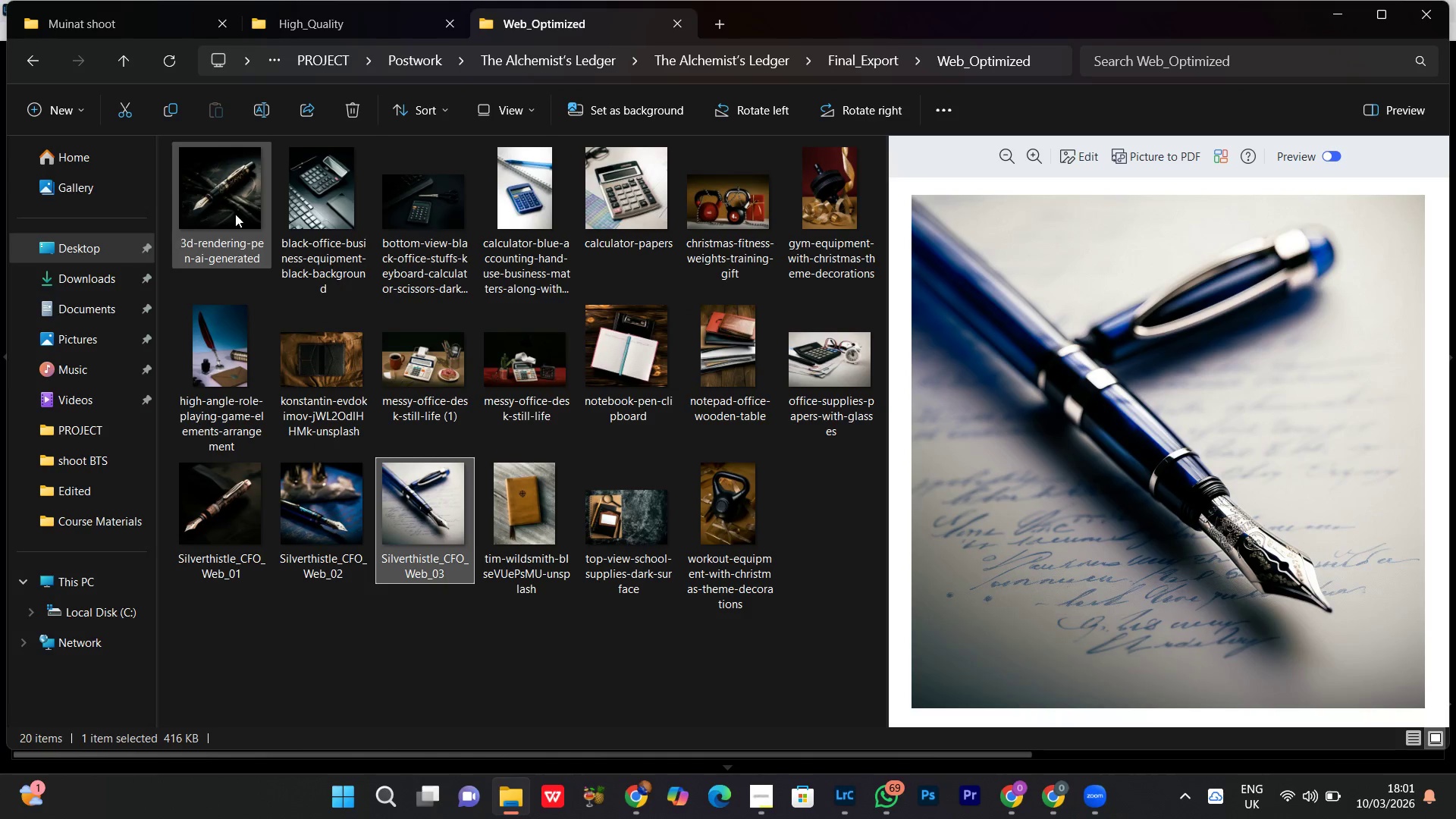 
left_click([227, 211])
 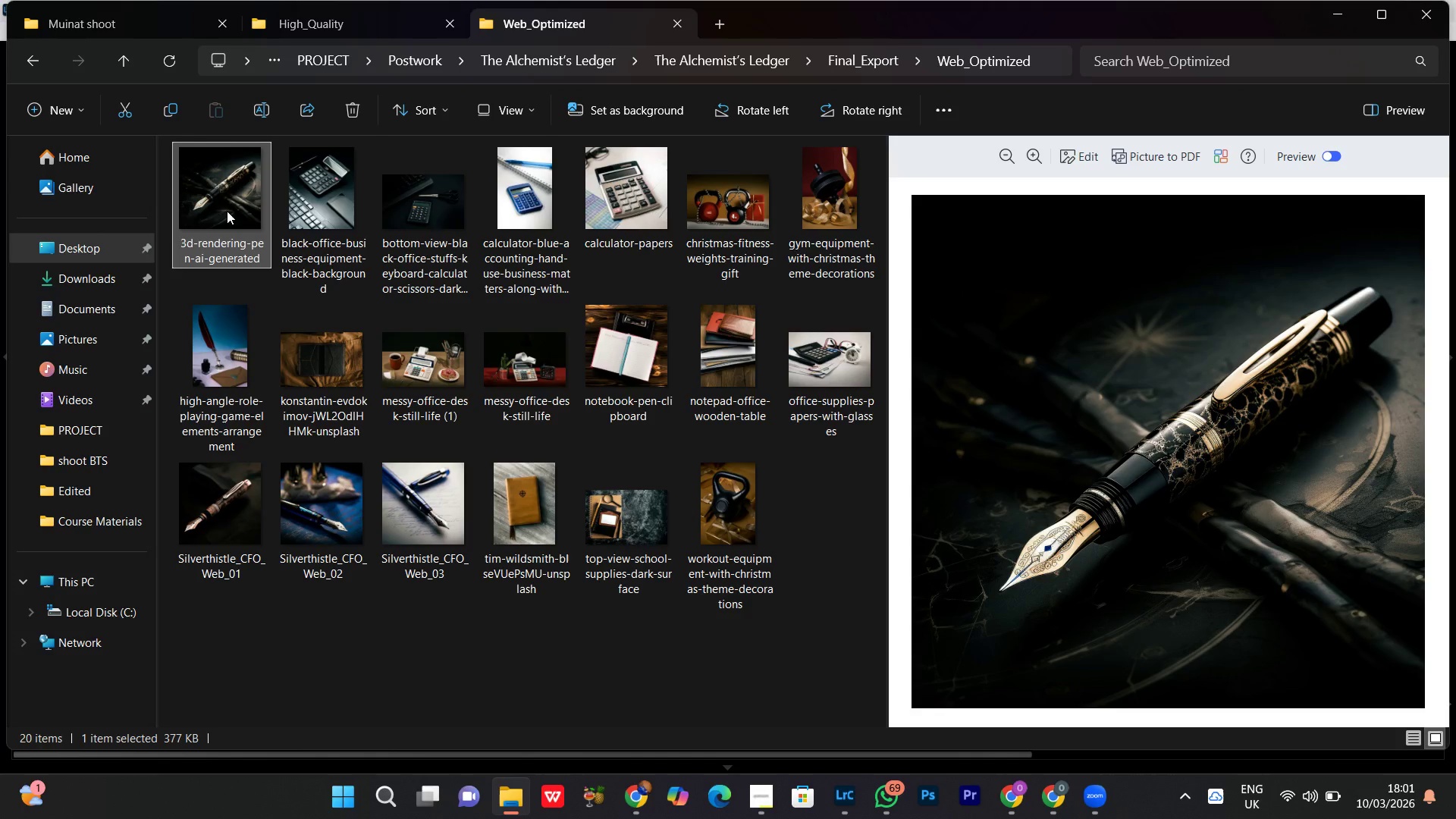 
right_click([227, 211])
 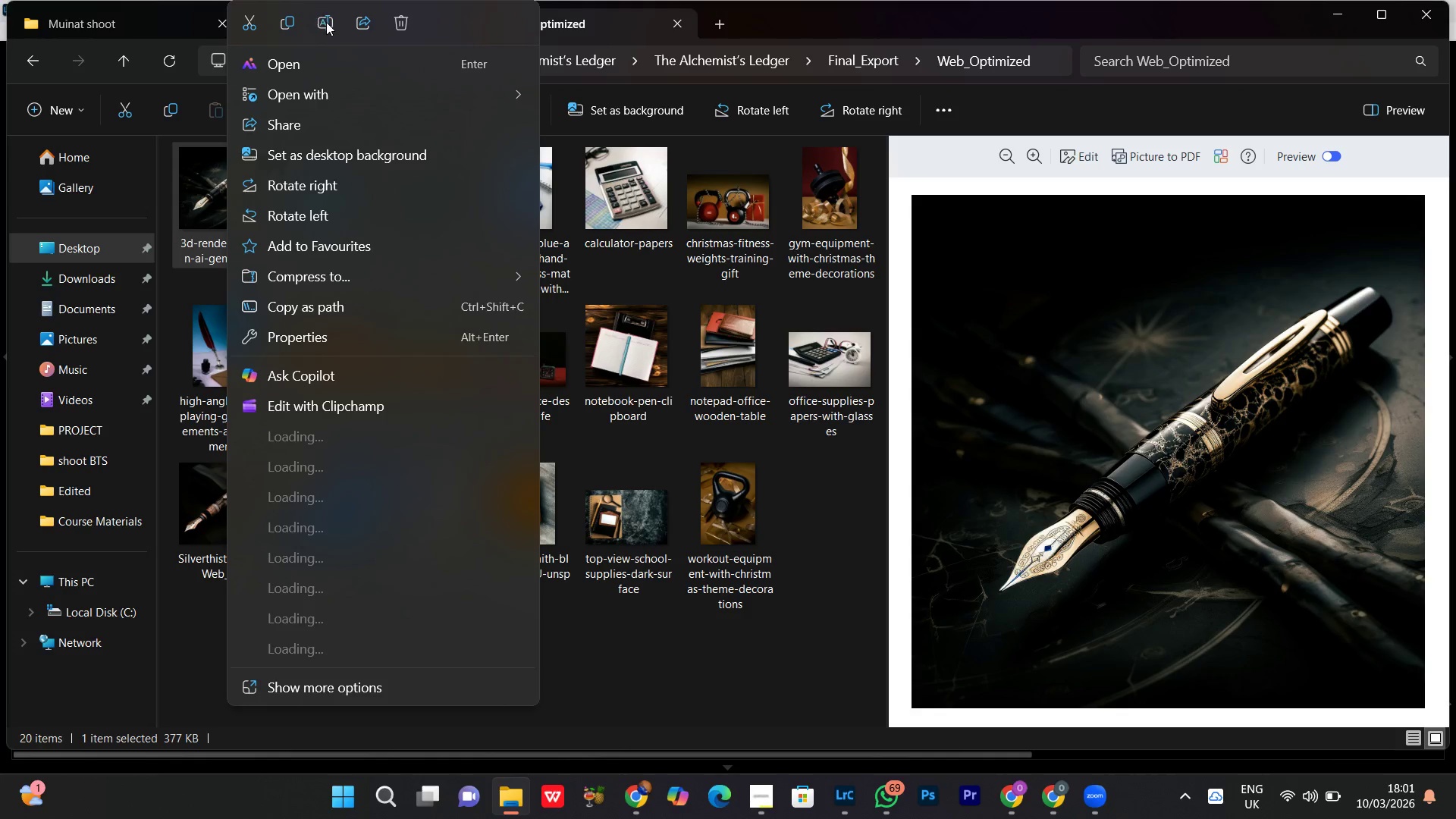 
left_click([329, 22])
 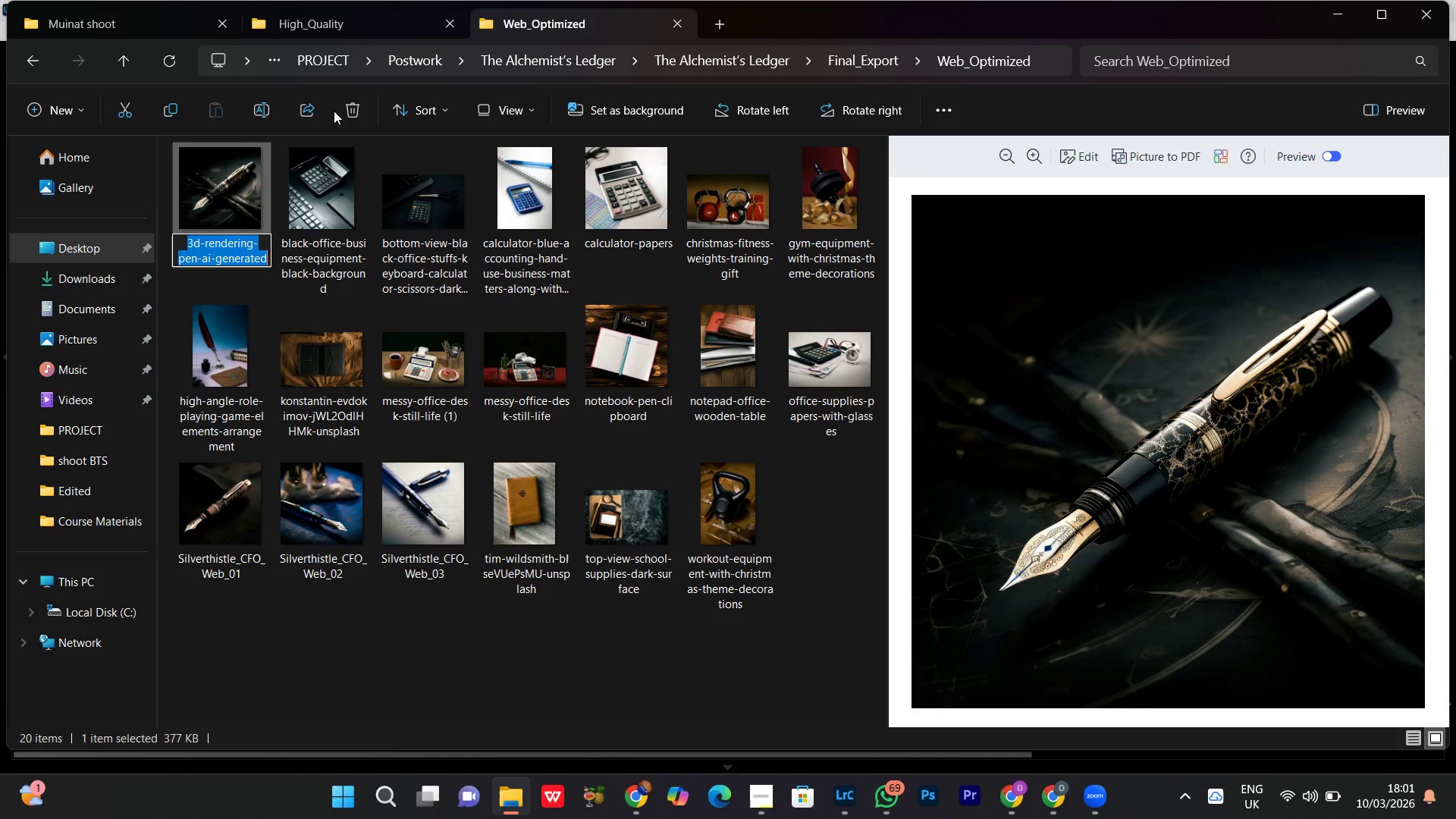 
key(Control+V)
 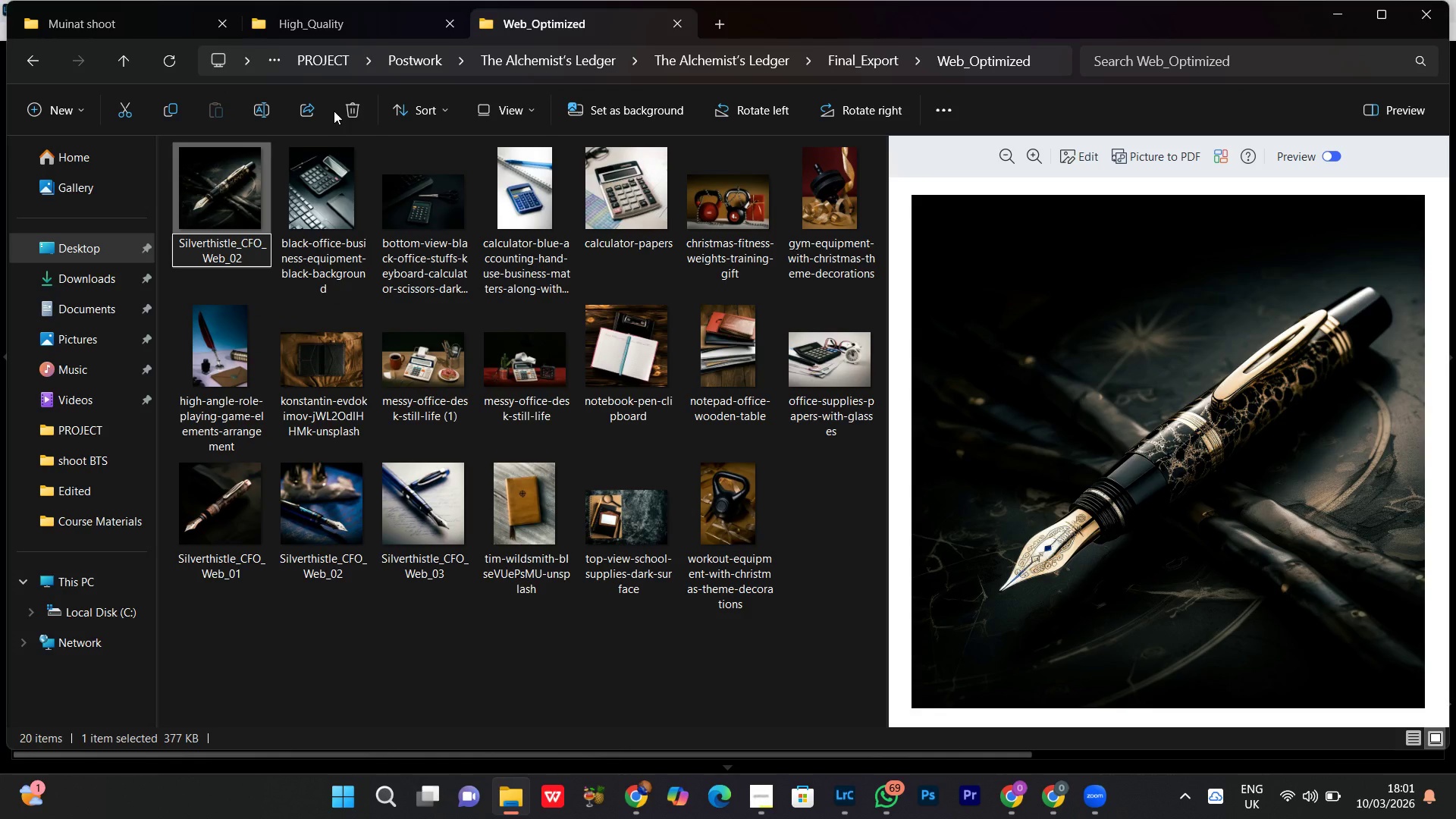 
key(Backspace)
 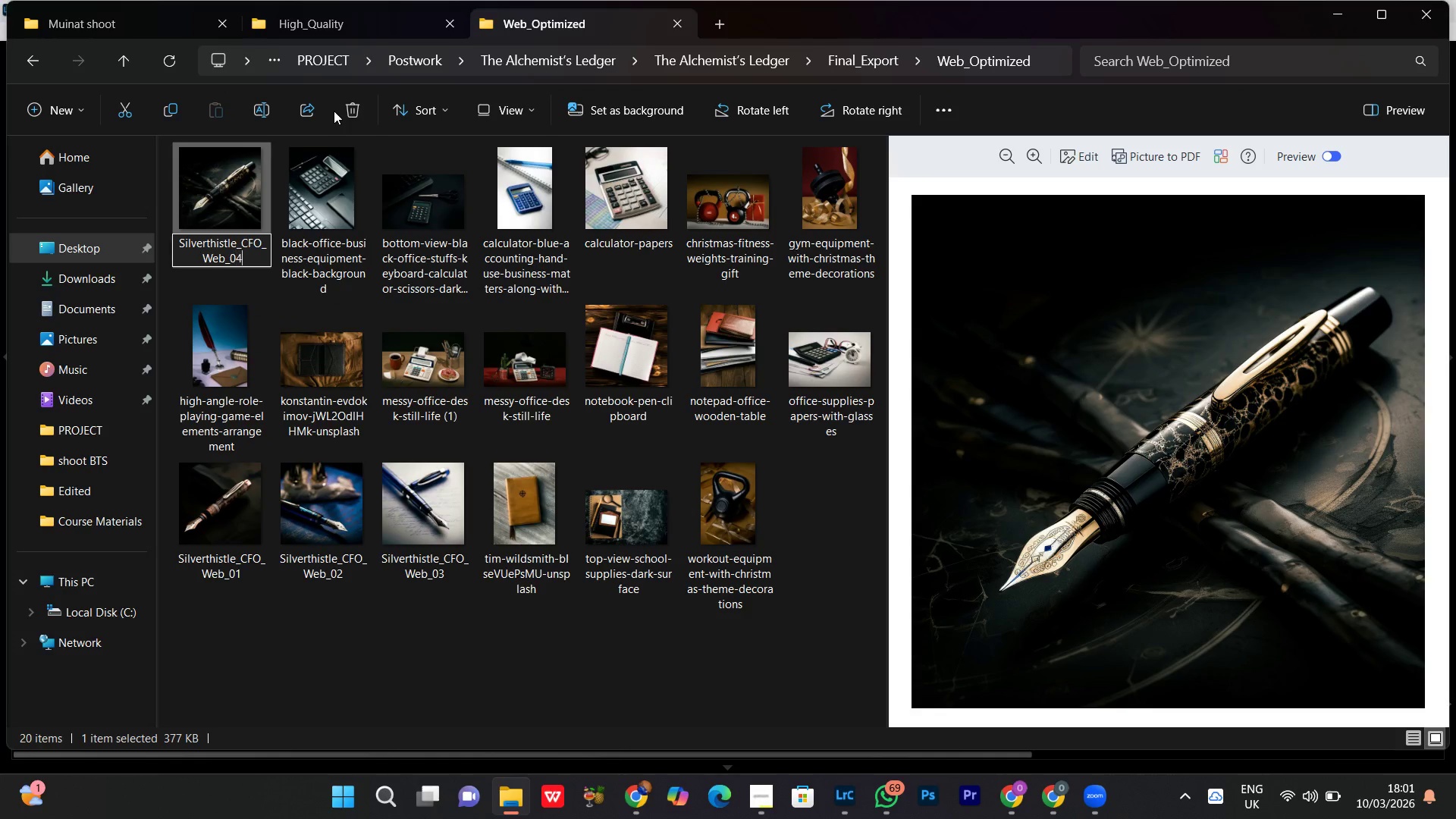 
key(4)
 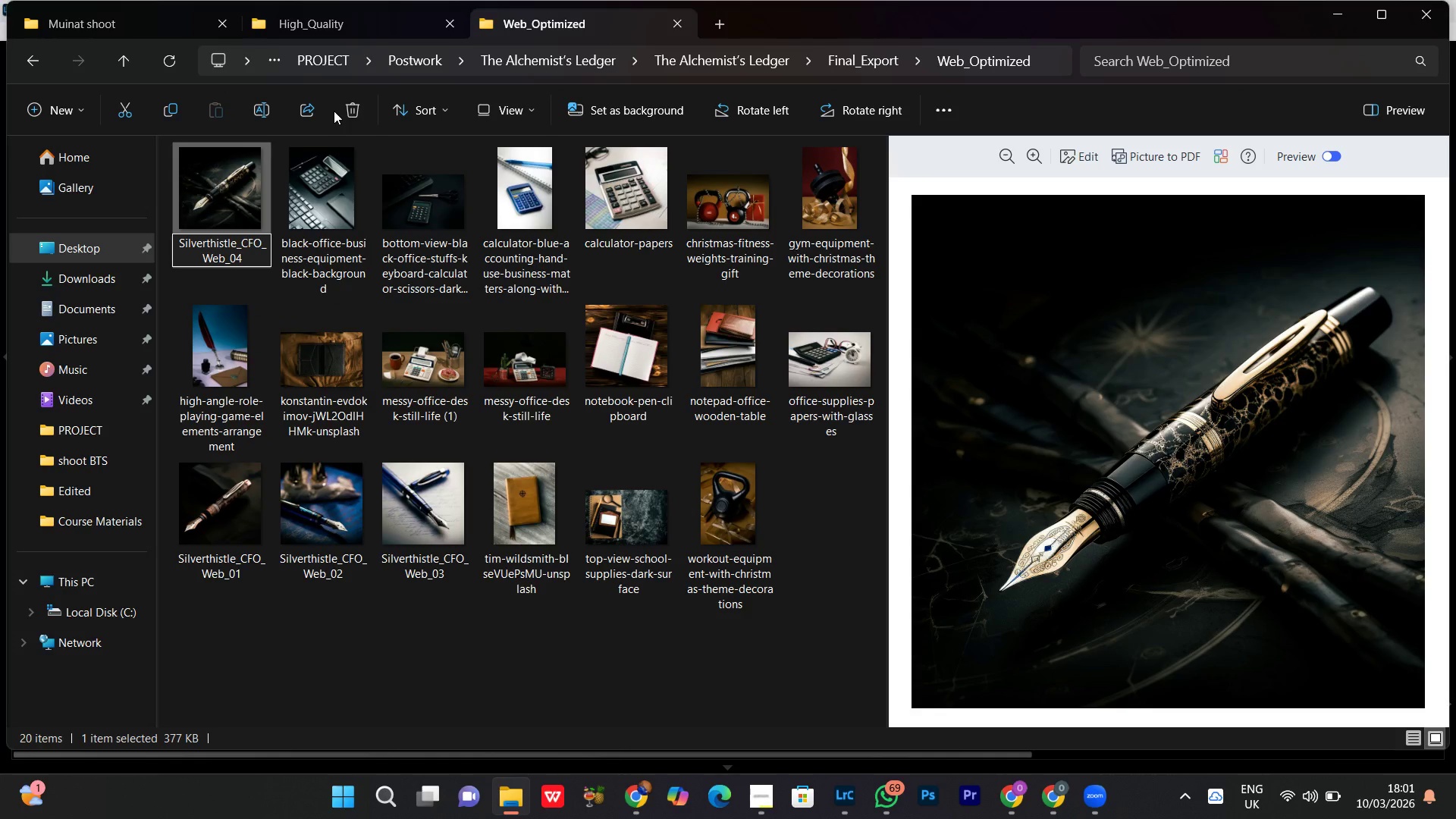 
key(Enter)
 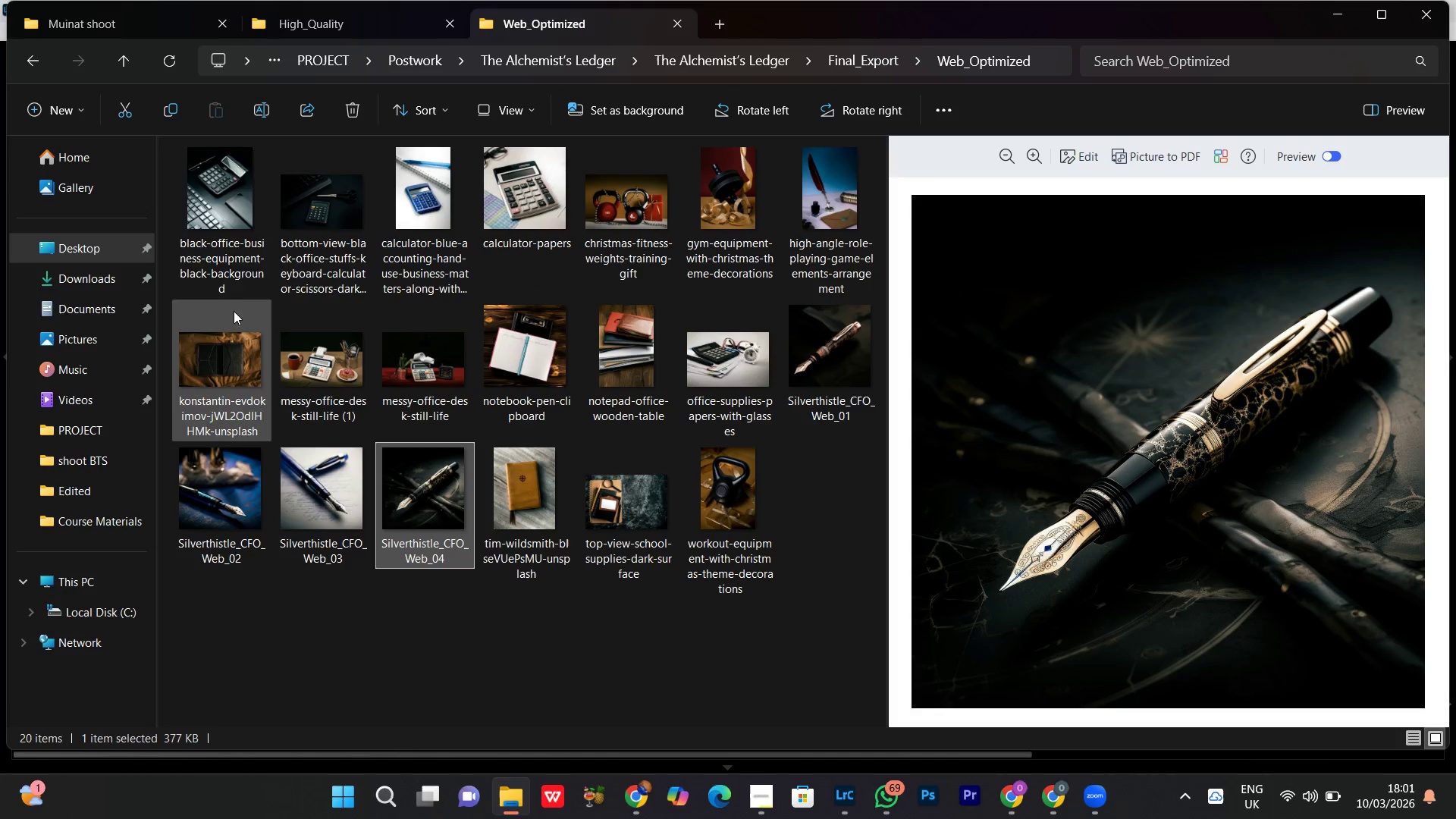 
left_click([234, 212])
 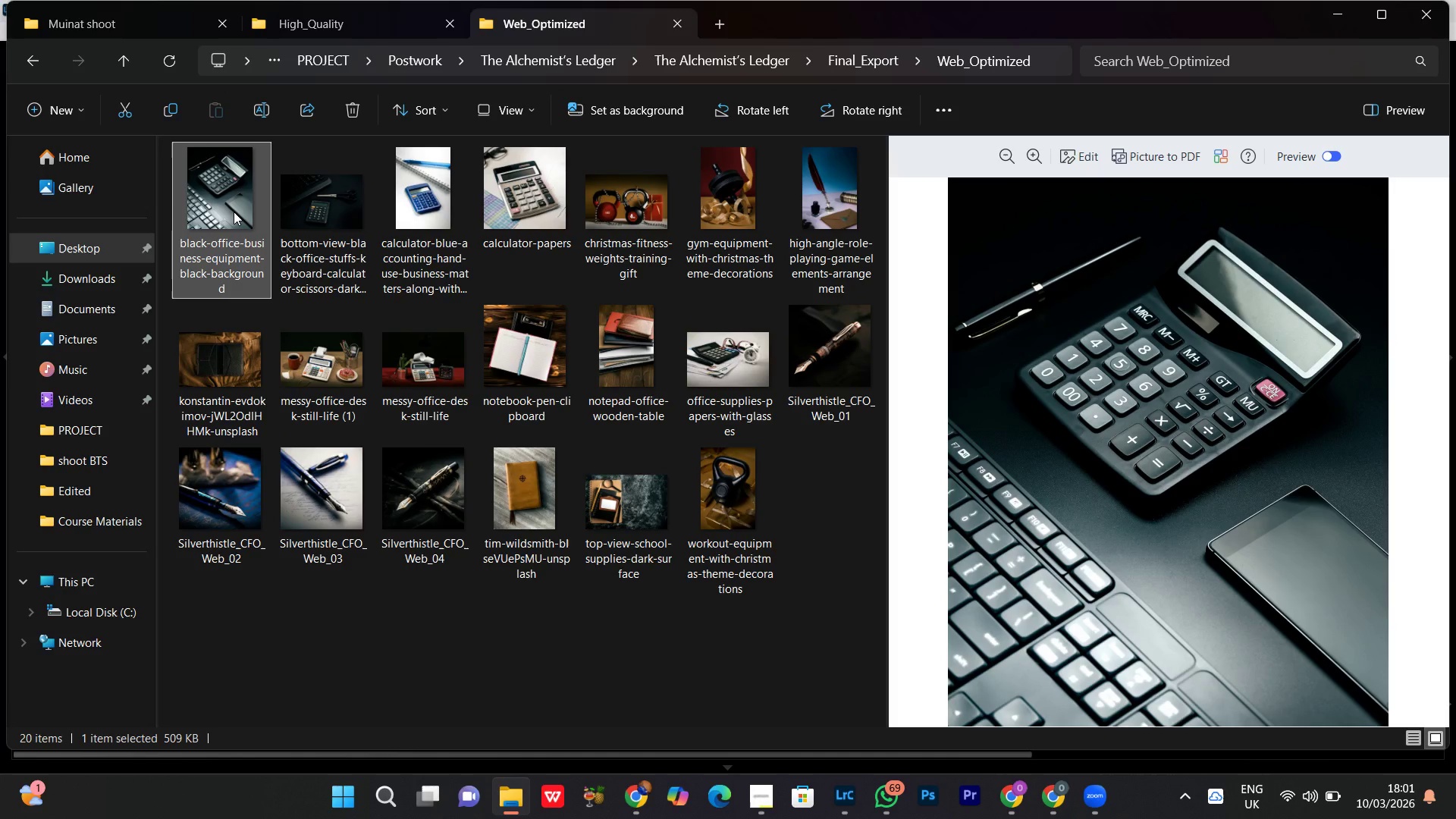 
right_click([234, 212])
 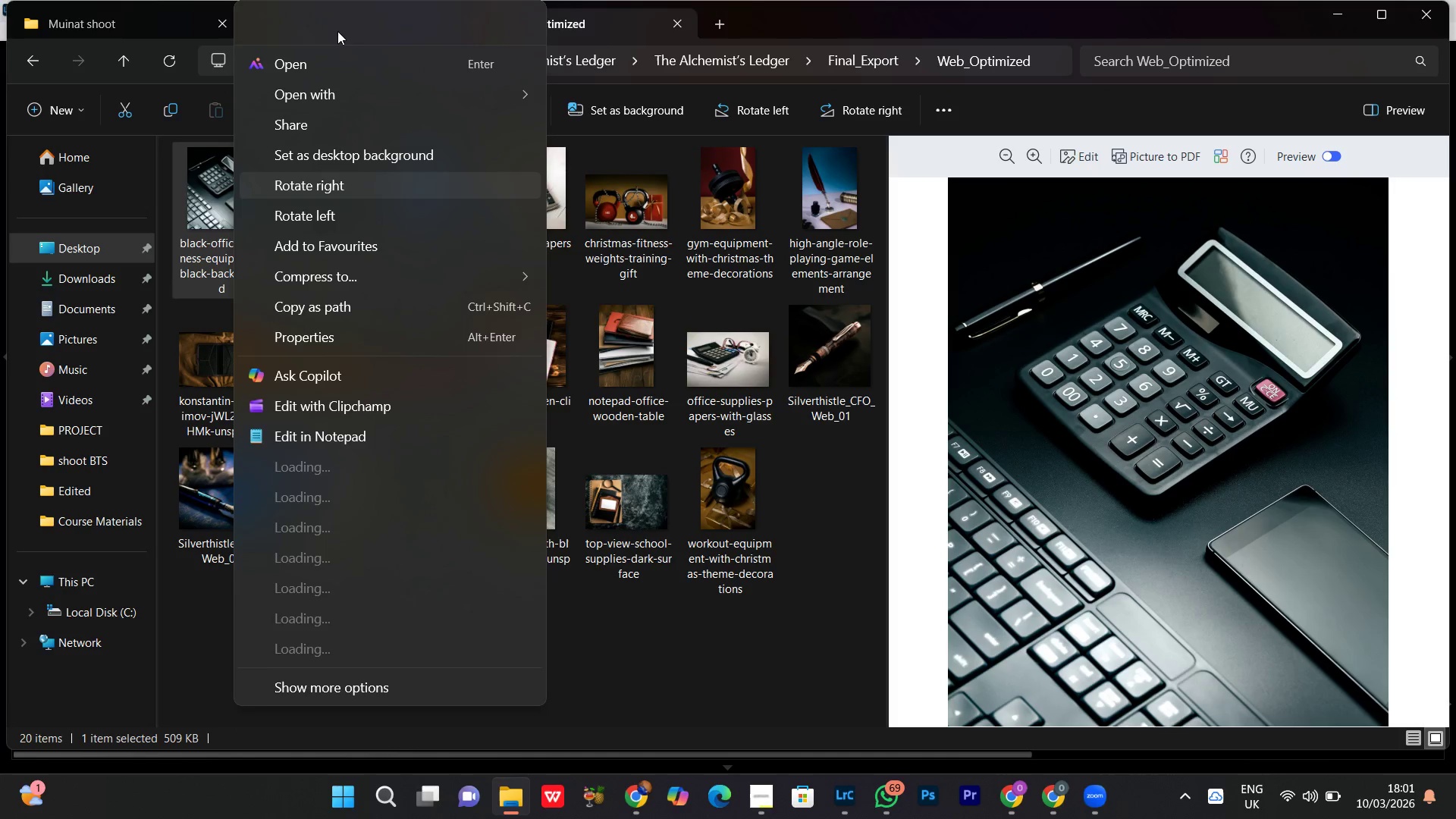 
left_click([337, 28])
 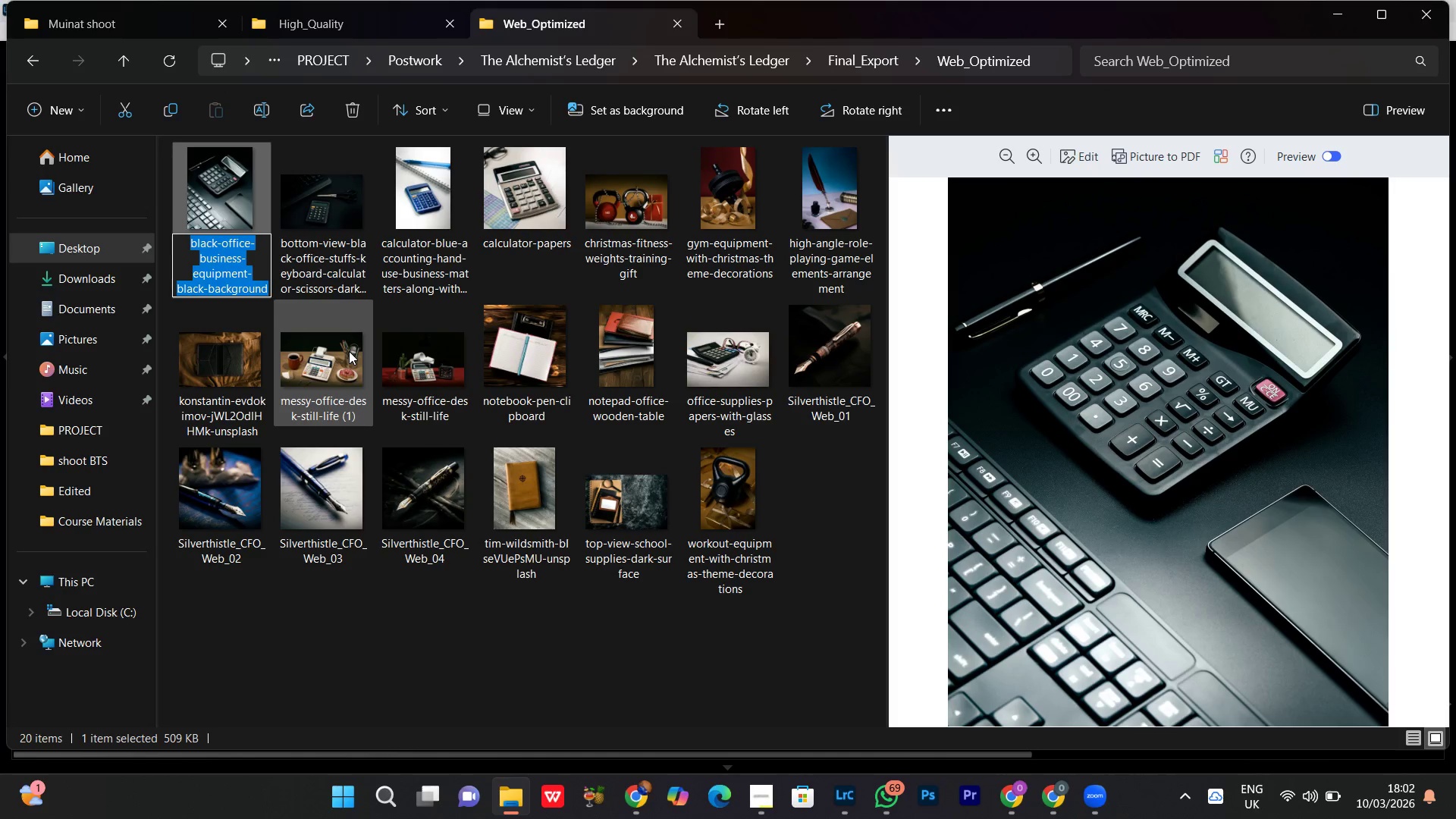 
key(Control+V)
 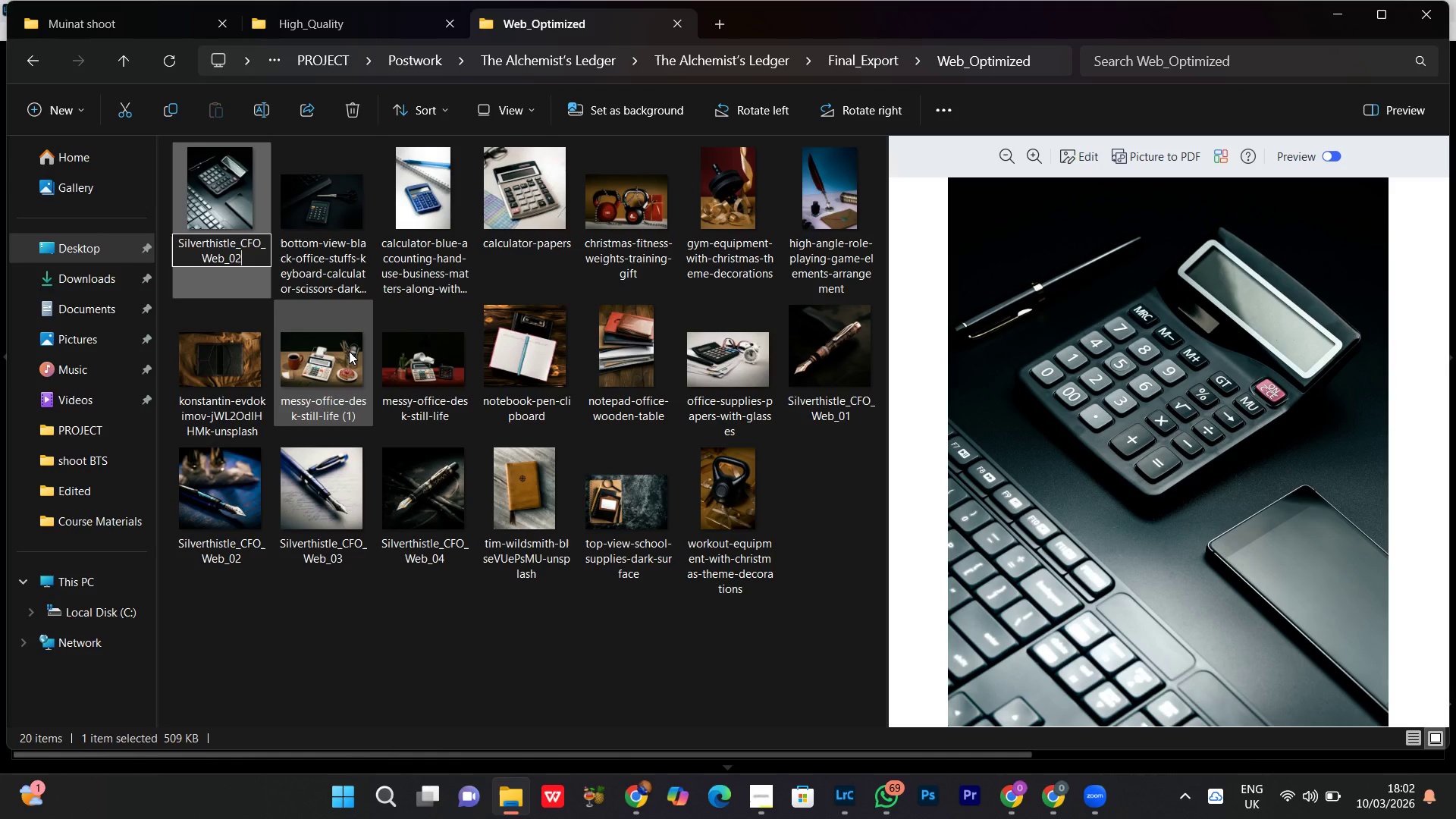 
key(Backspace)
 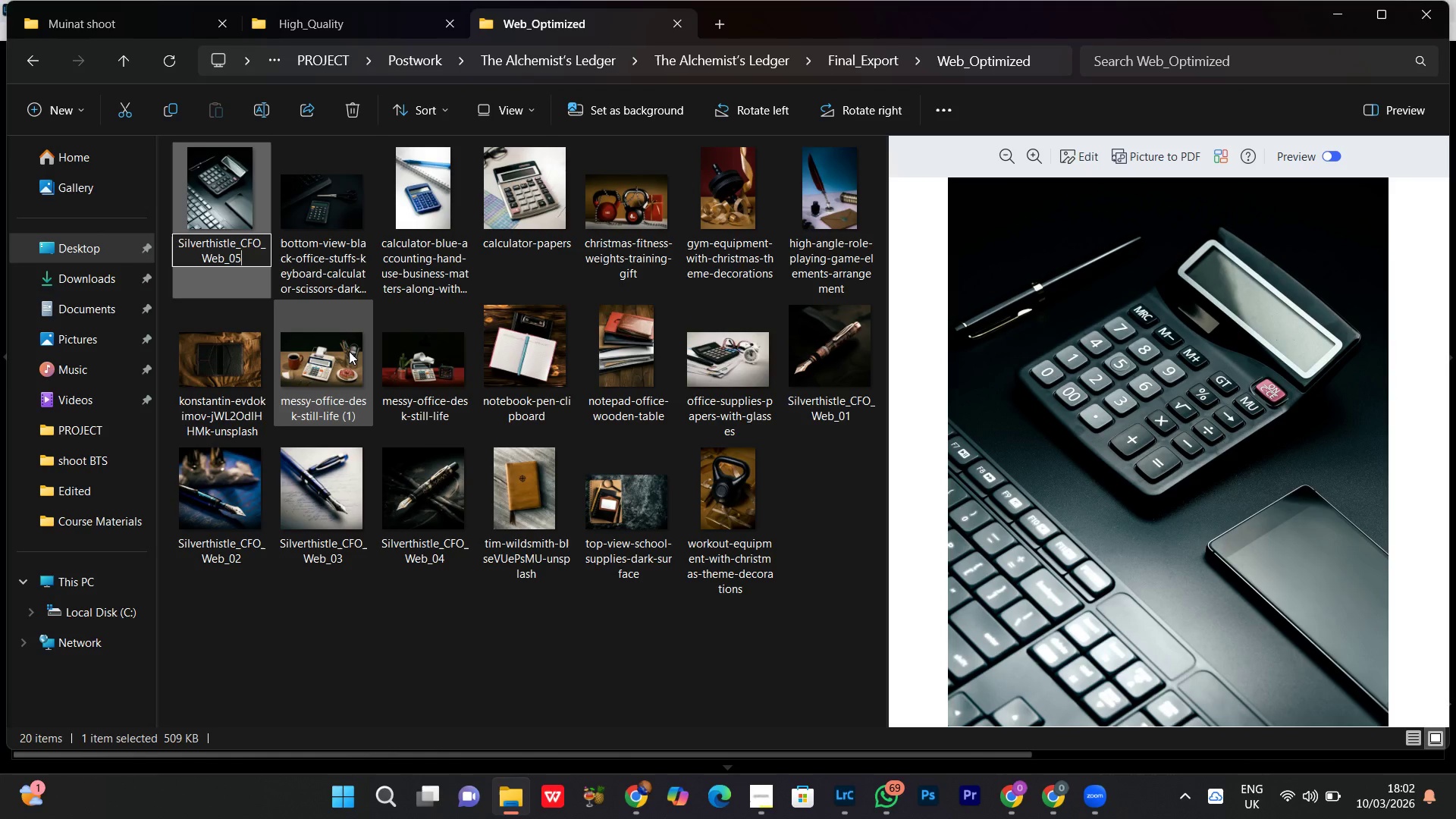 
key(5)
 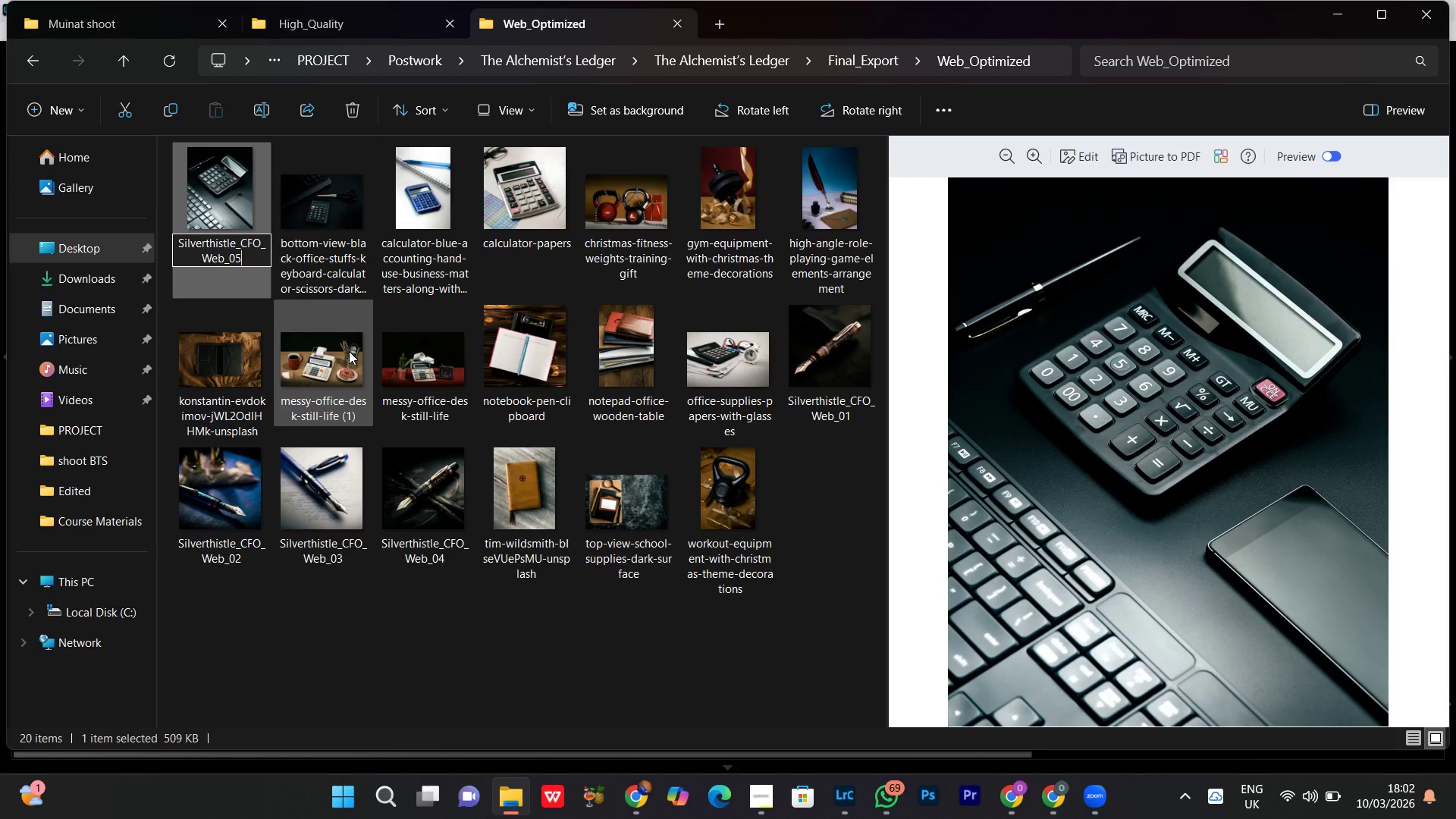 
key(Enter)
 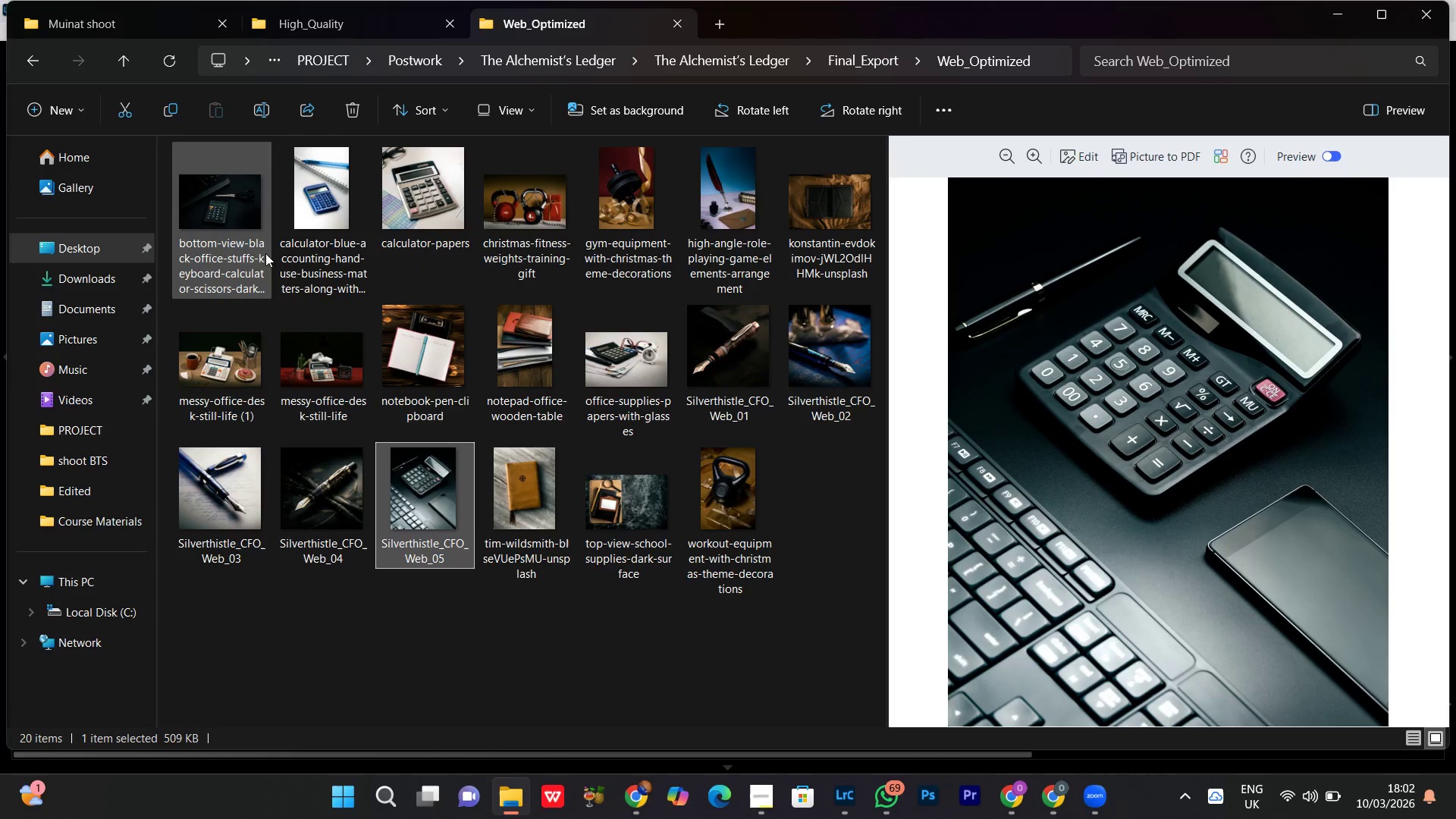 
left_click([209, 240])
 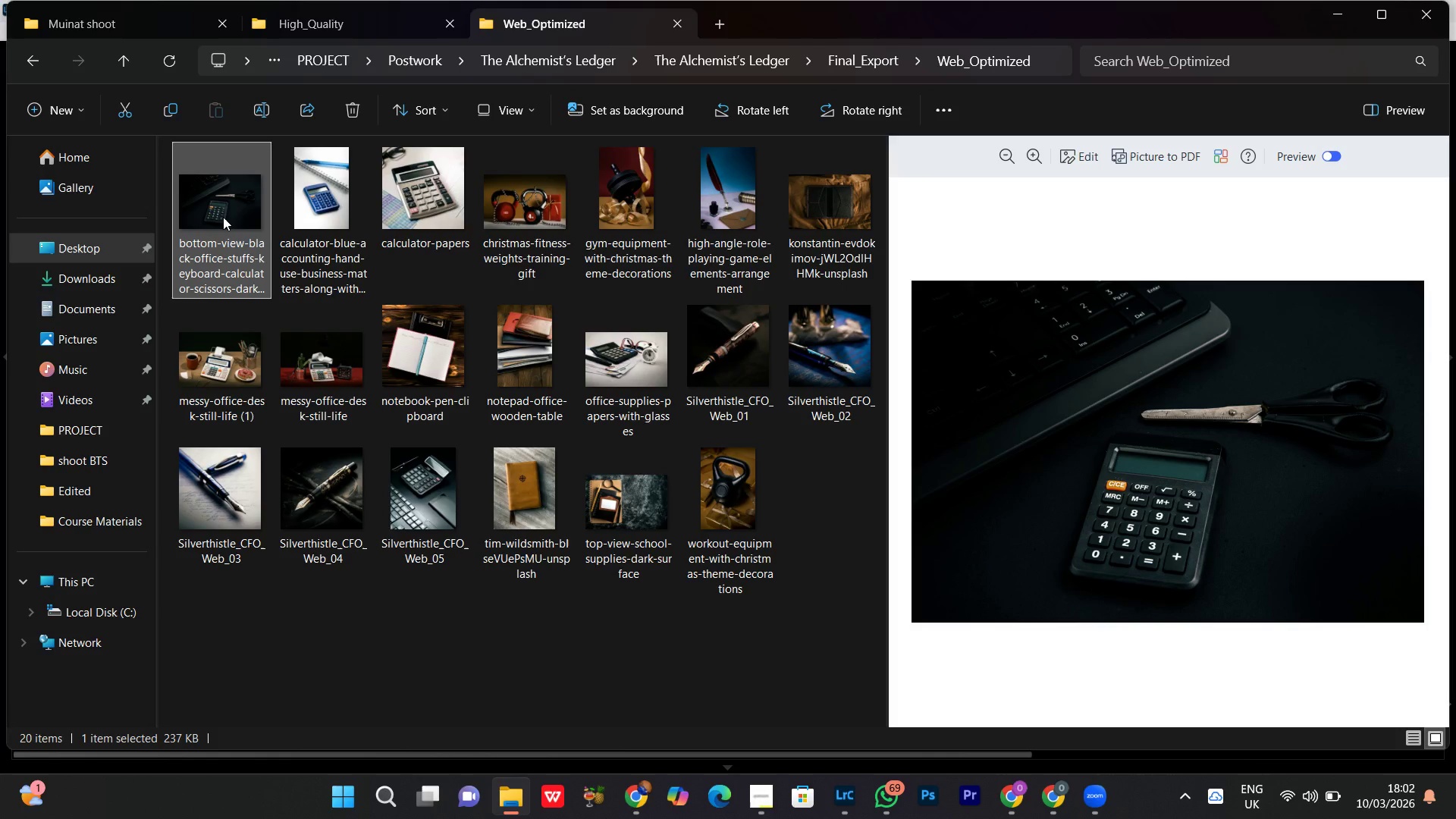 
right_click([223, 217])
 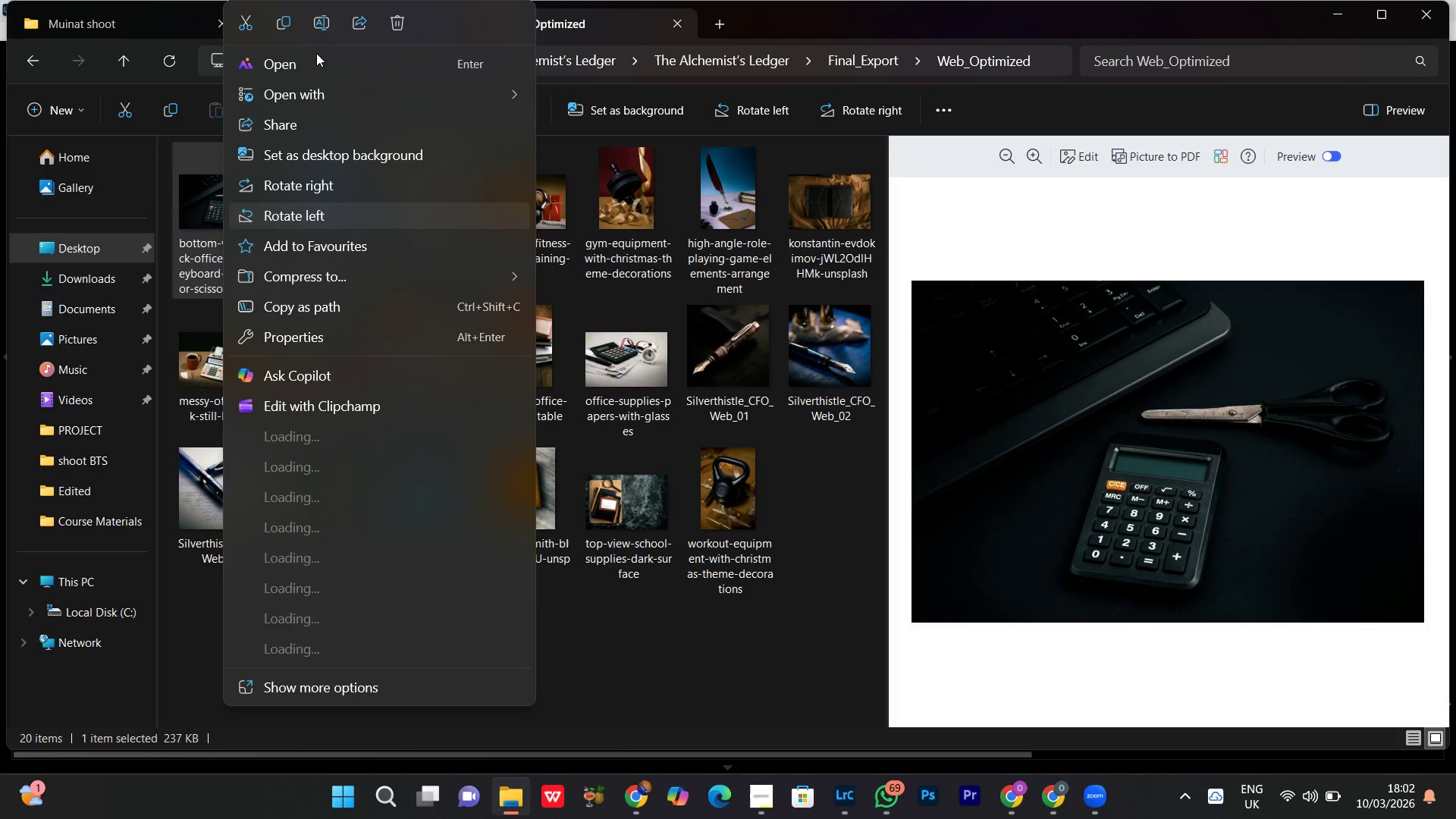 
left_click([322, 26])
 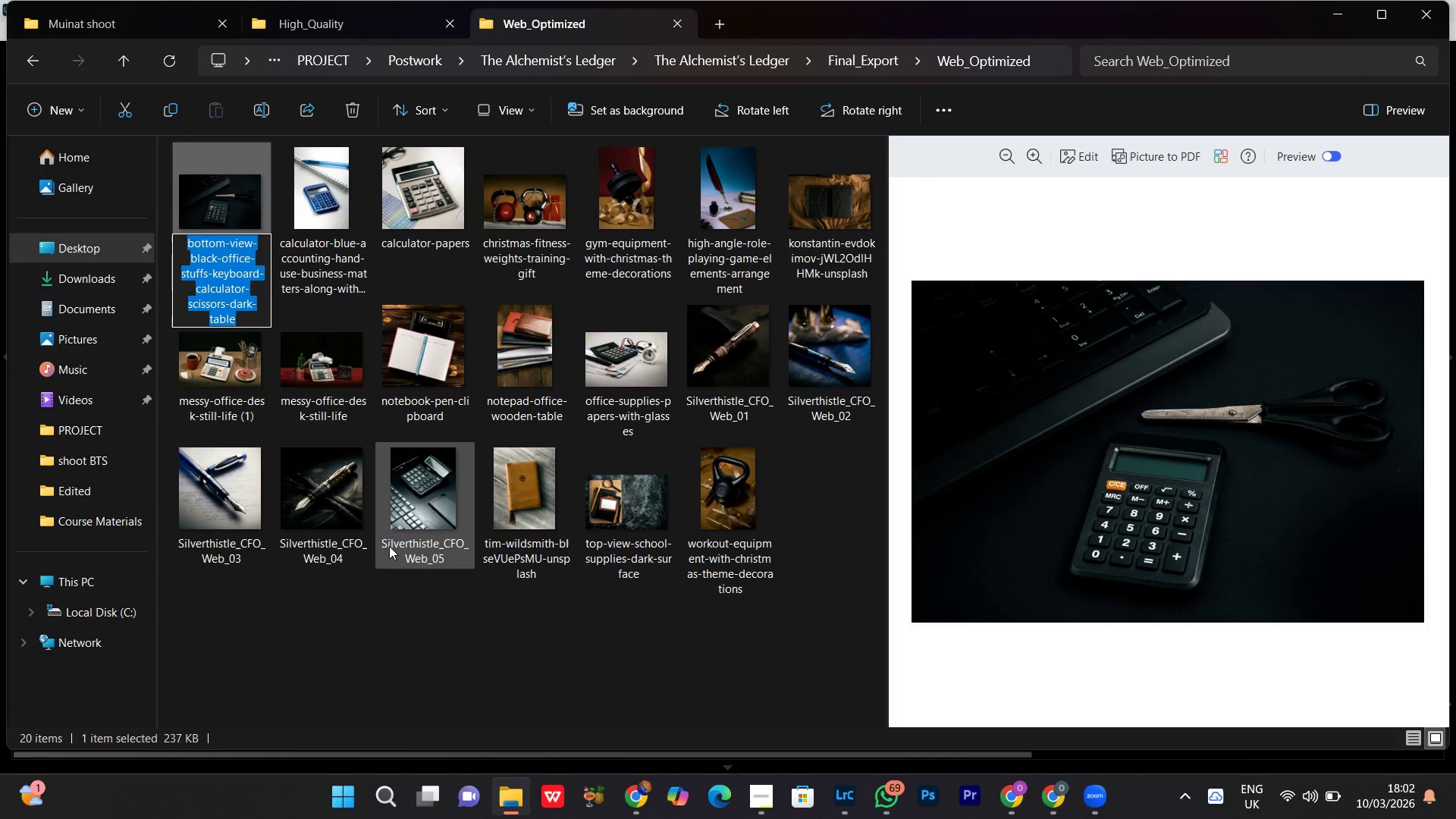 
key(Control+V)
 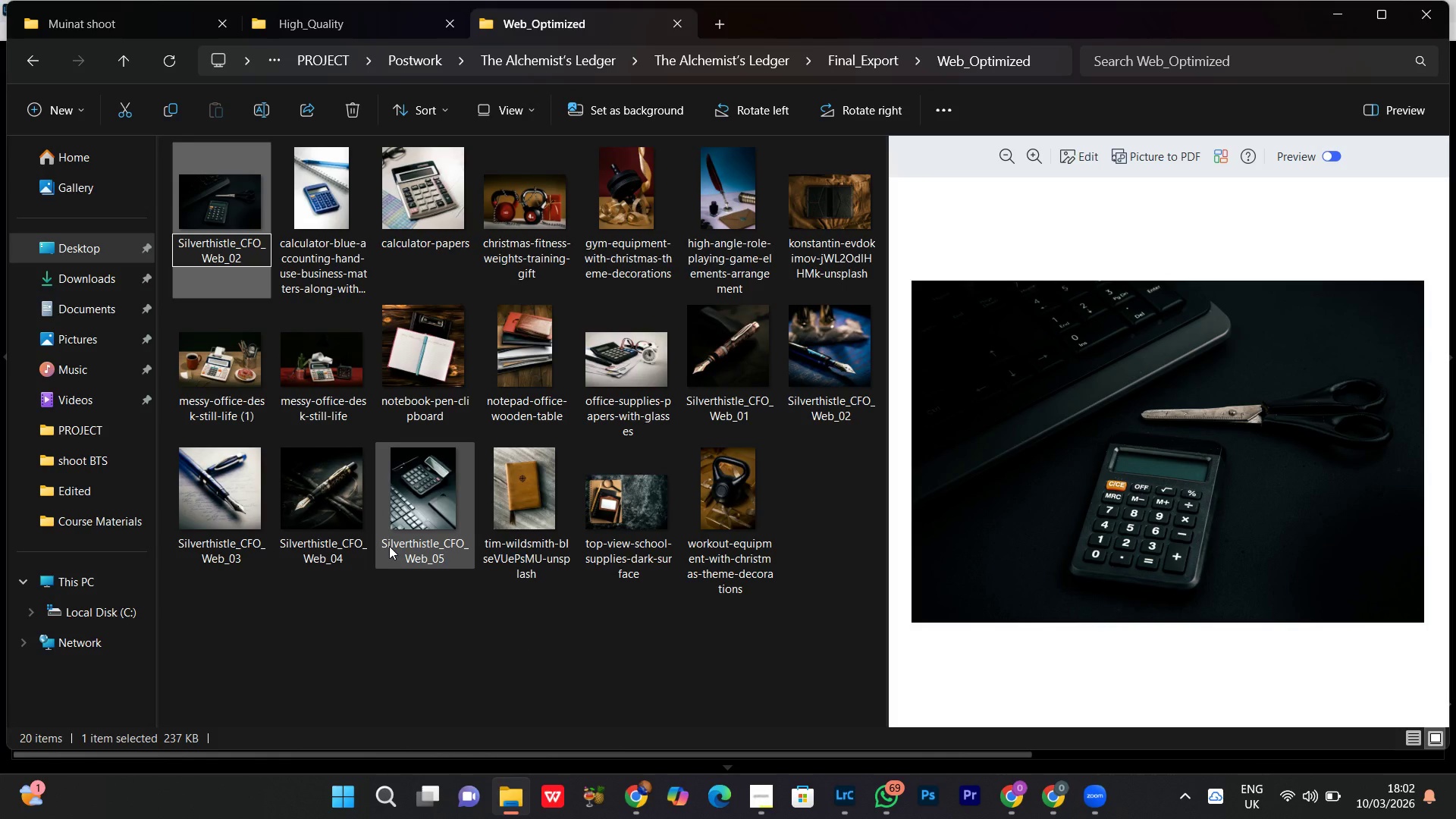 
key(Backspace)
 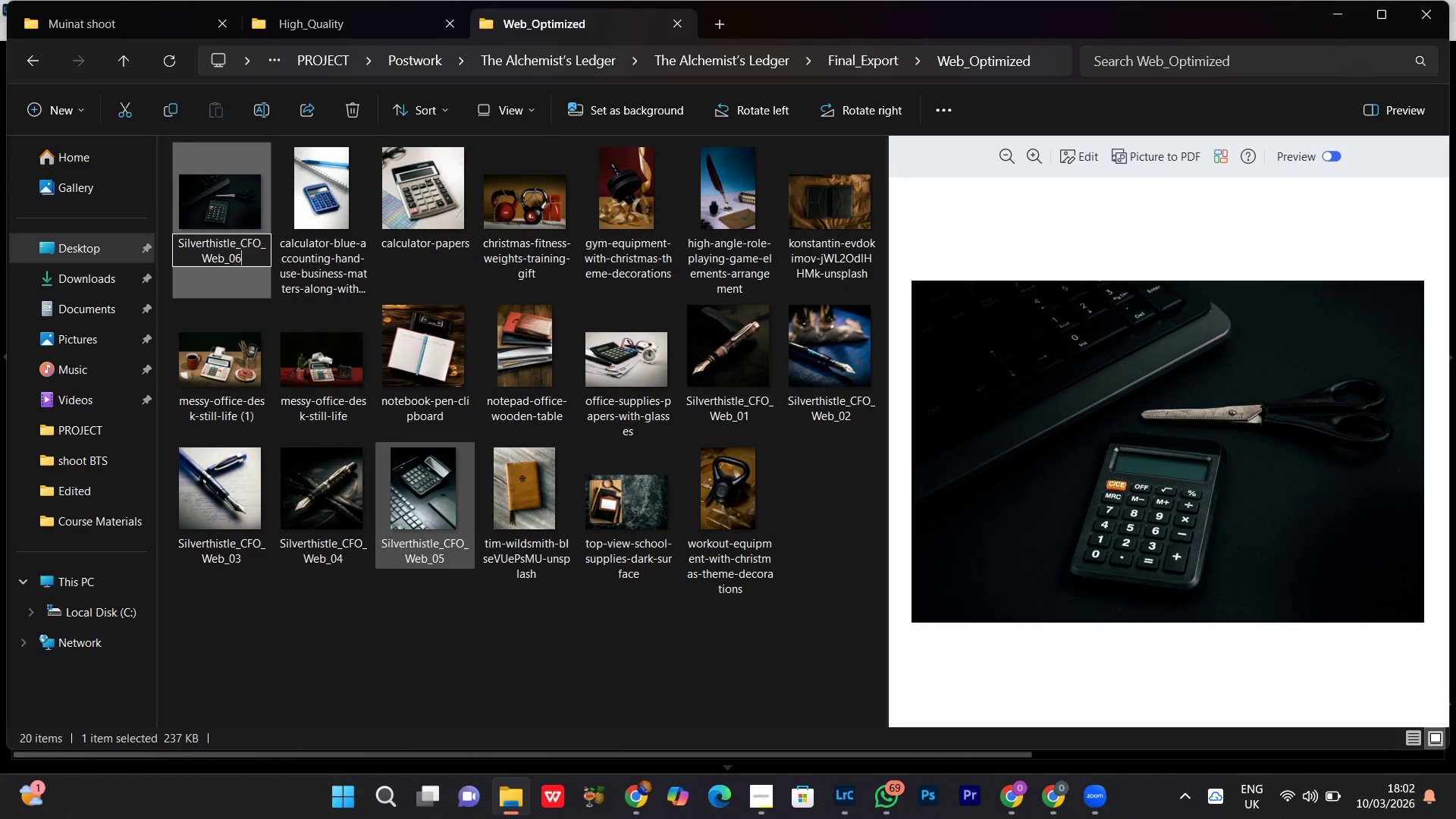 
key(6)
 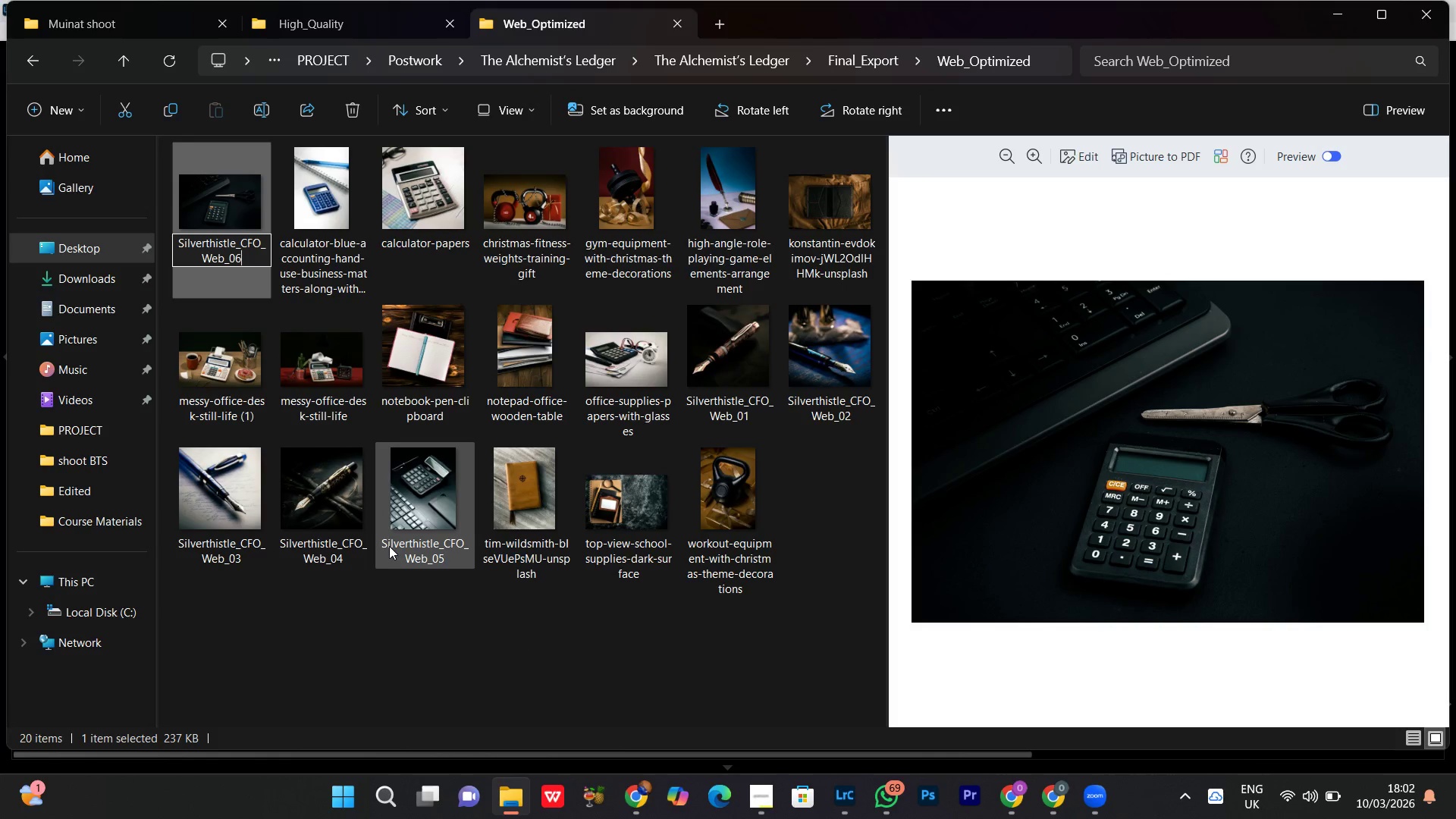 
key(Enter)
 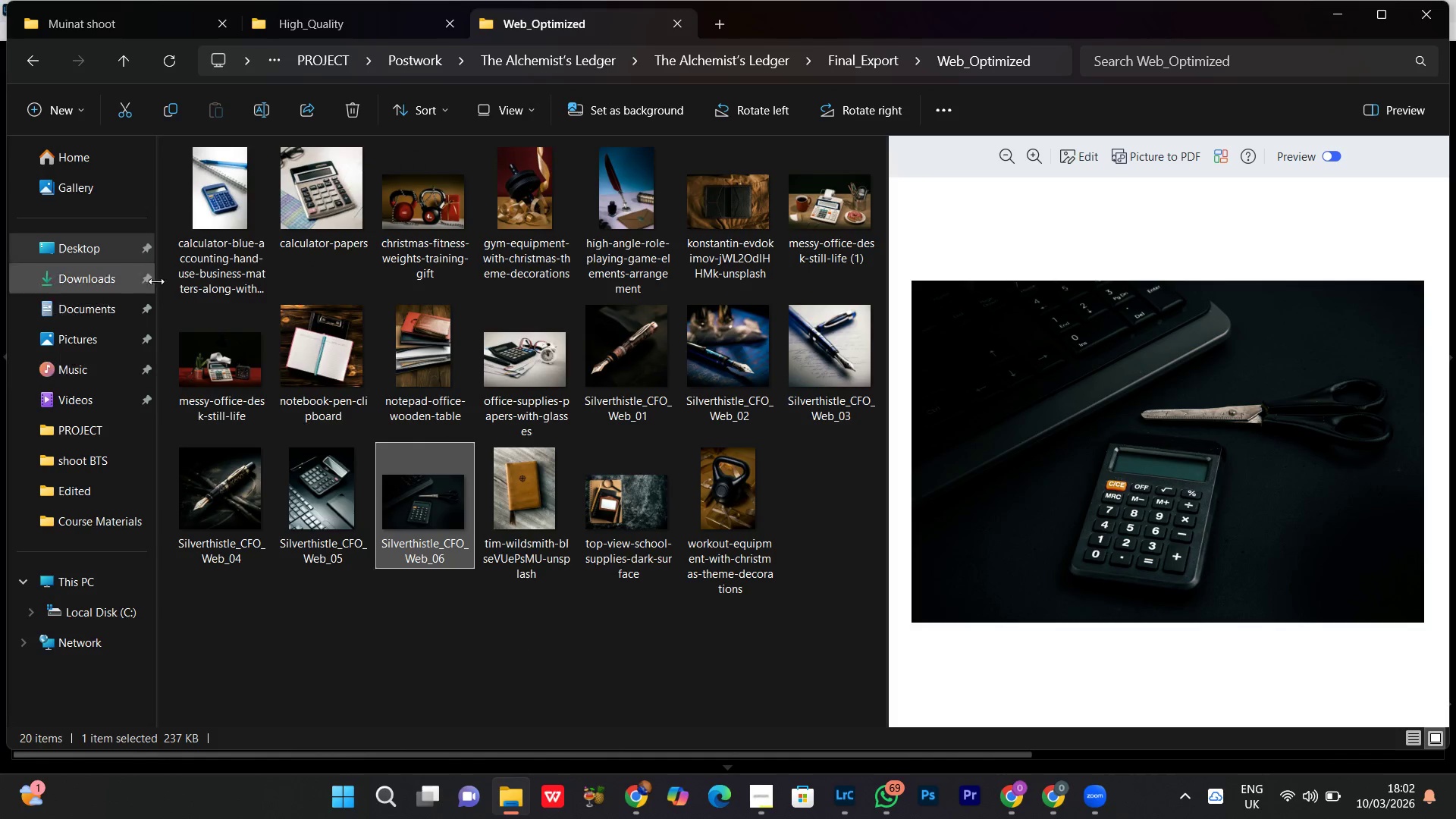 
left_click([214, 226])
 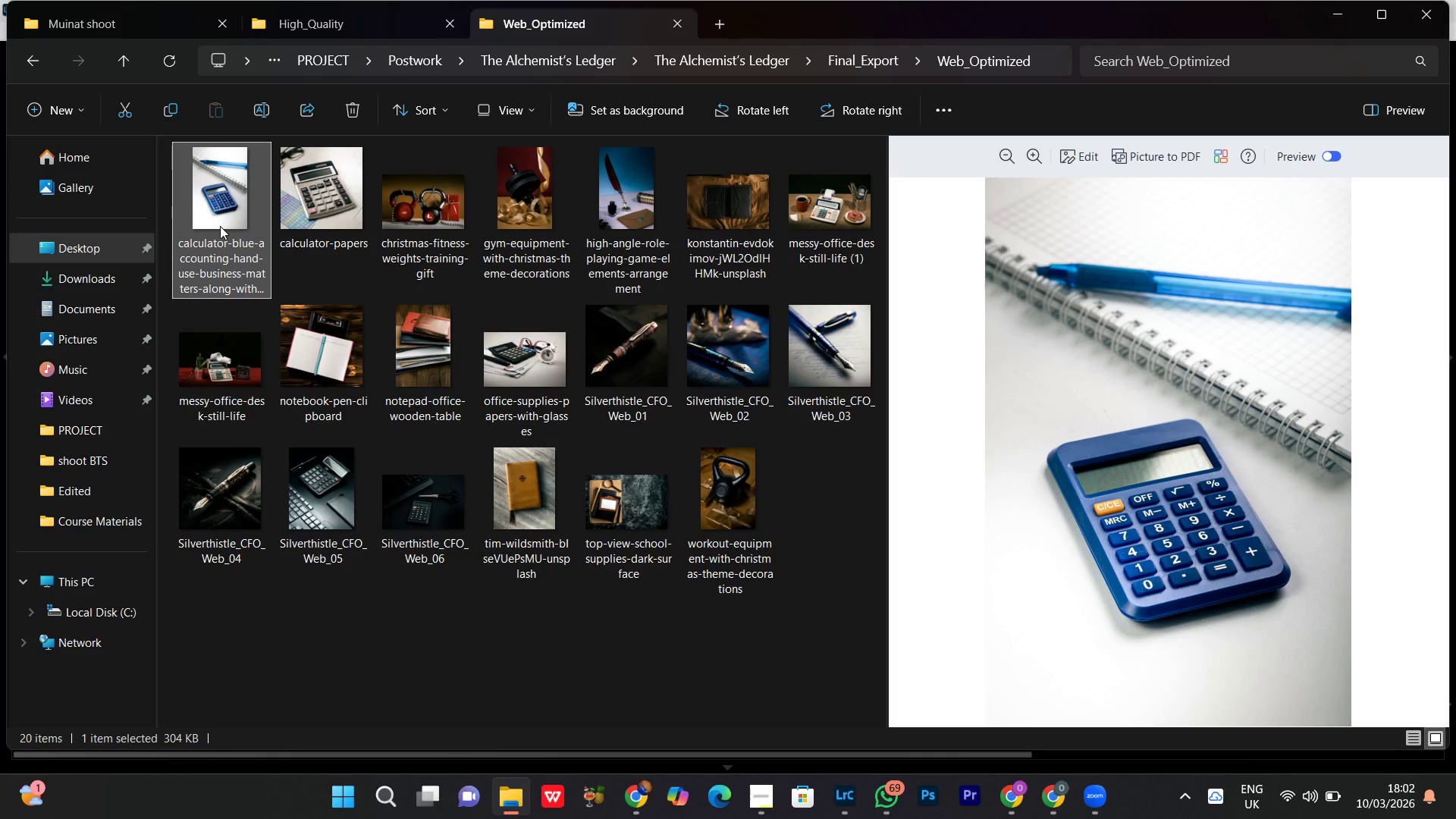 
right_click([220, 226])
 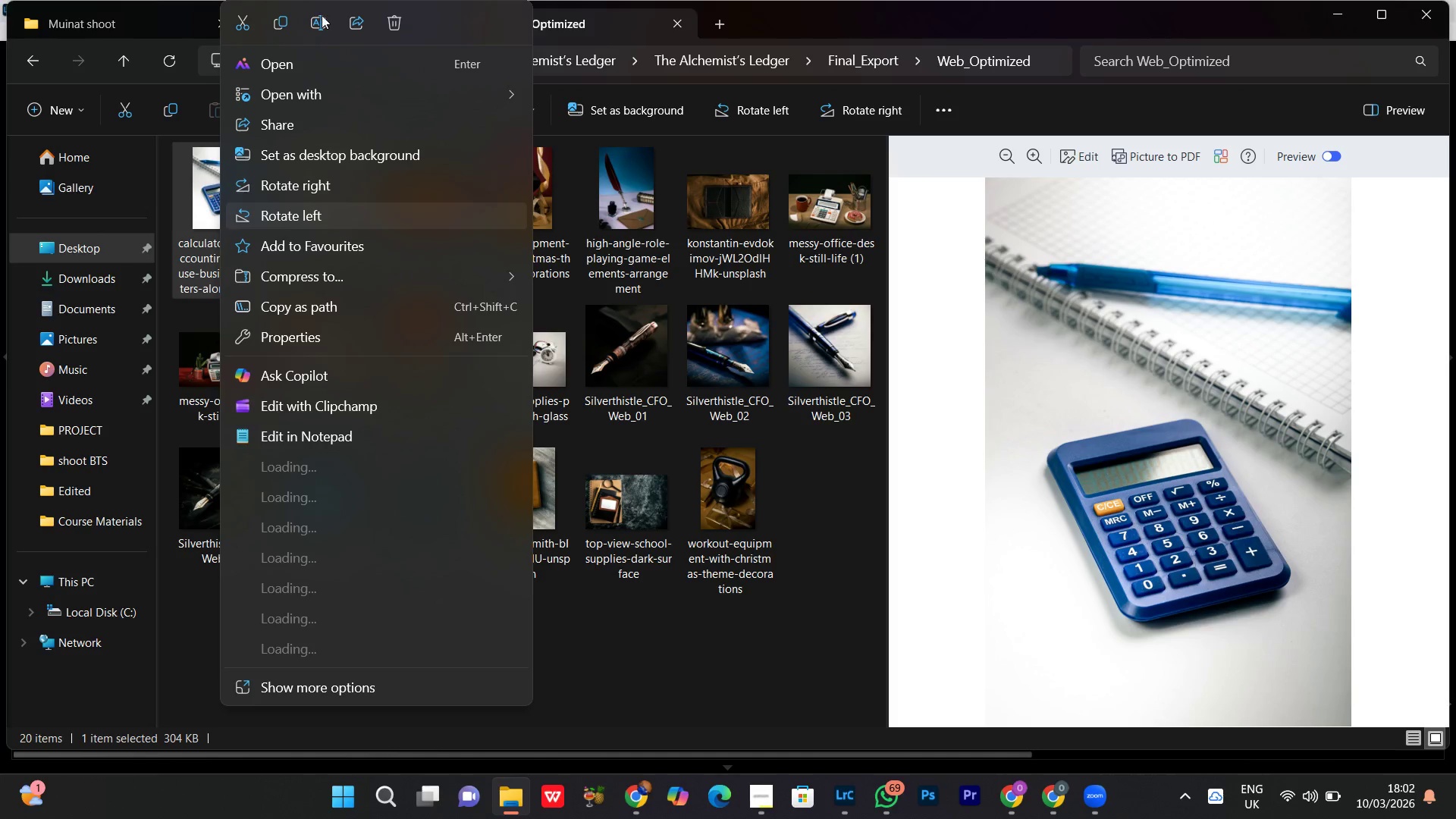 
left_click([322, 19])
 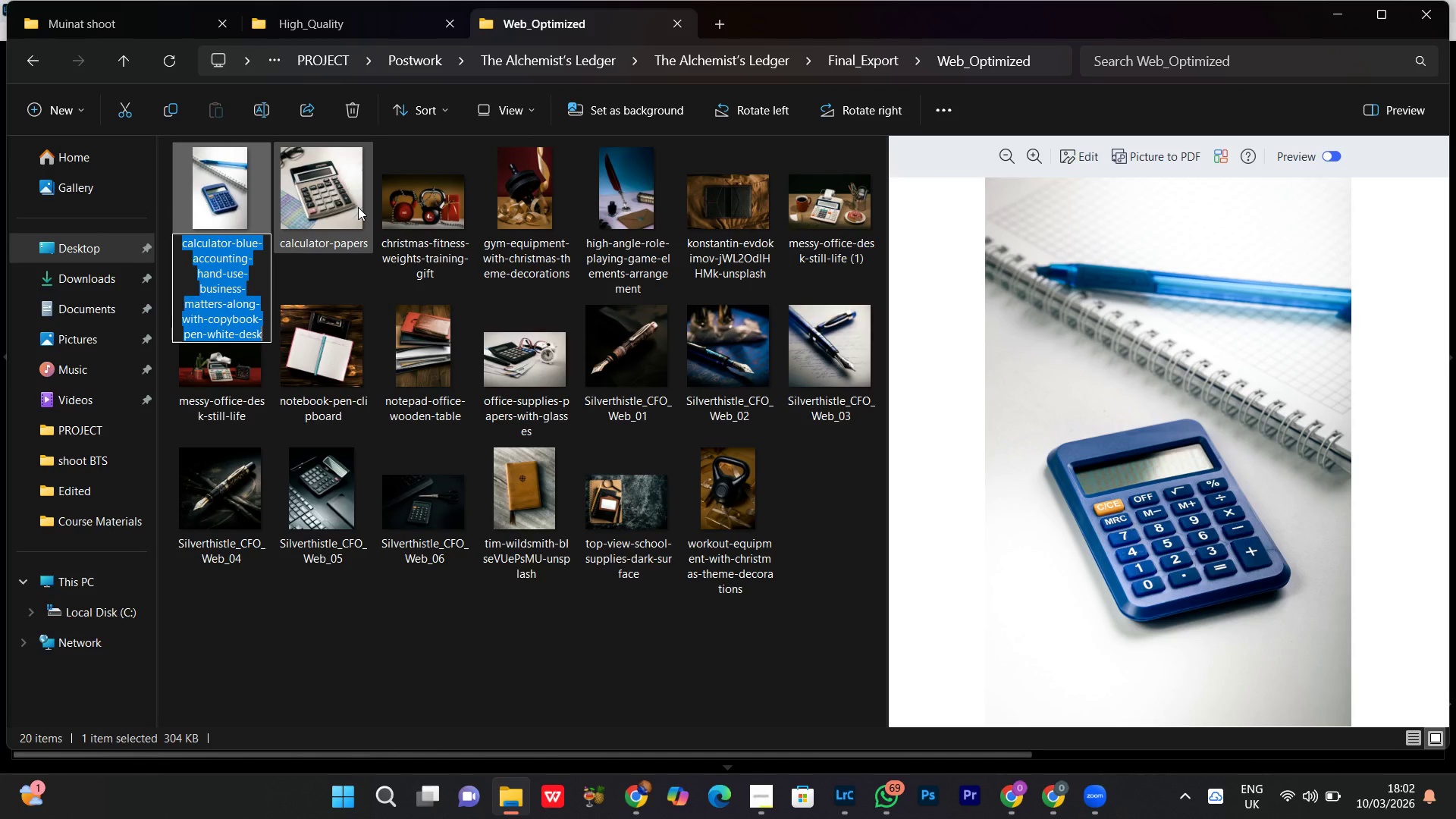 
key(Control+V)
 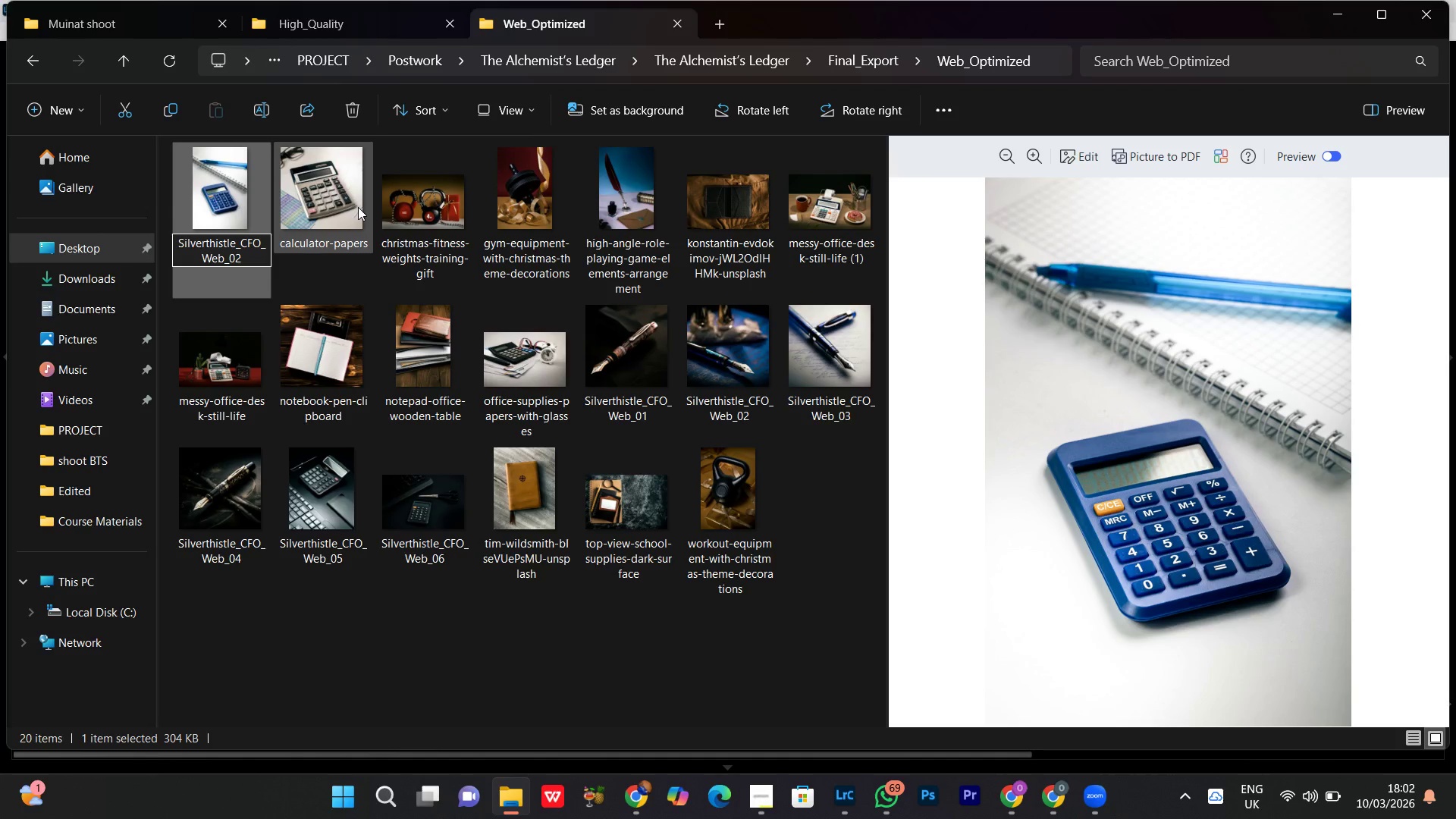 
key(Backspace)
 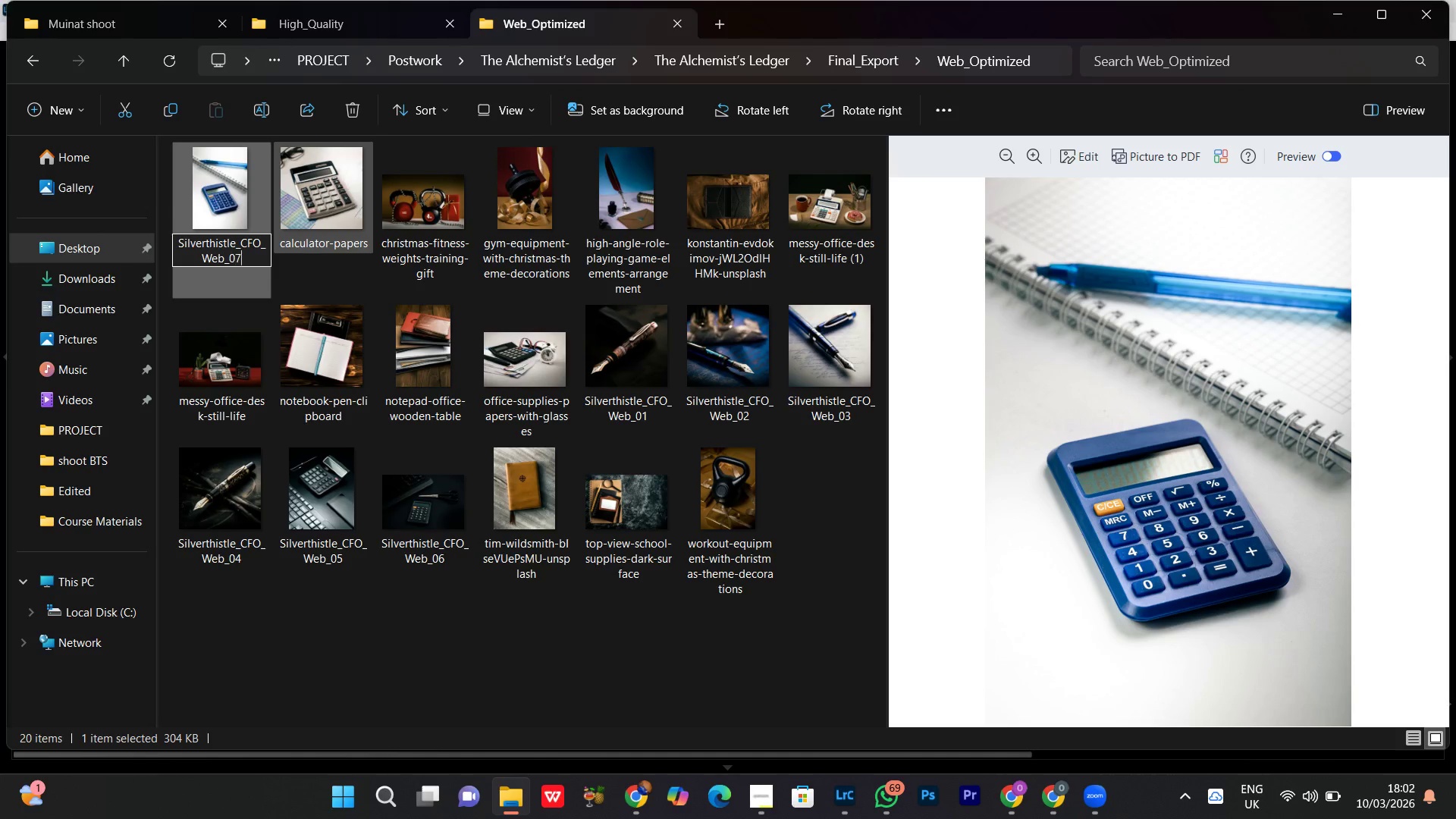 
key(7)
 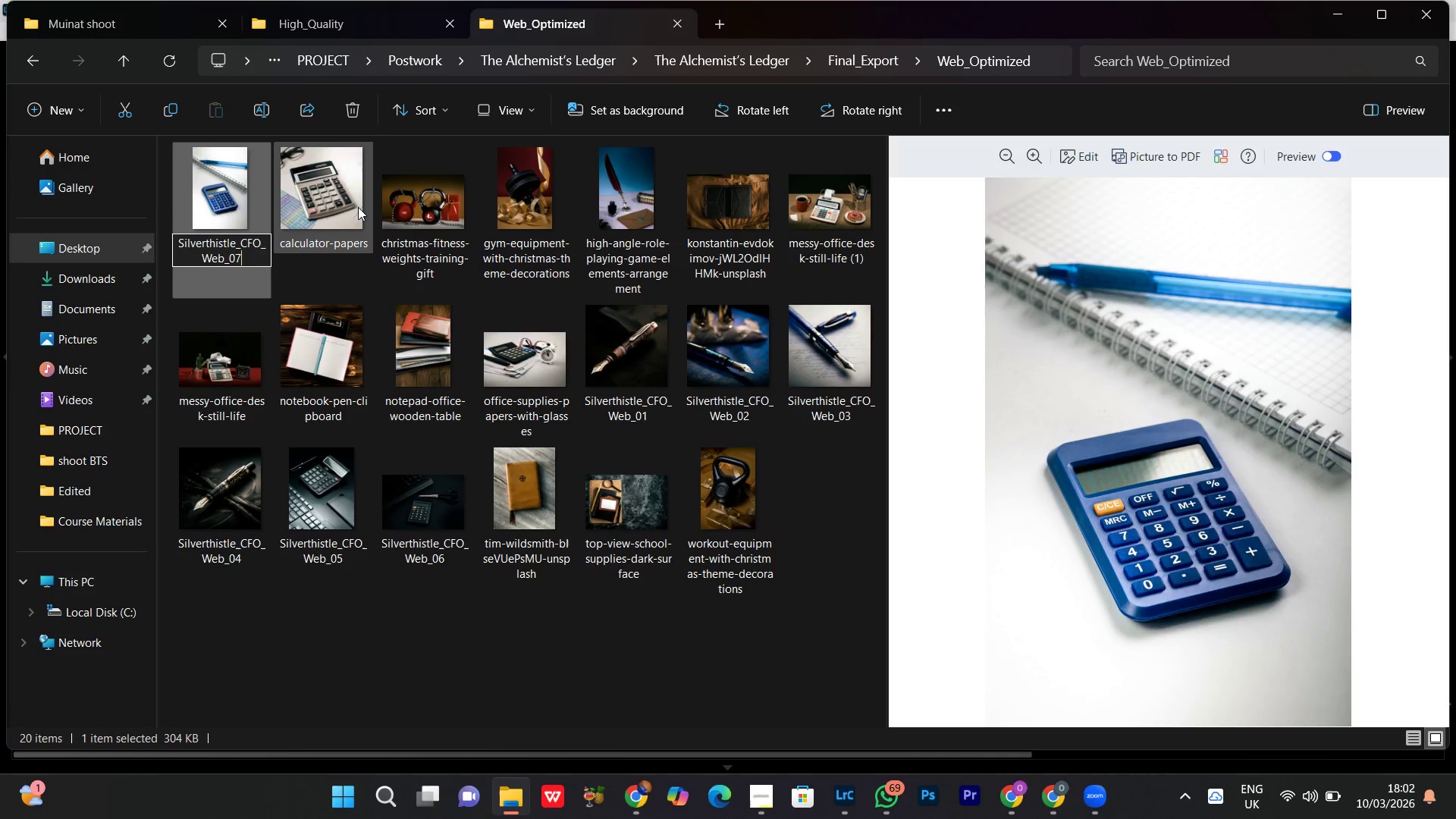 
key(Enter)
 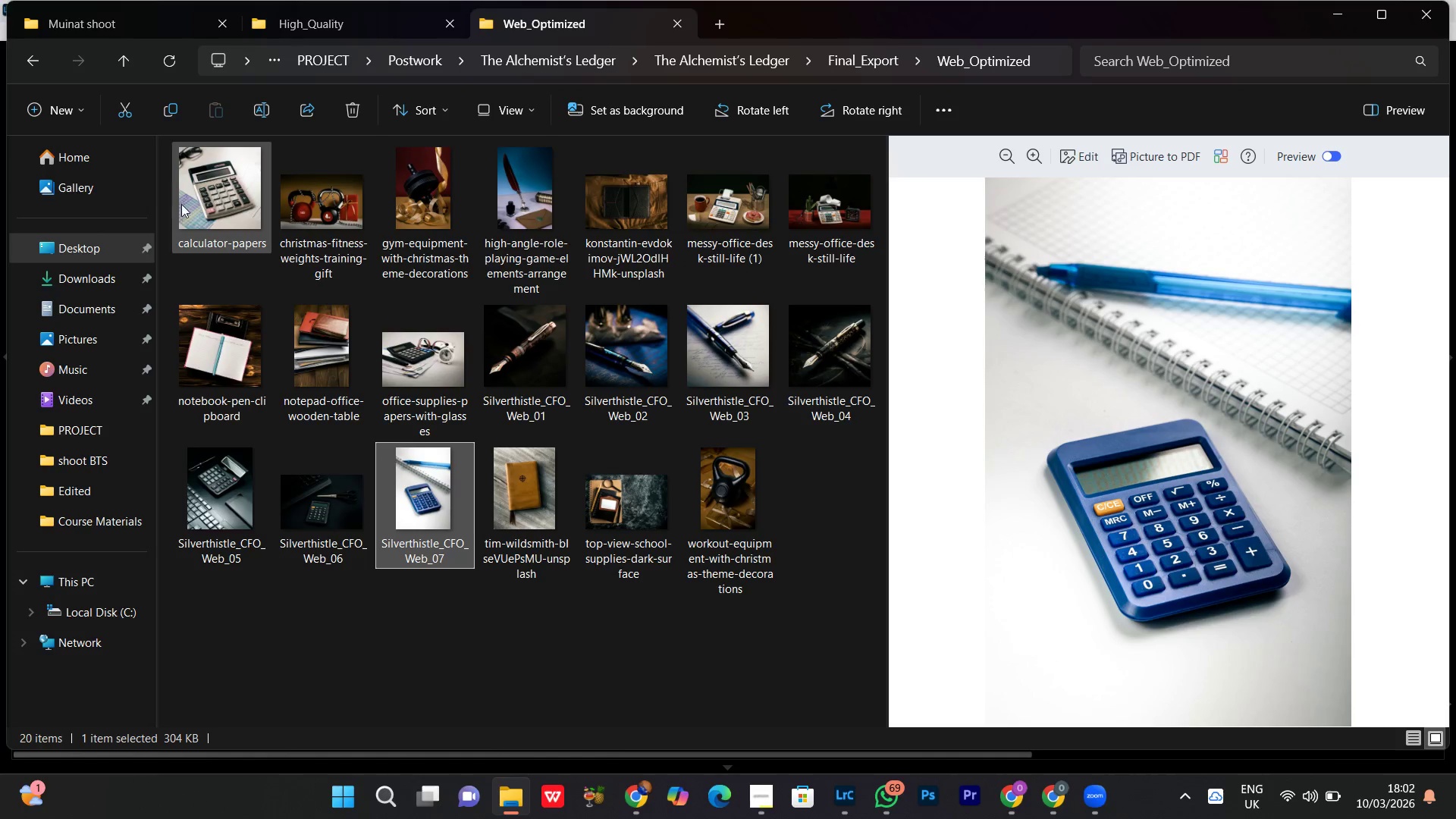 
left_click([202, 193])
 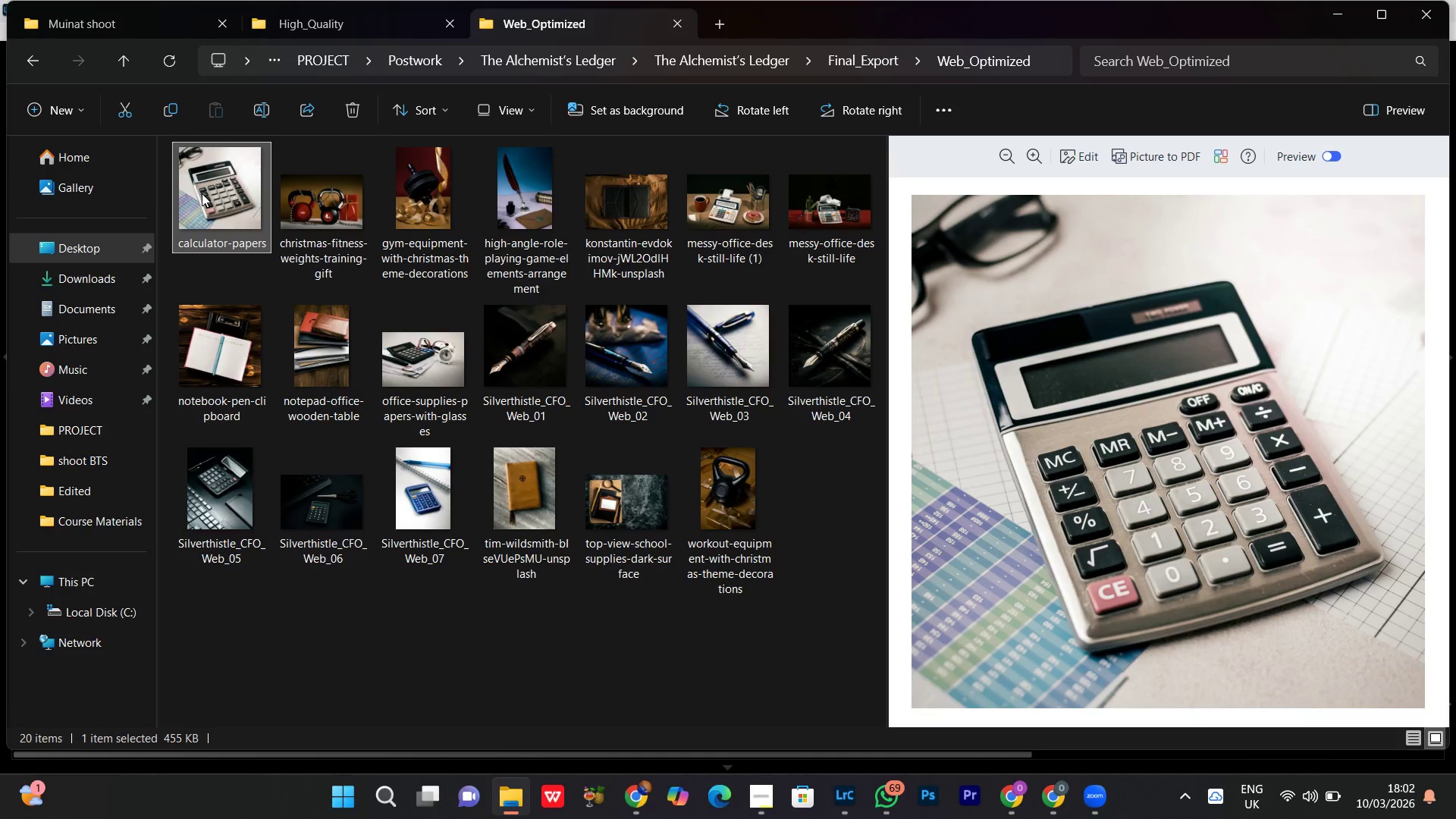 
right_click([202, 193])
 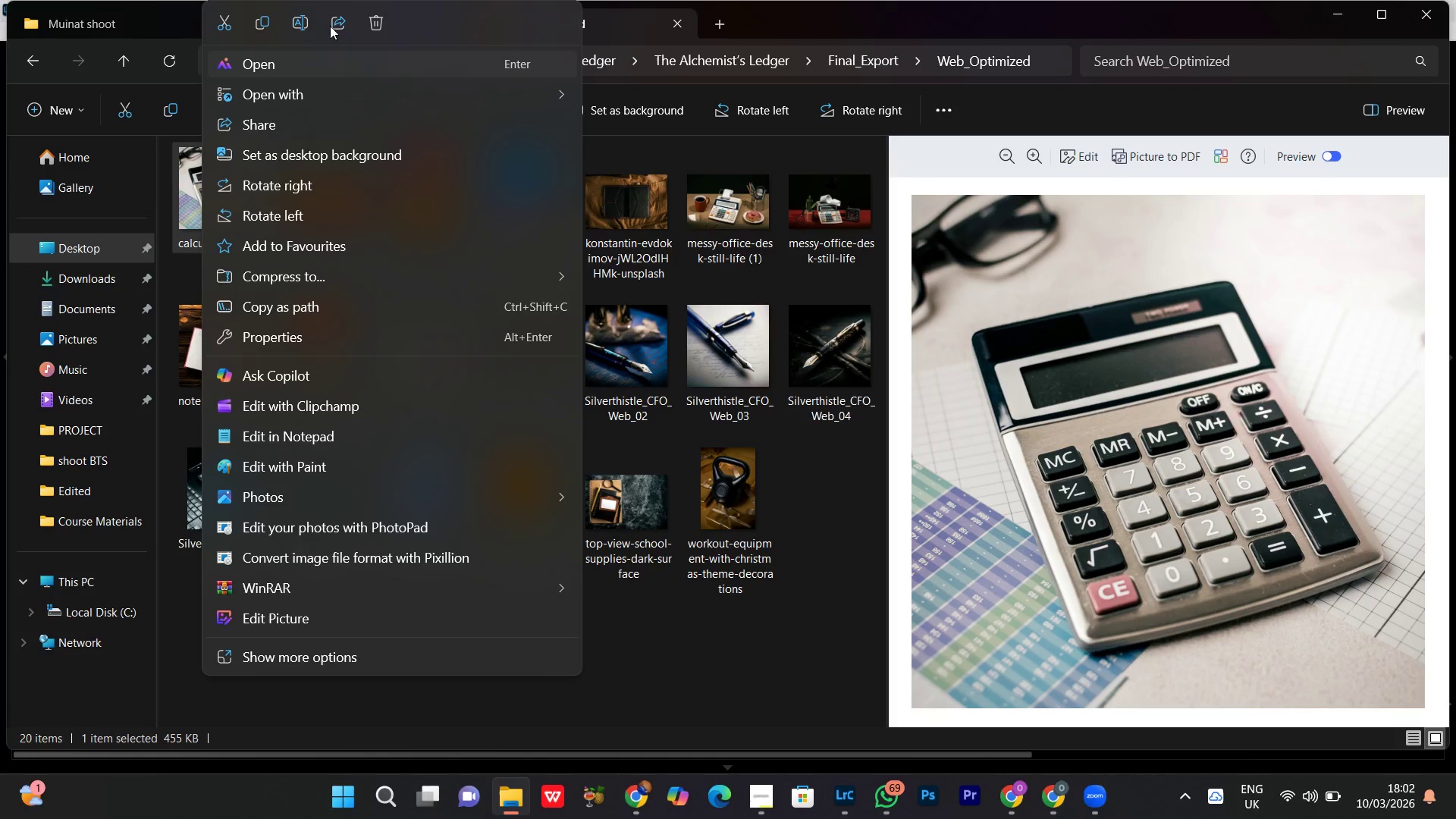 
left_click([307, 21])
 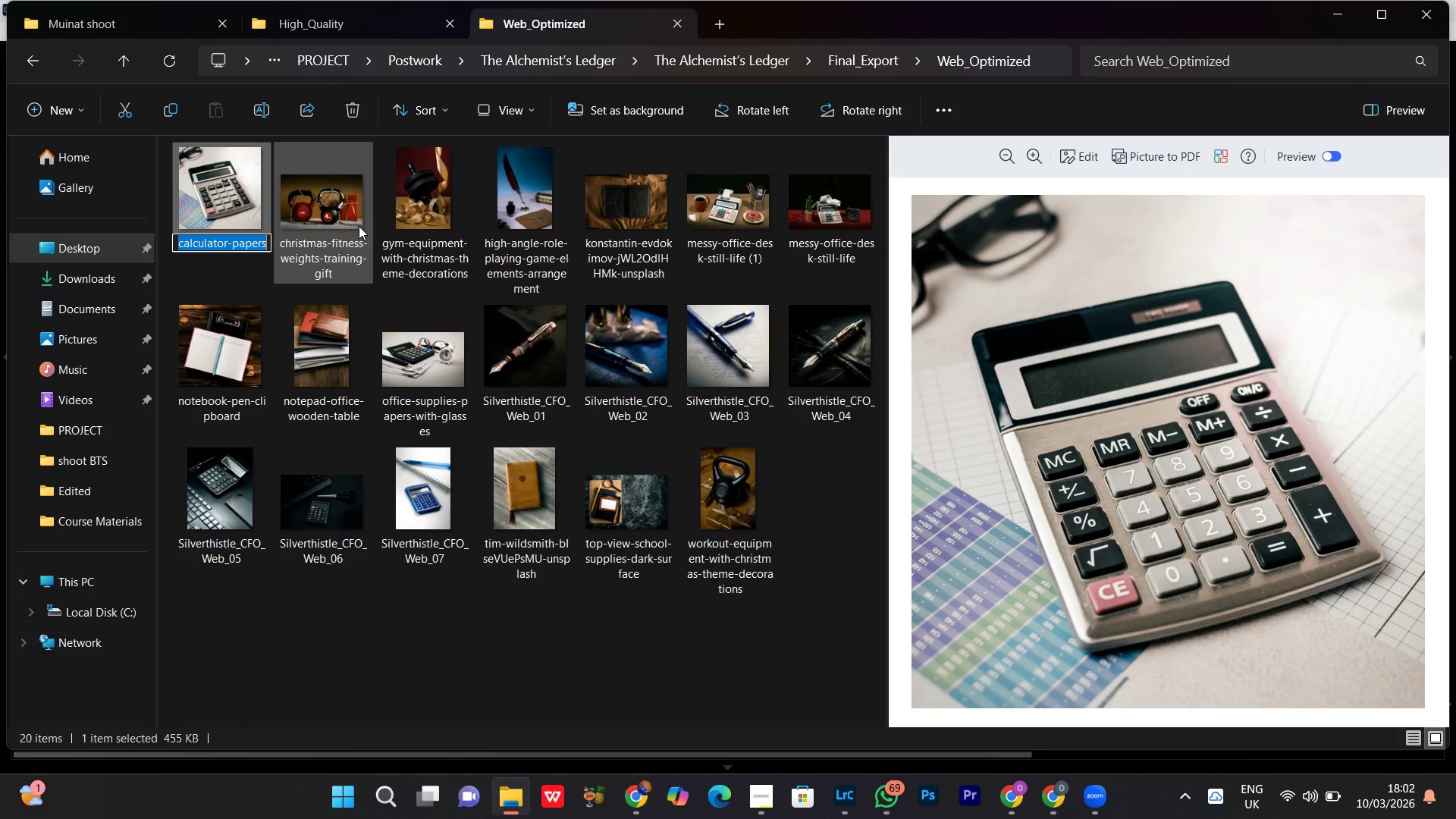 
key(Control+V)
 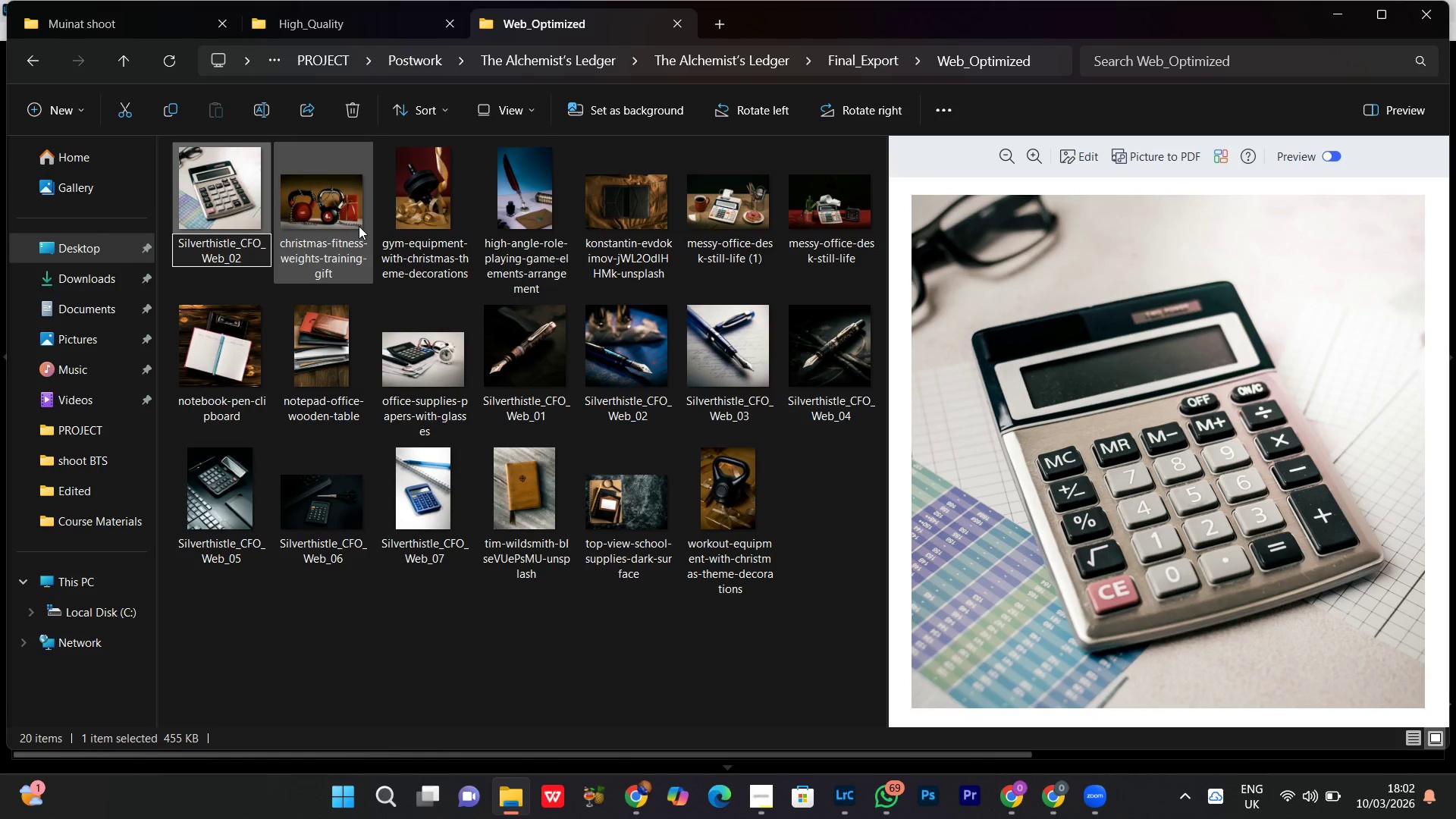 
key(Backspace)
 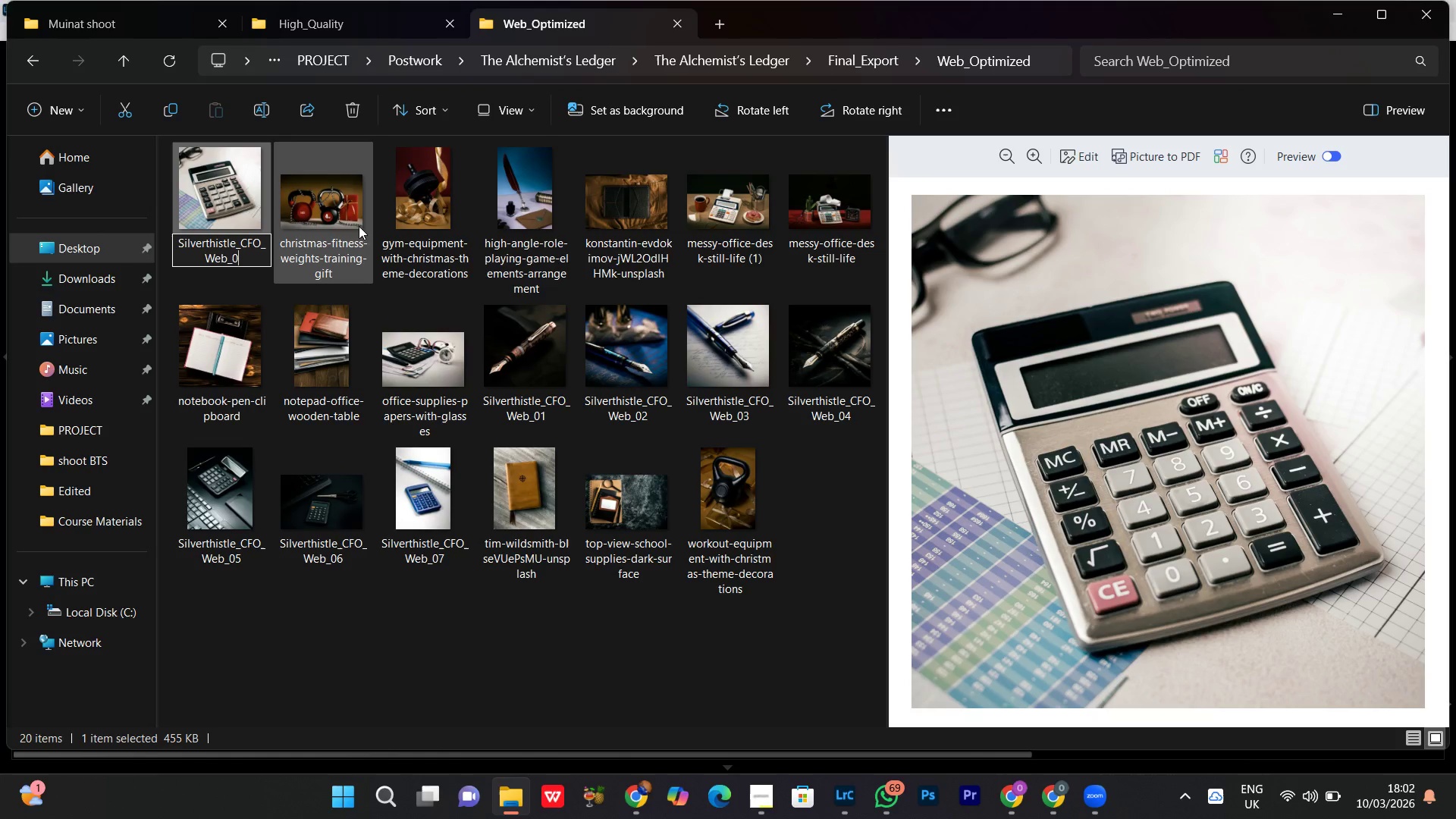 
key(8)
 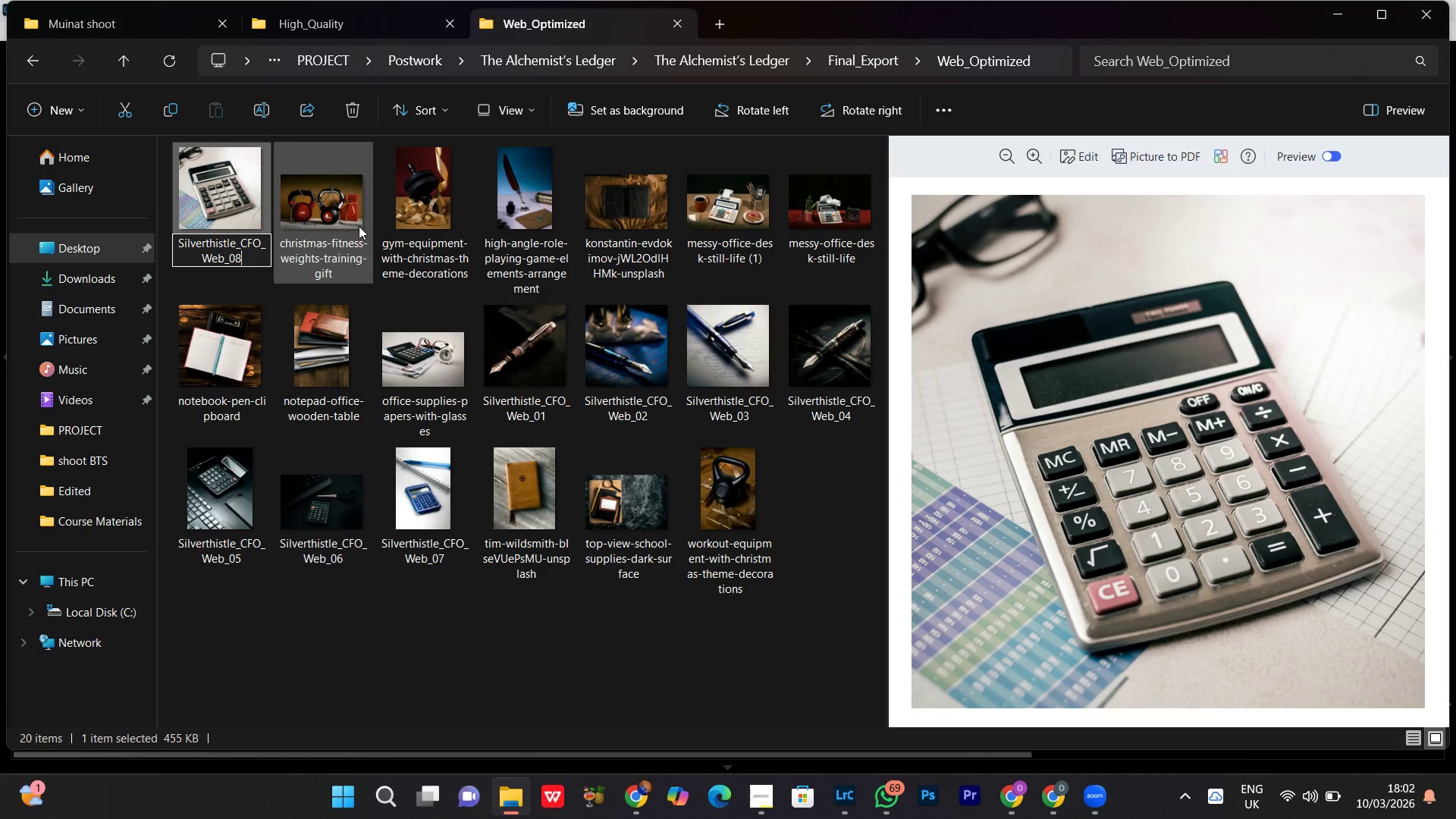 
key(Enter)
 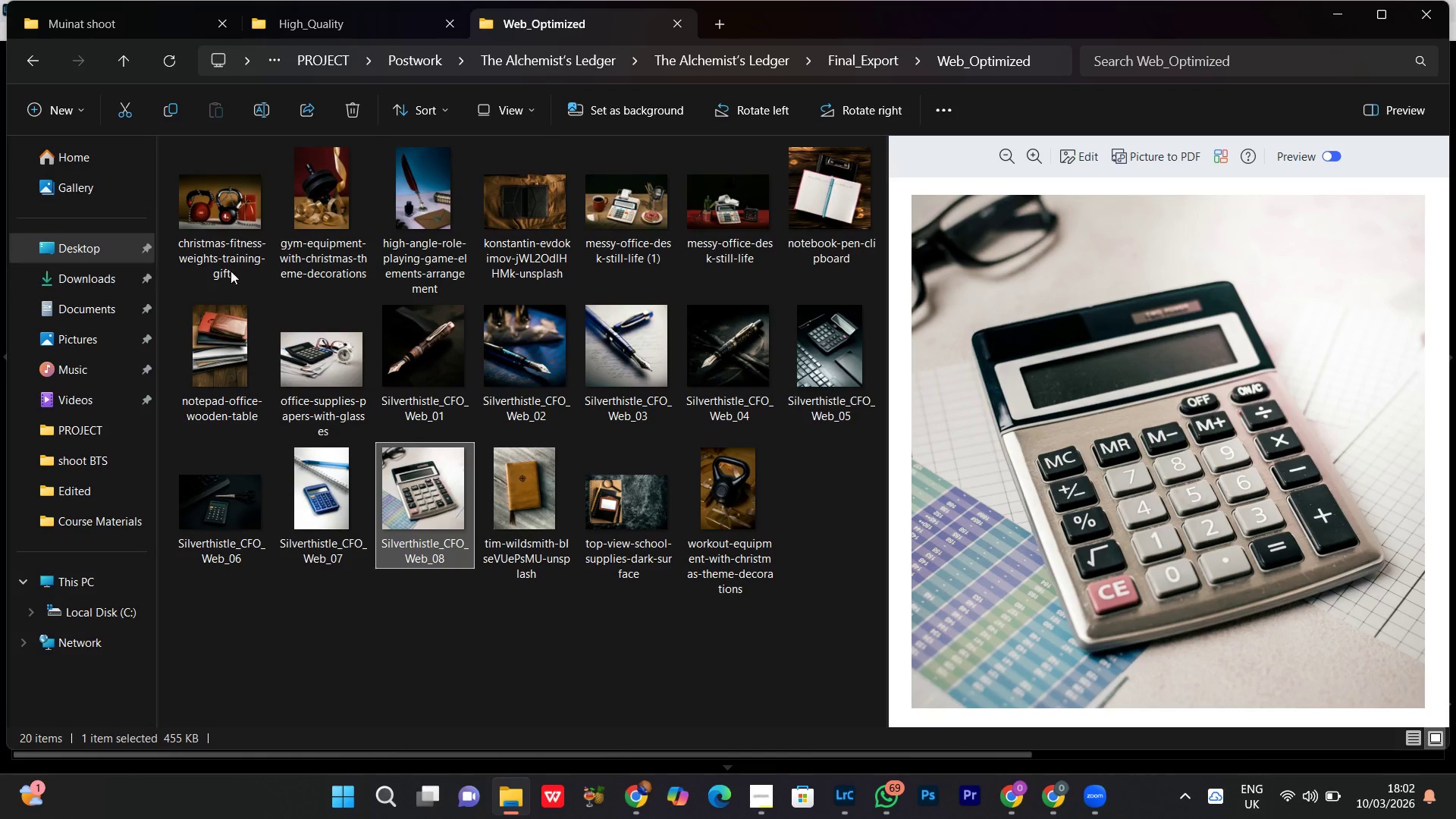 
left_click([216, 208])
 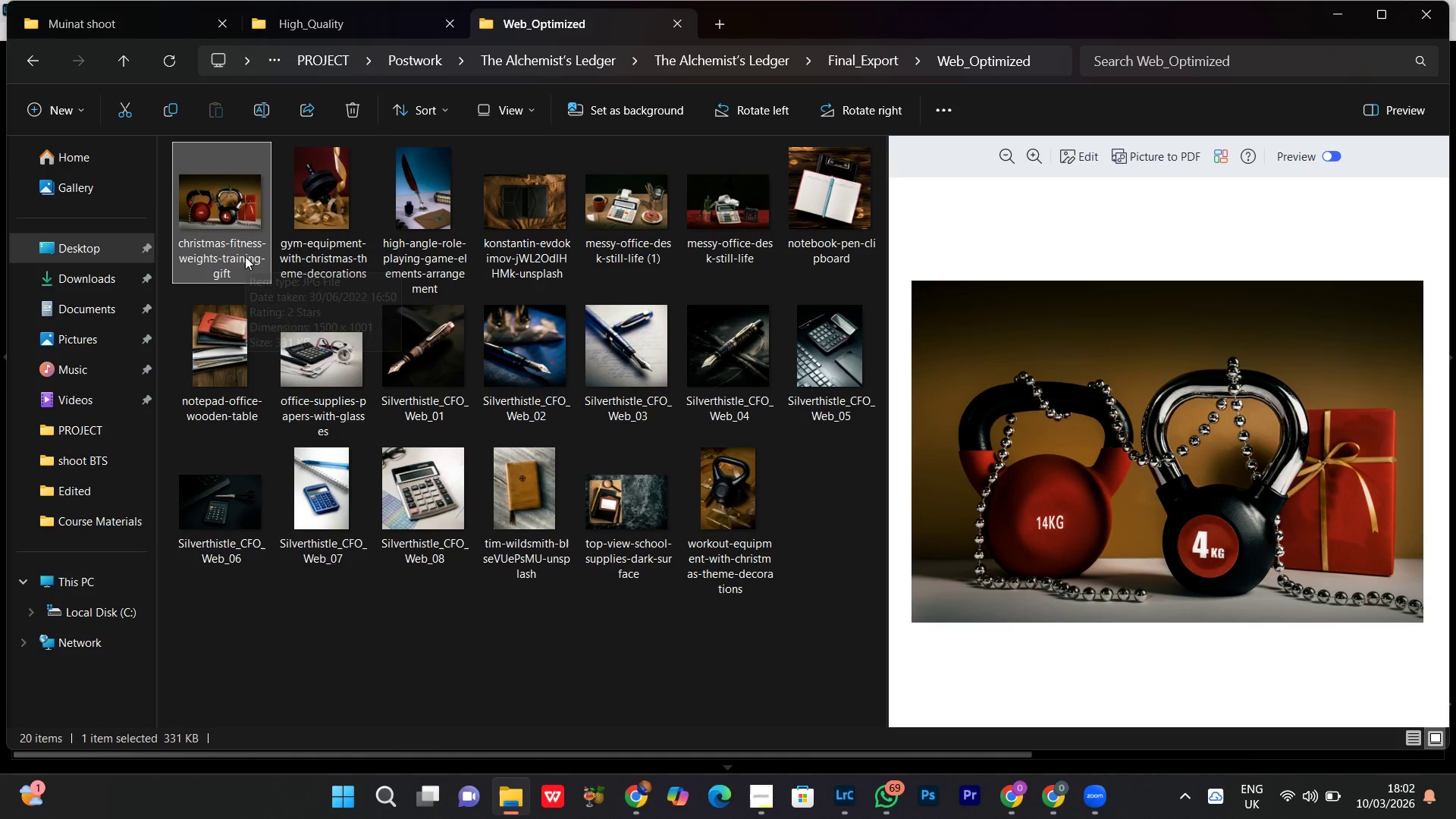 
right_click([244, 234])
 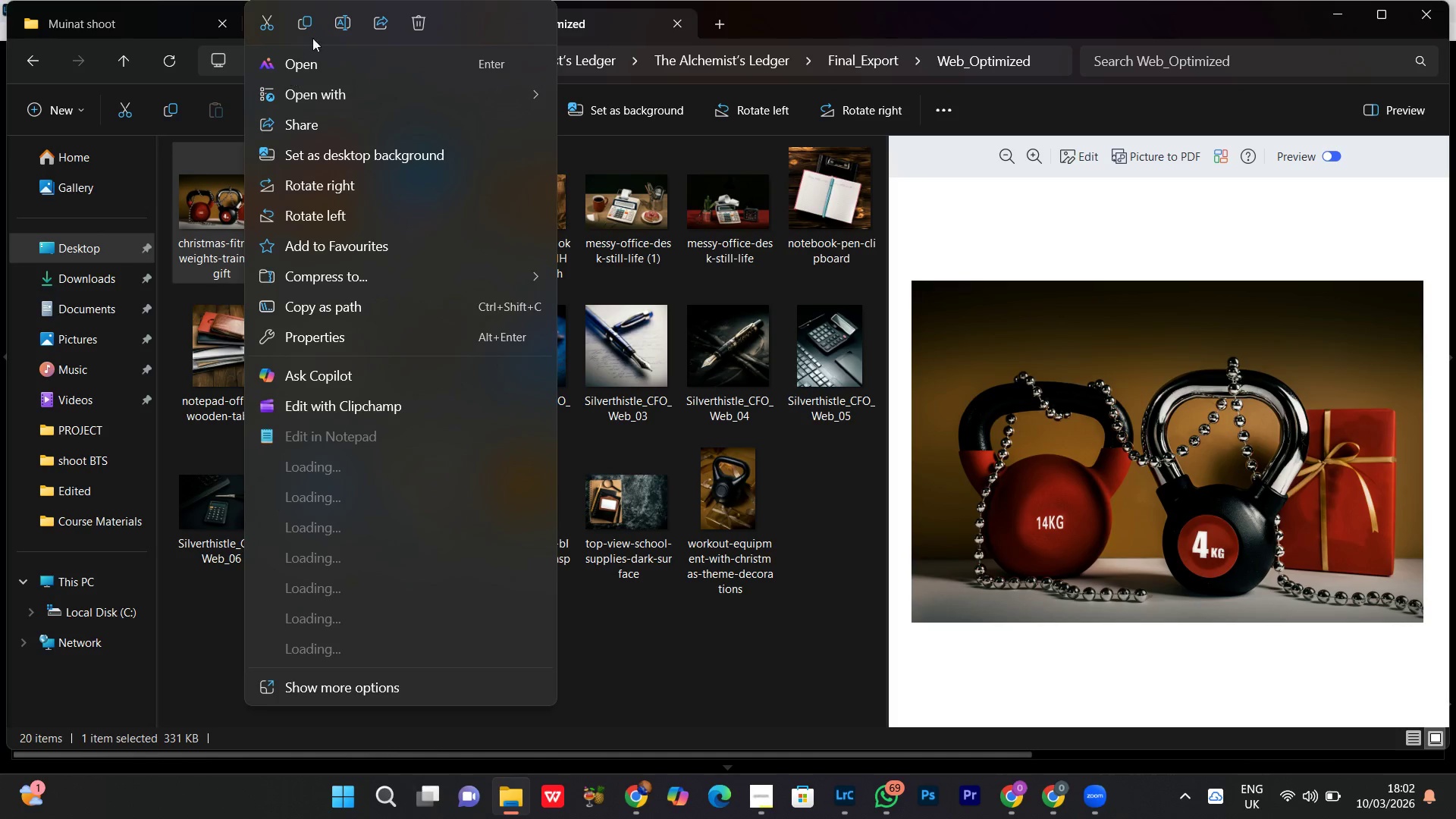 
left_click([346, 25])
 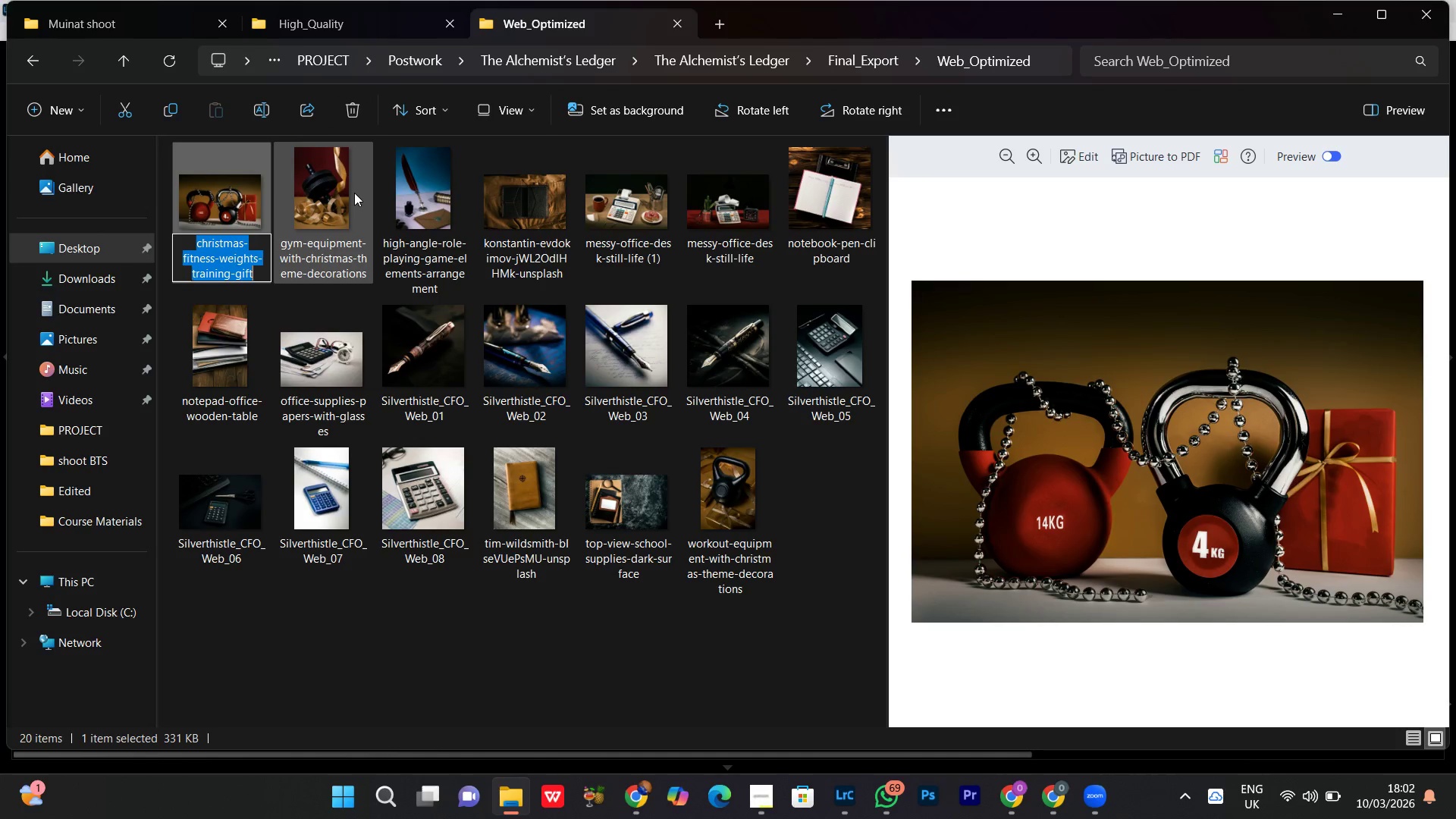 
key(Control+V)
 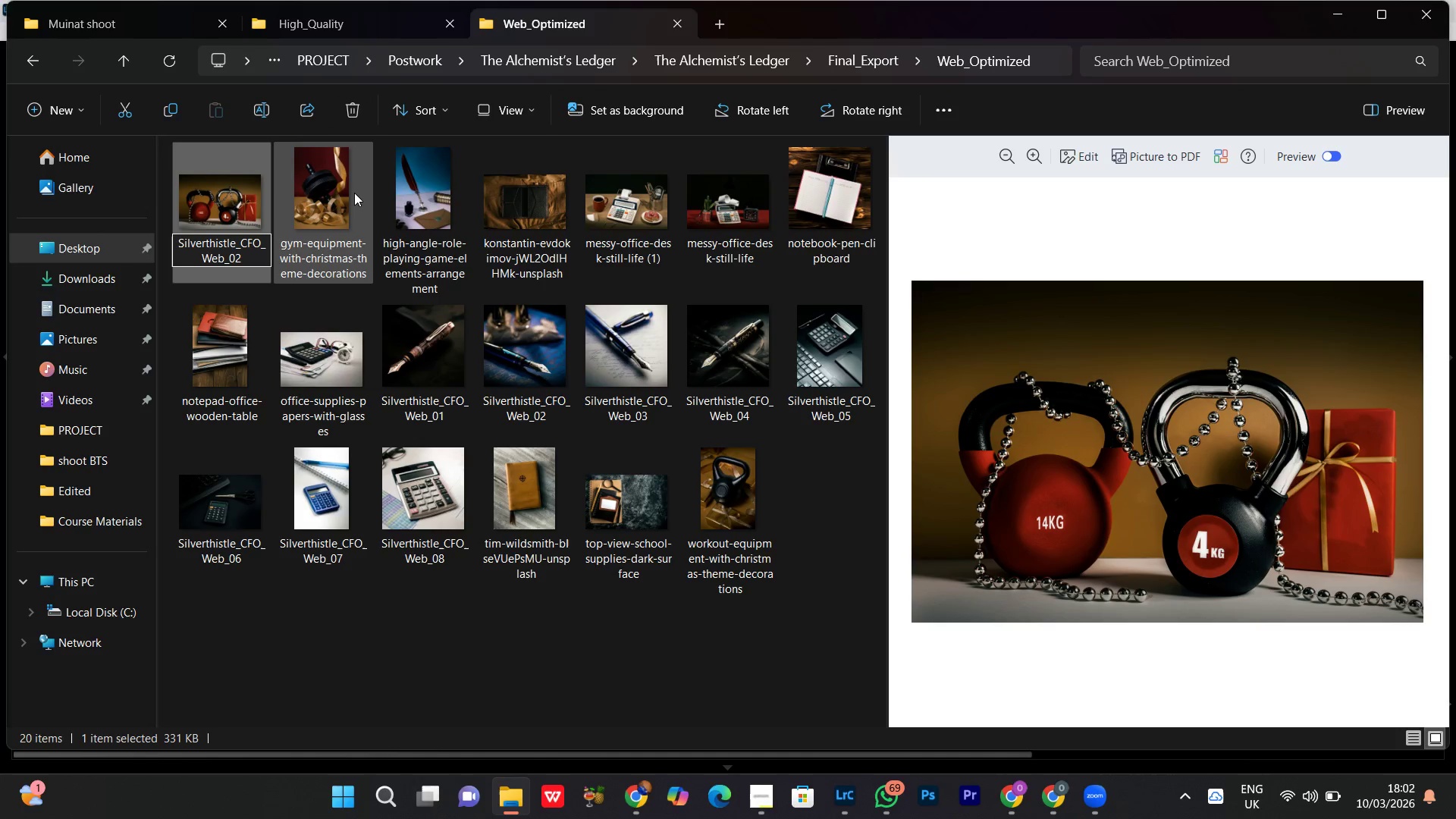 
key(Backspace)
 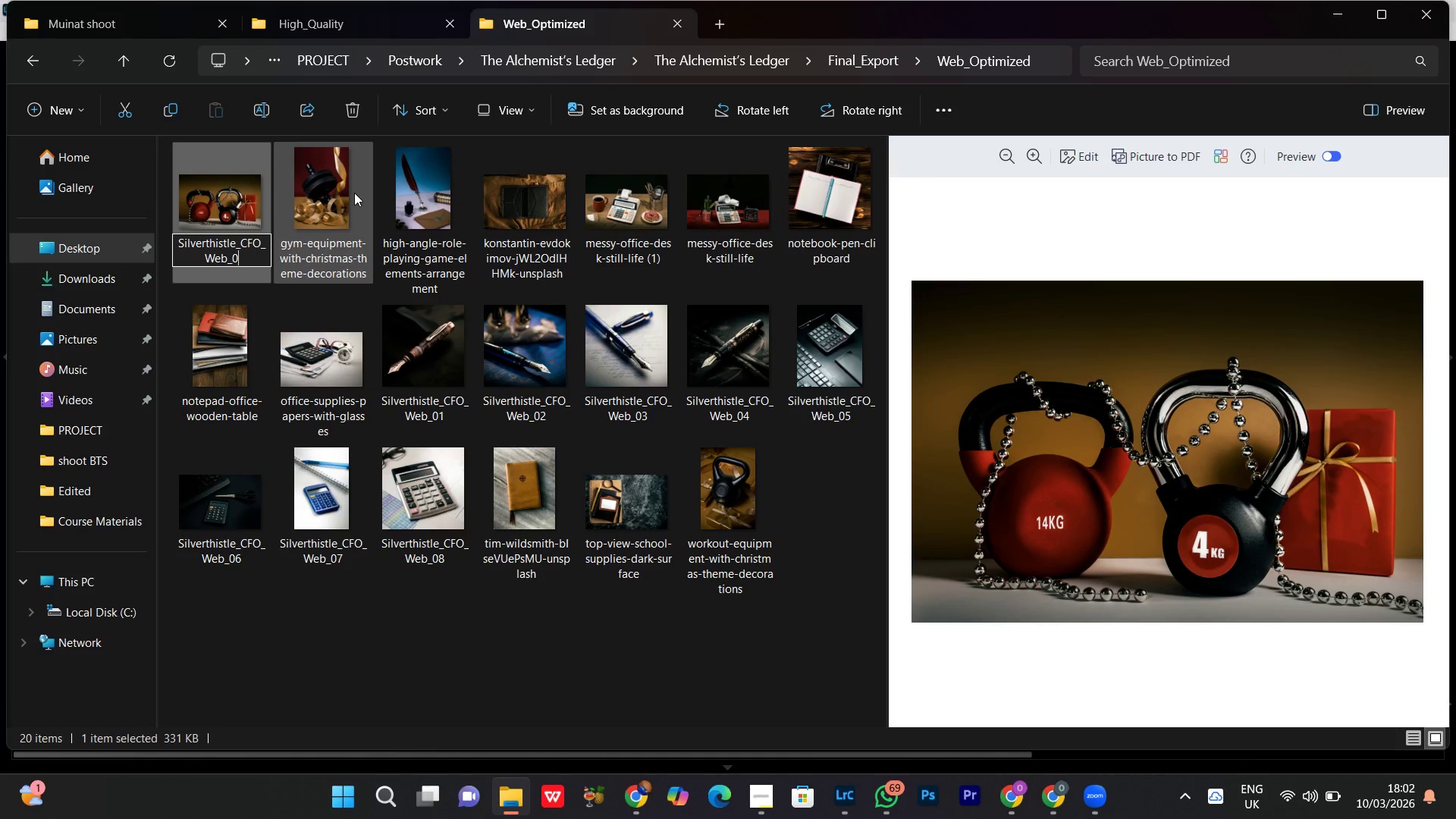 
key(9)
 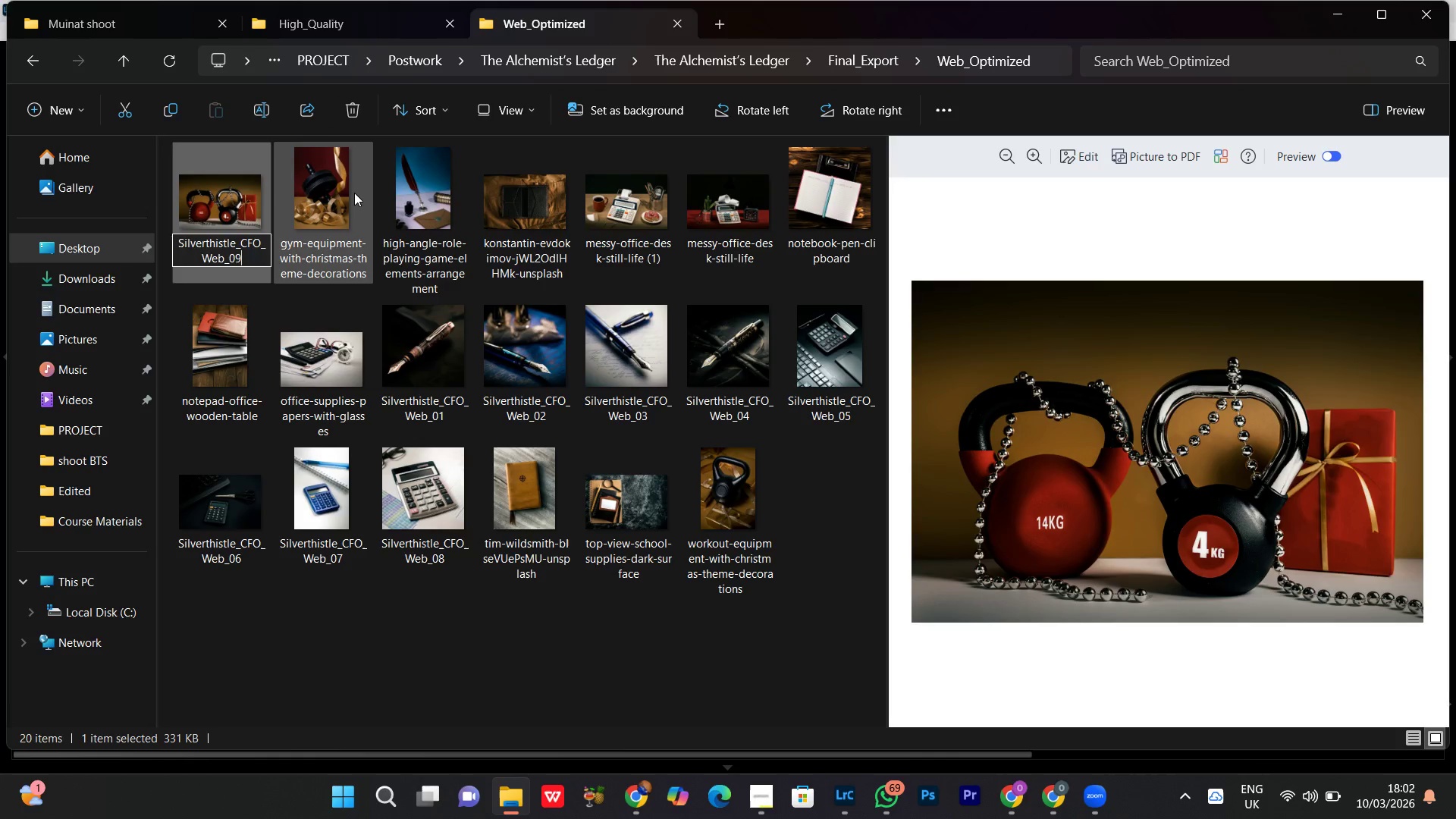 
key(Enter)
 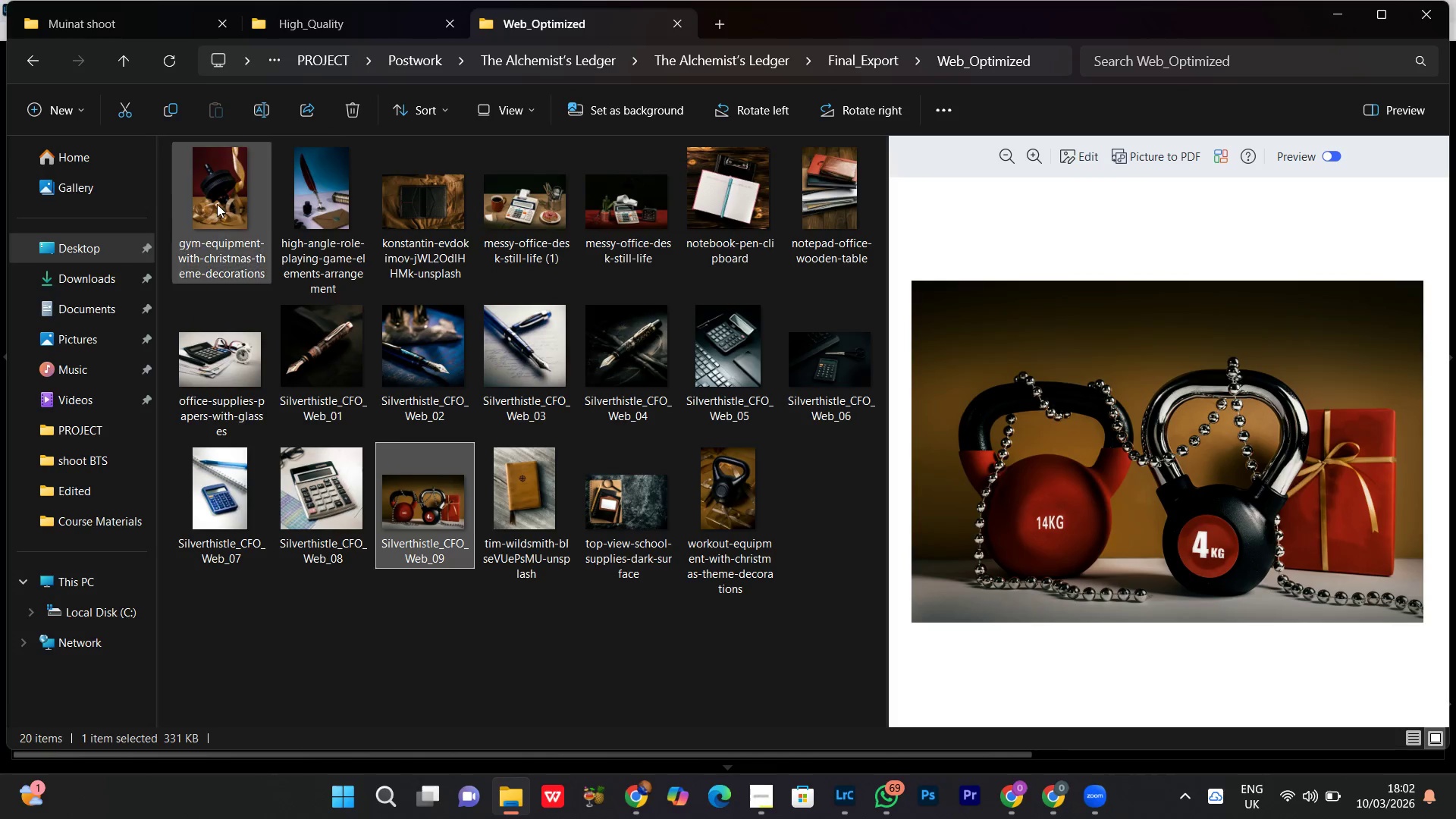 
left_click([234, 190])
 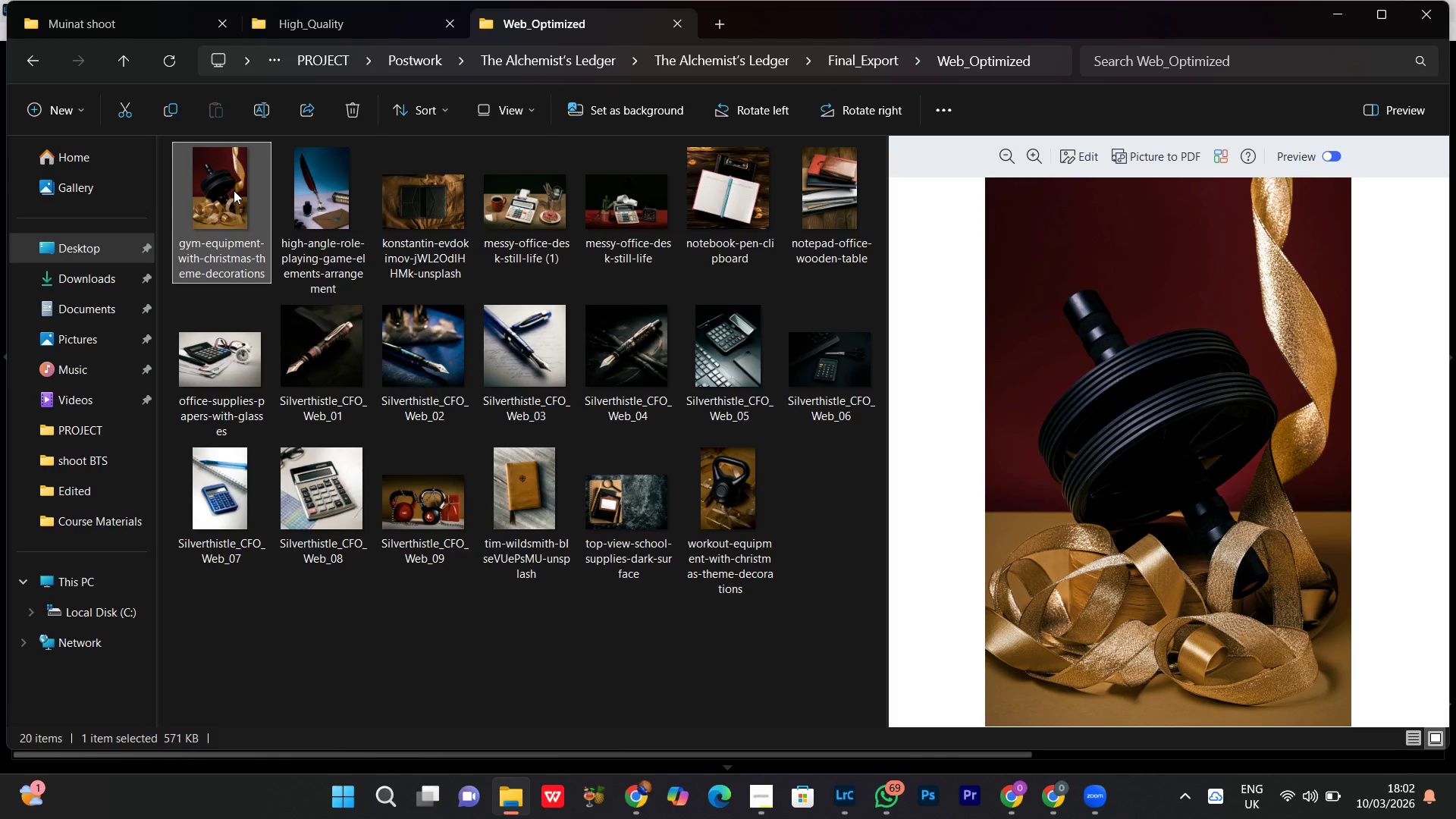 
right_click([234, 190])
 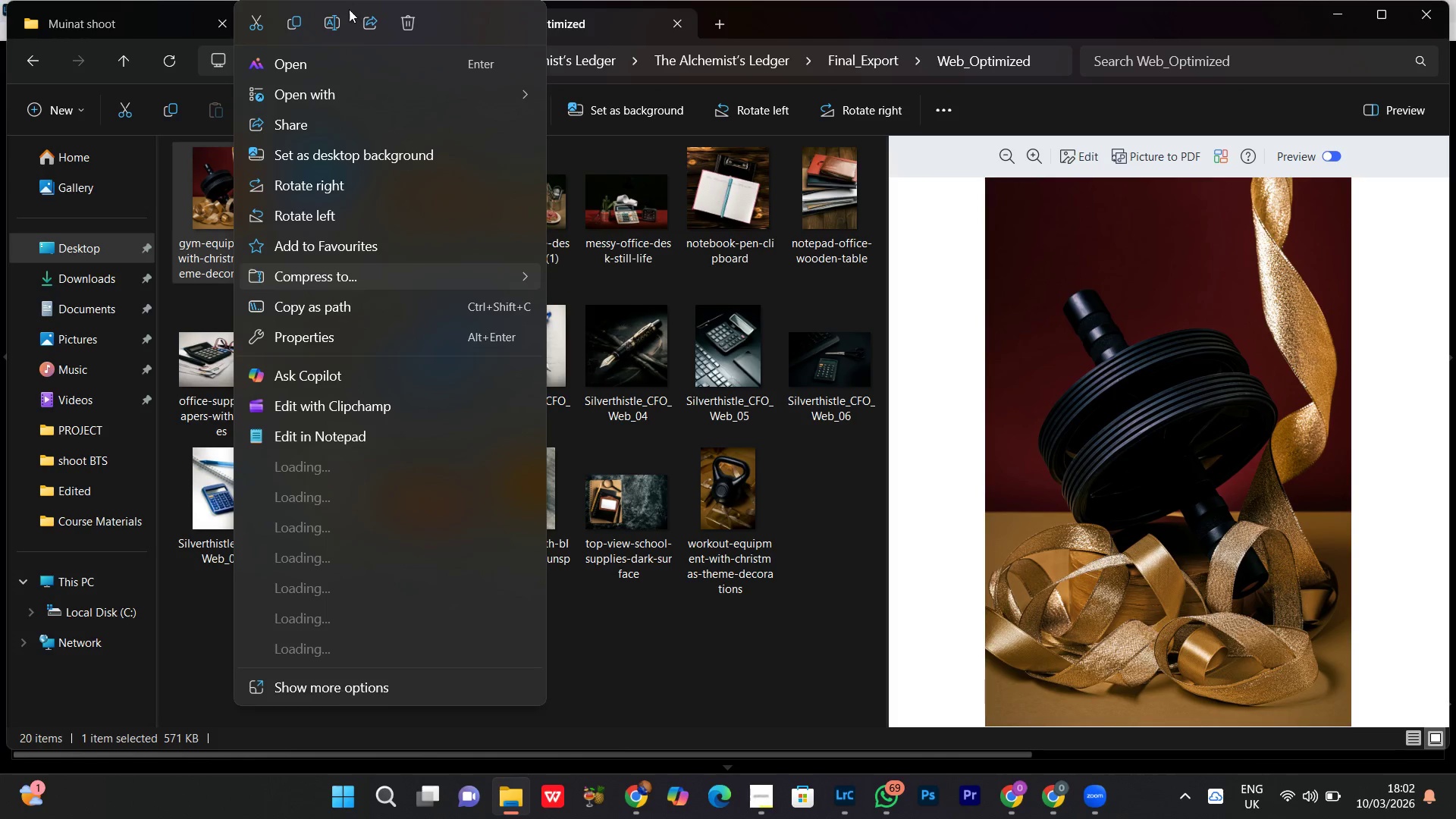 
left_click([341, 24])
 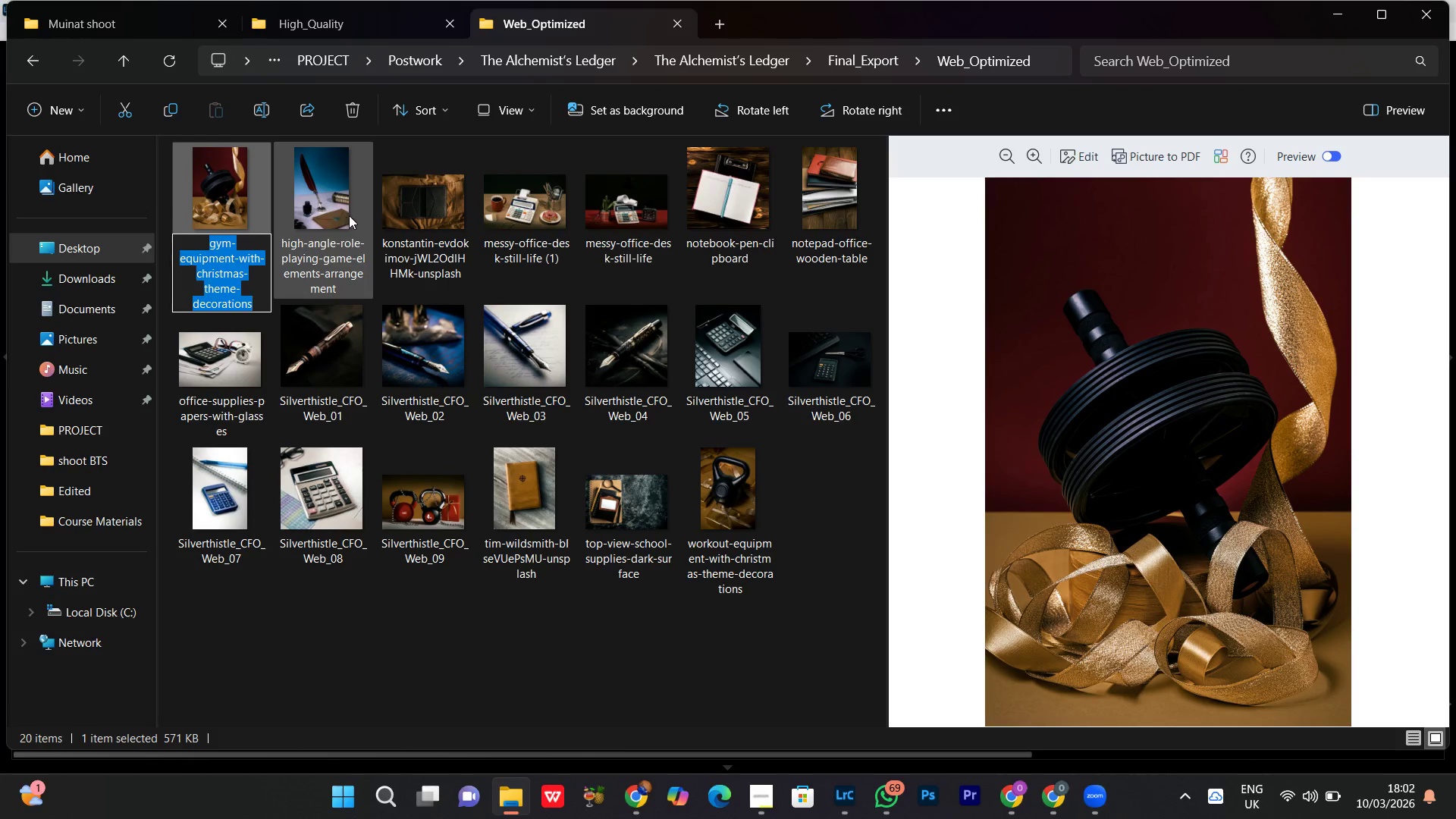 
key(Control+V)
 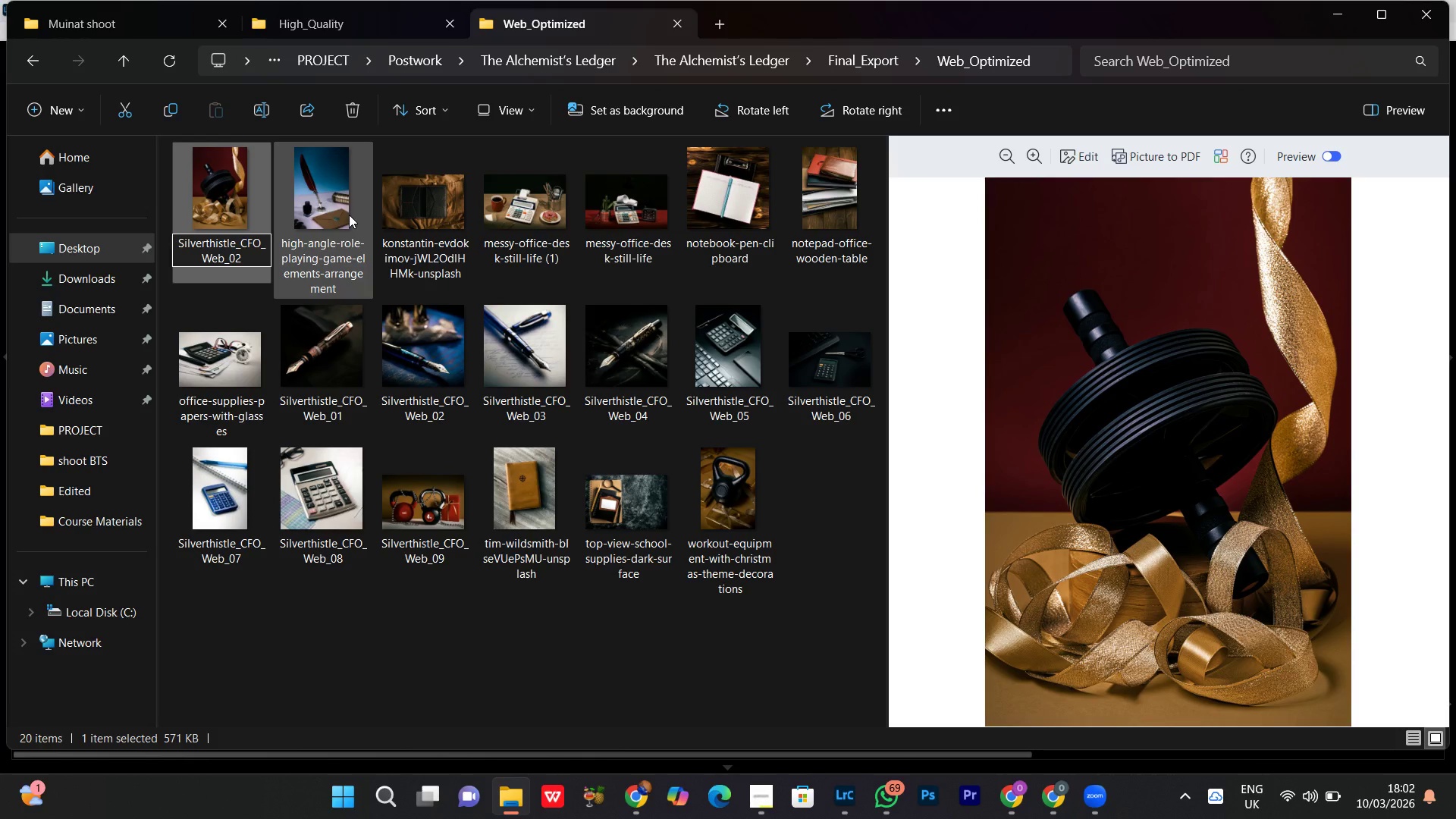 
key(Backspace)
key(Backspace)
type(10)
 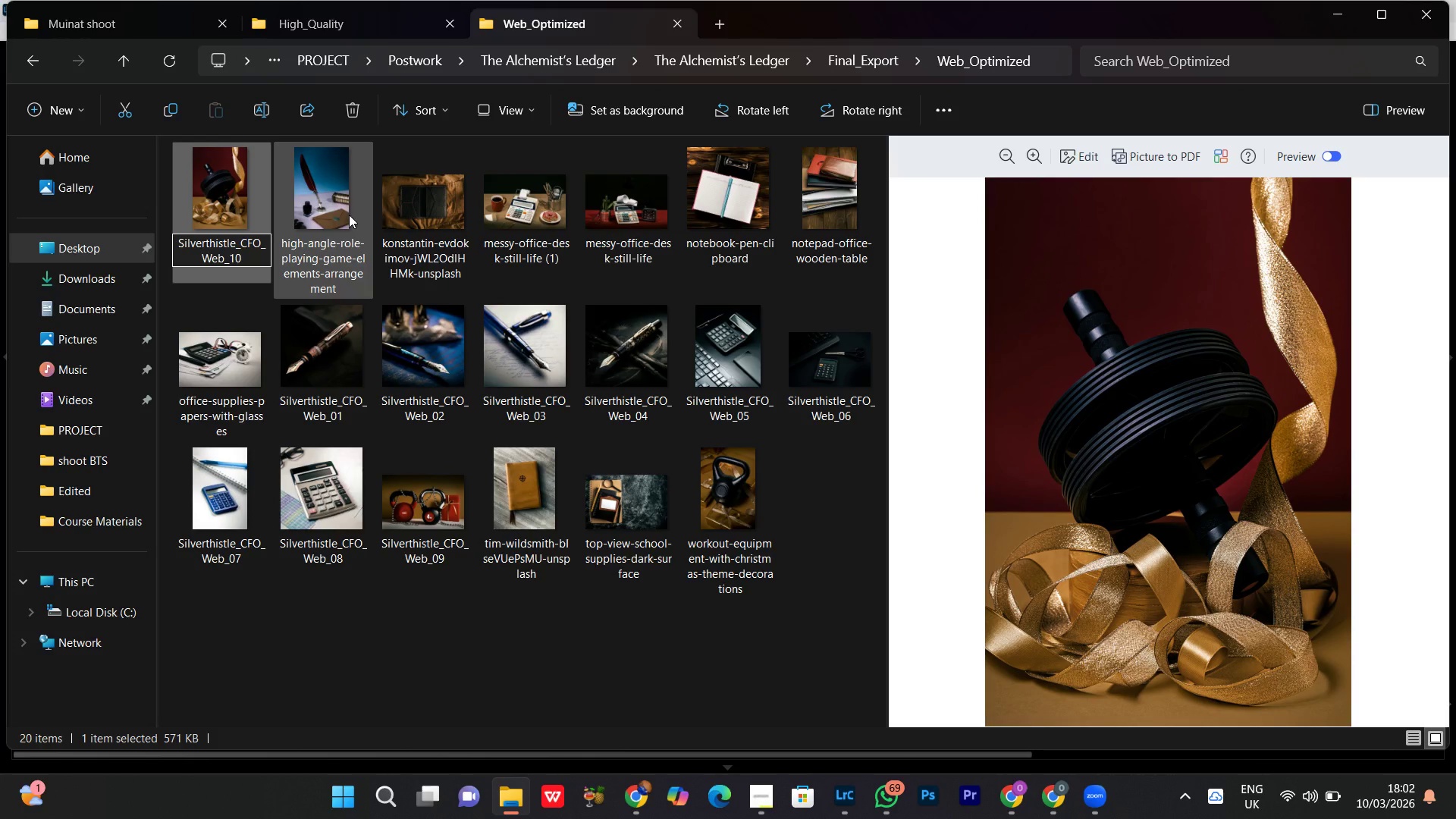 
key(Control+ControlLeft)
 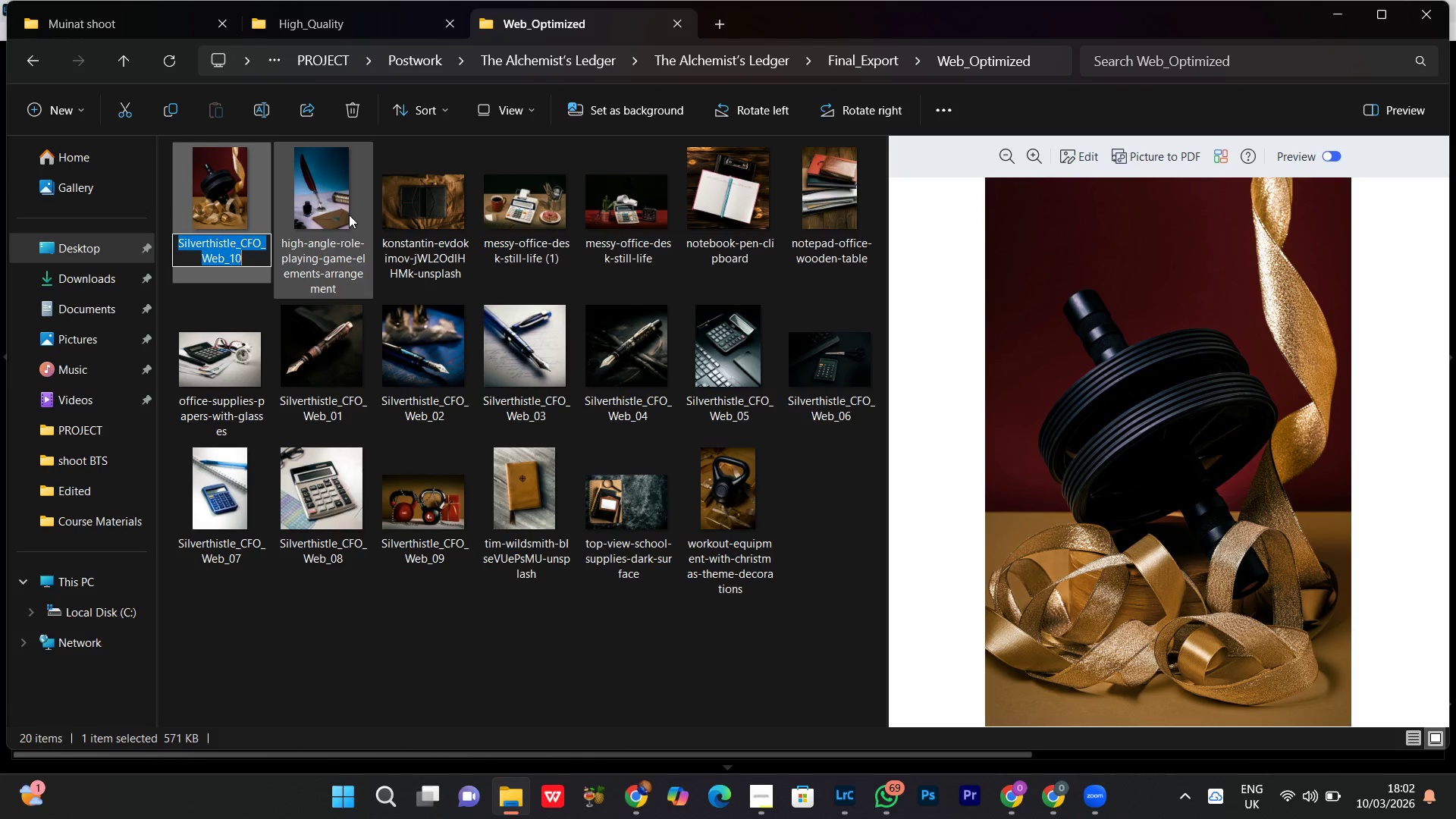 
key(Control+A)
 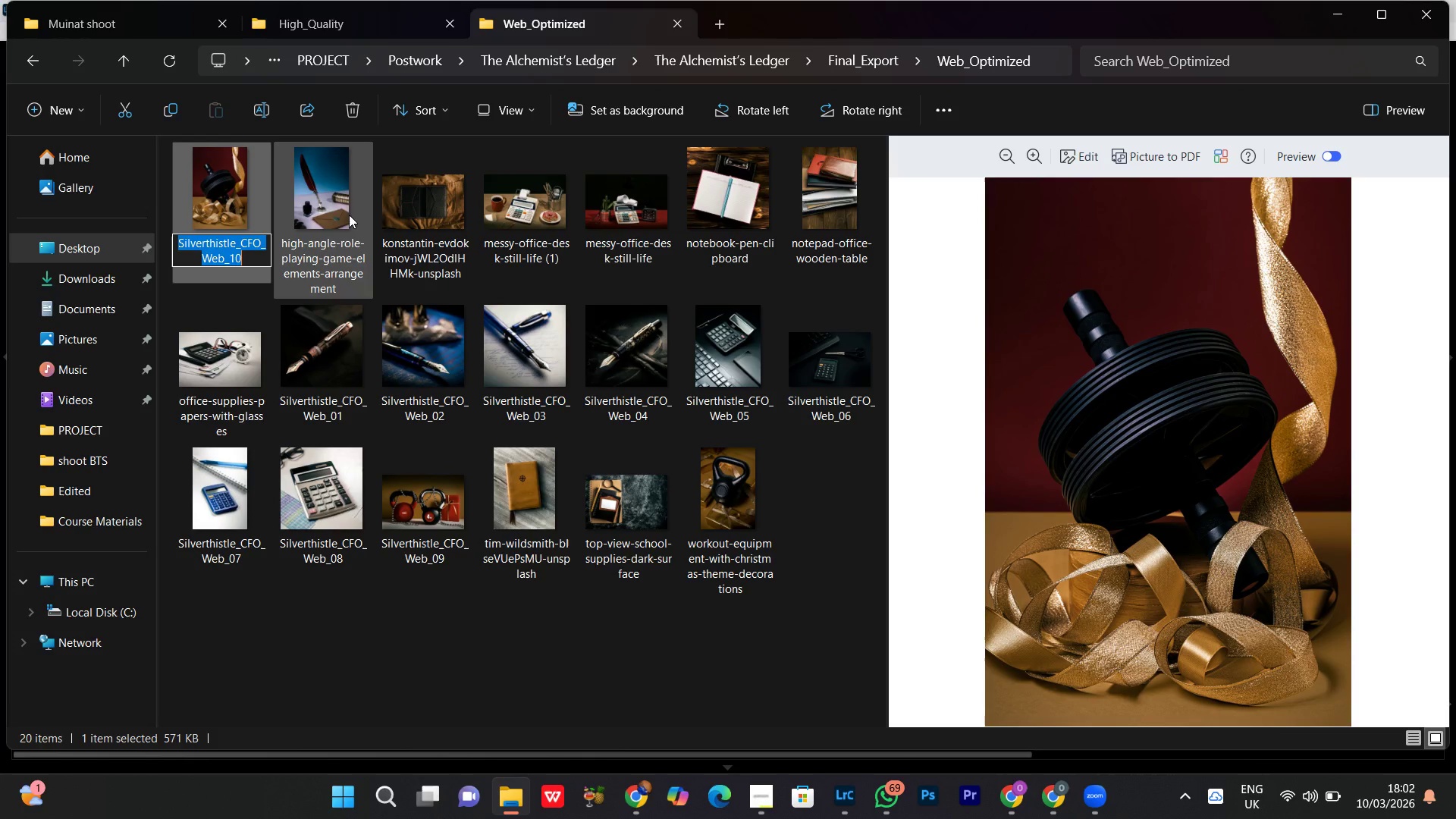 
key(Control+C)
 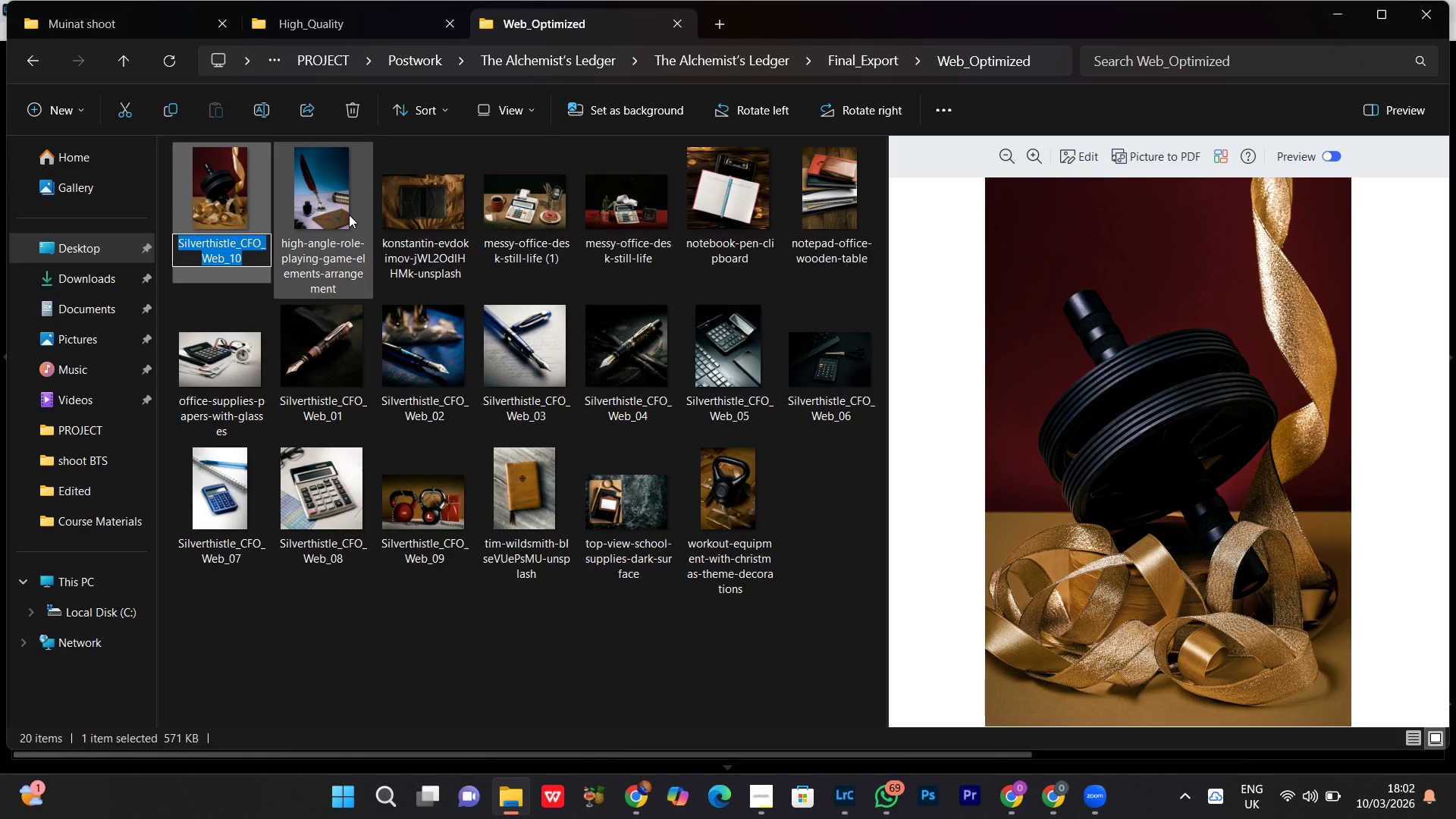 
key(ArrowRight)
 